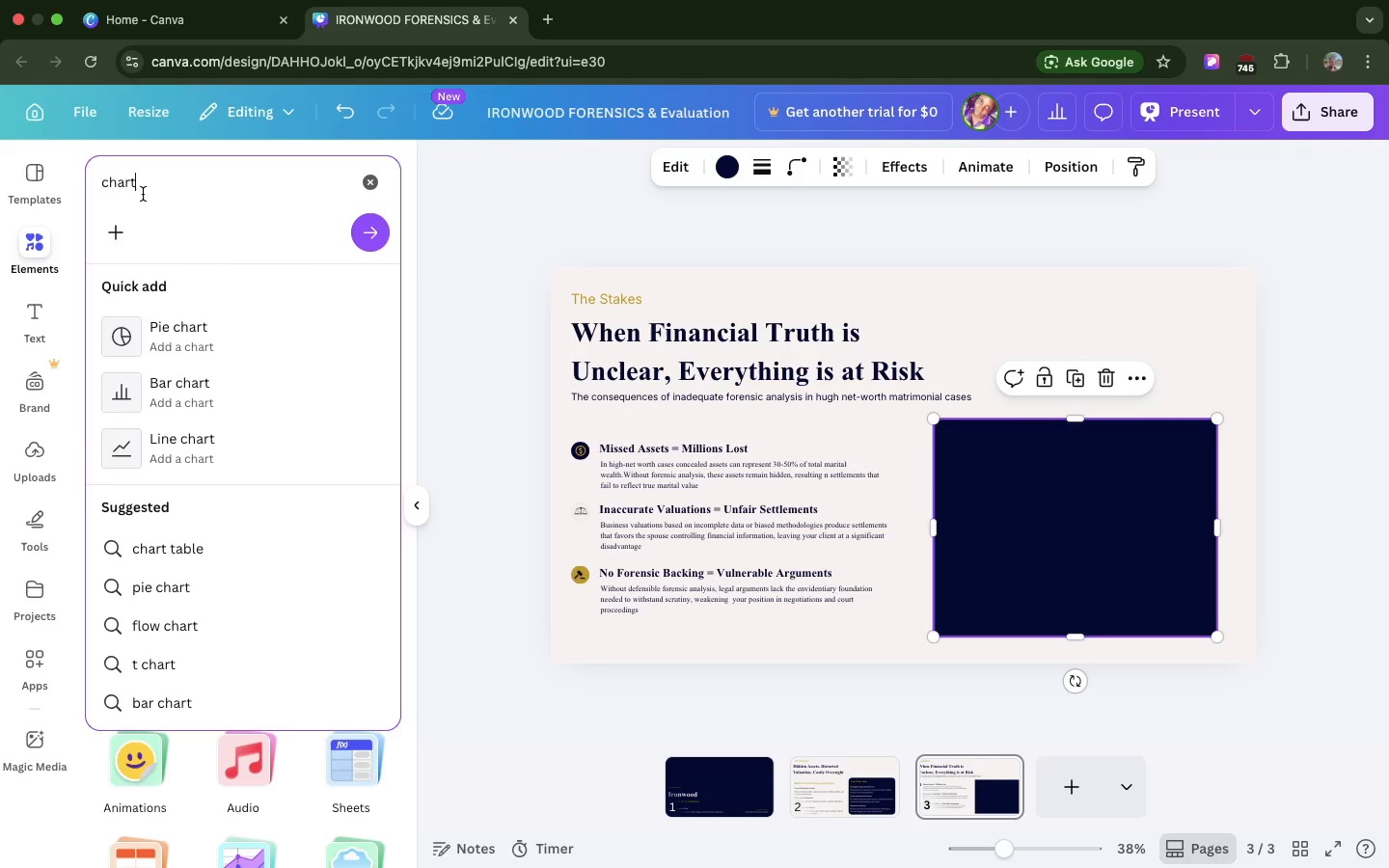 
double_click([143, 194])
 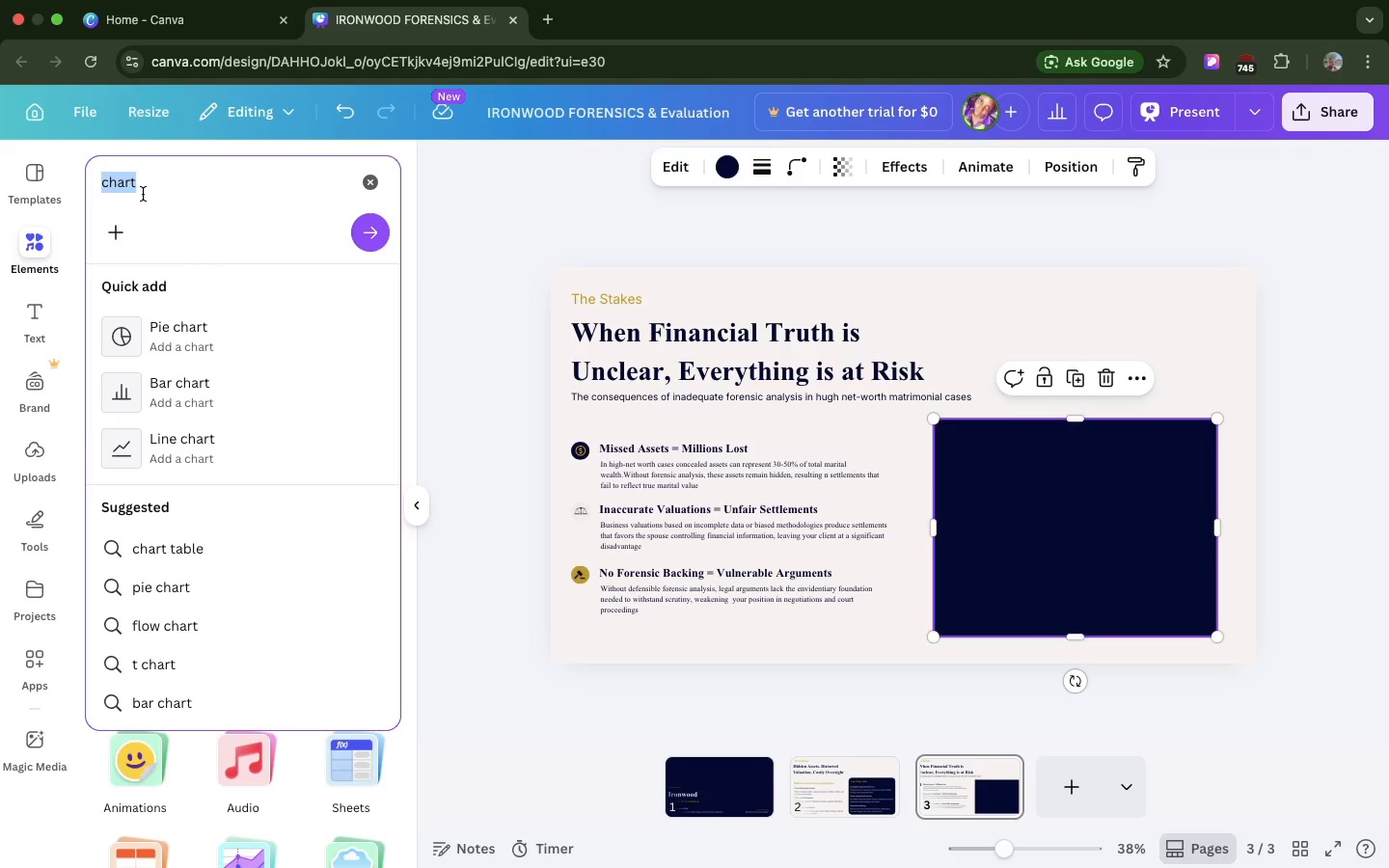 
triple_click([143, 194])
 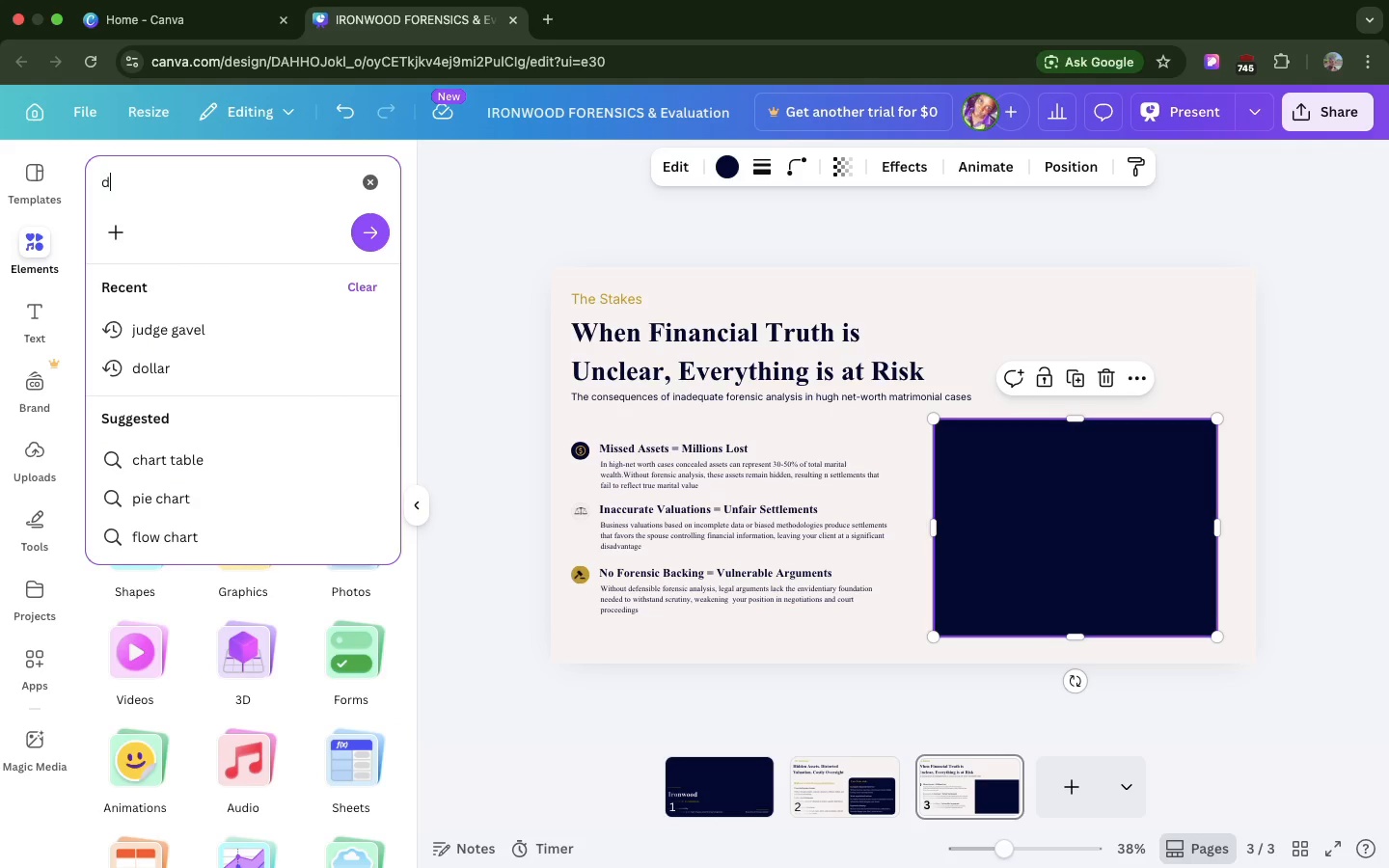 
type(donur)
 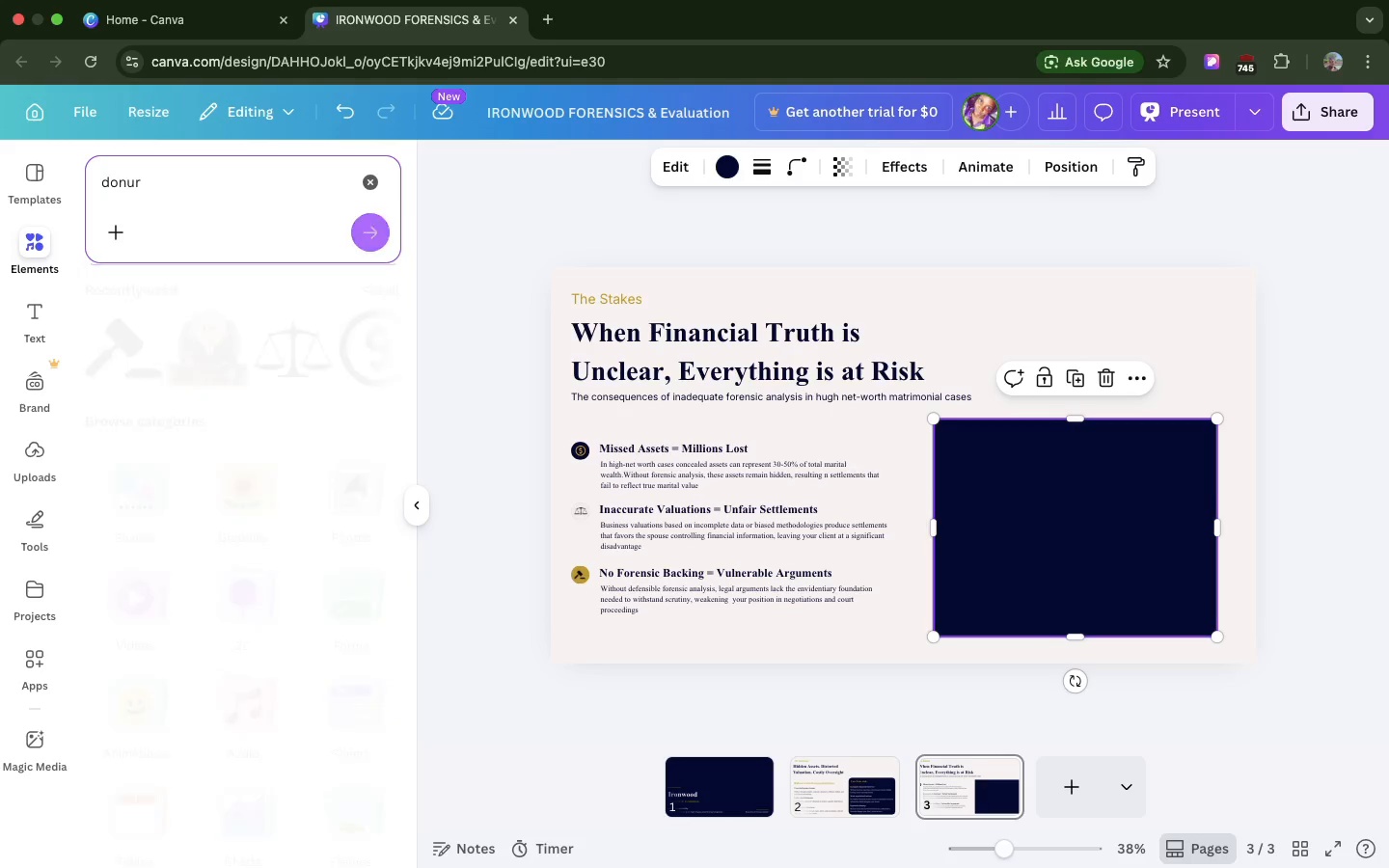 
key(Enter)
 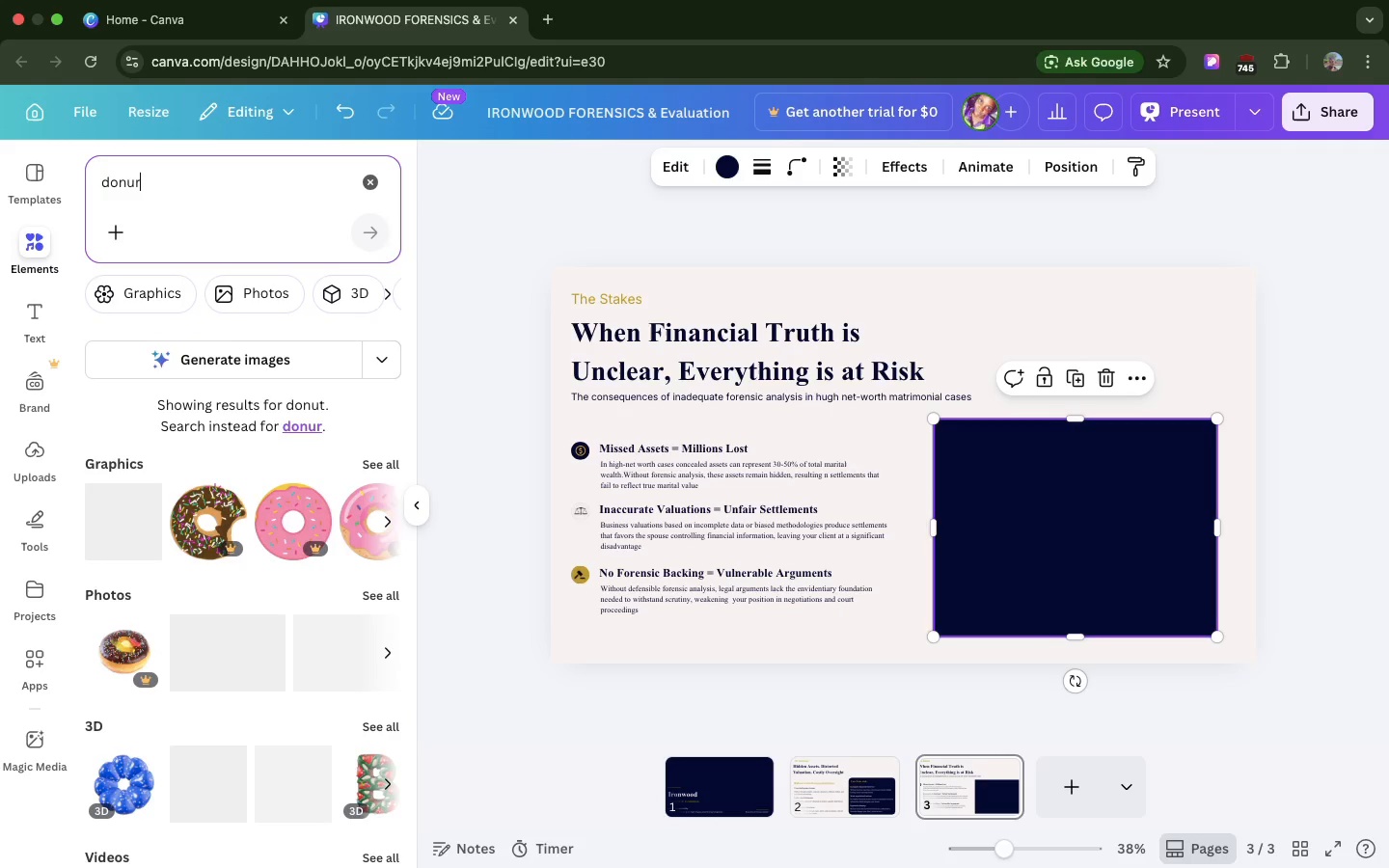 
key(Backspace)
 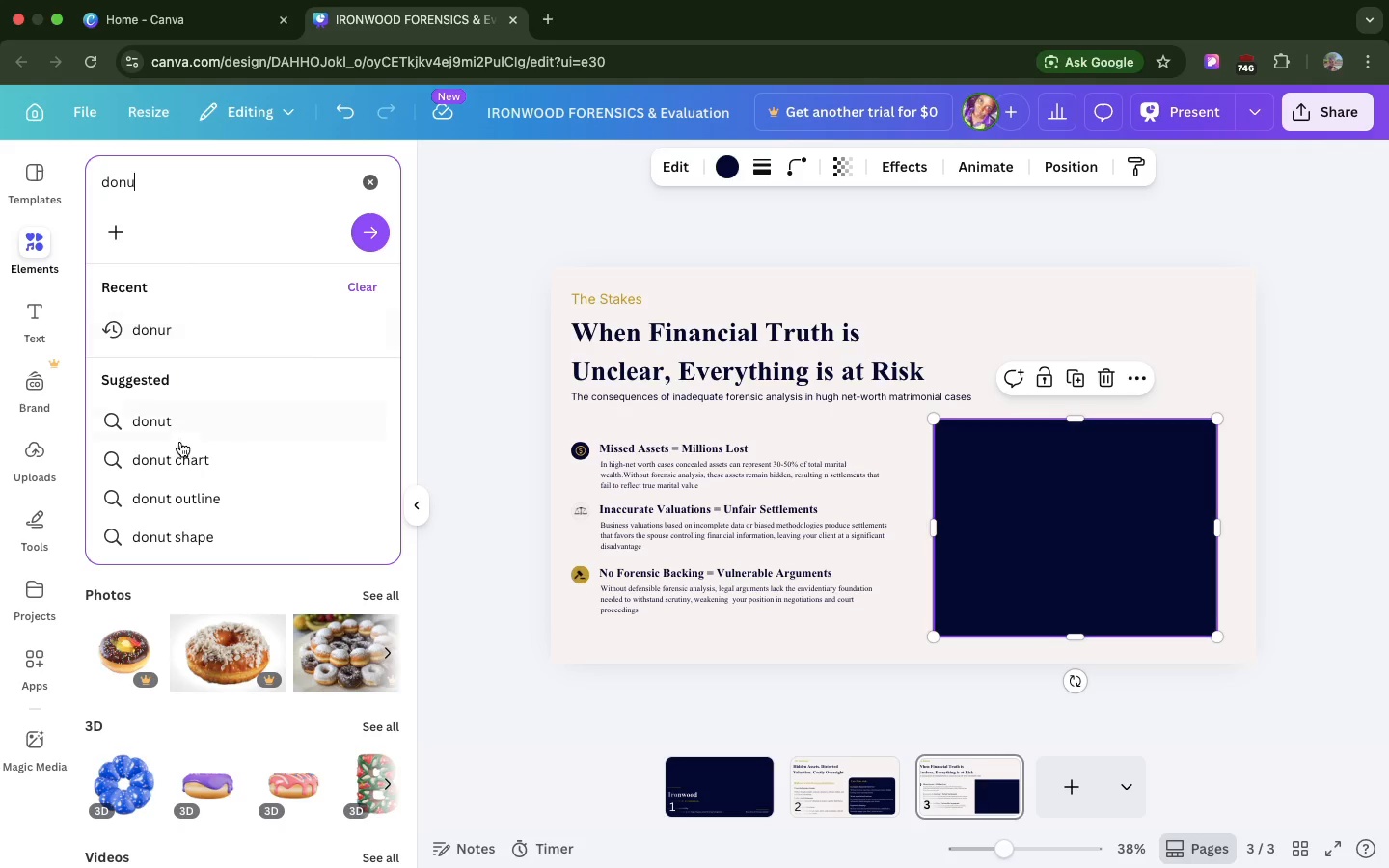 
left_click([182, 458])
 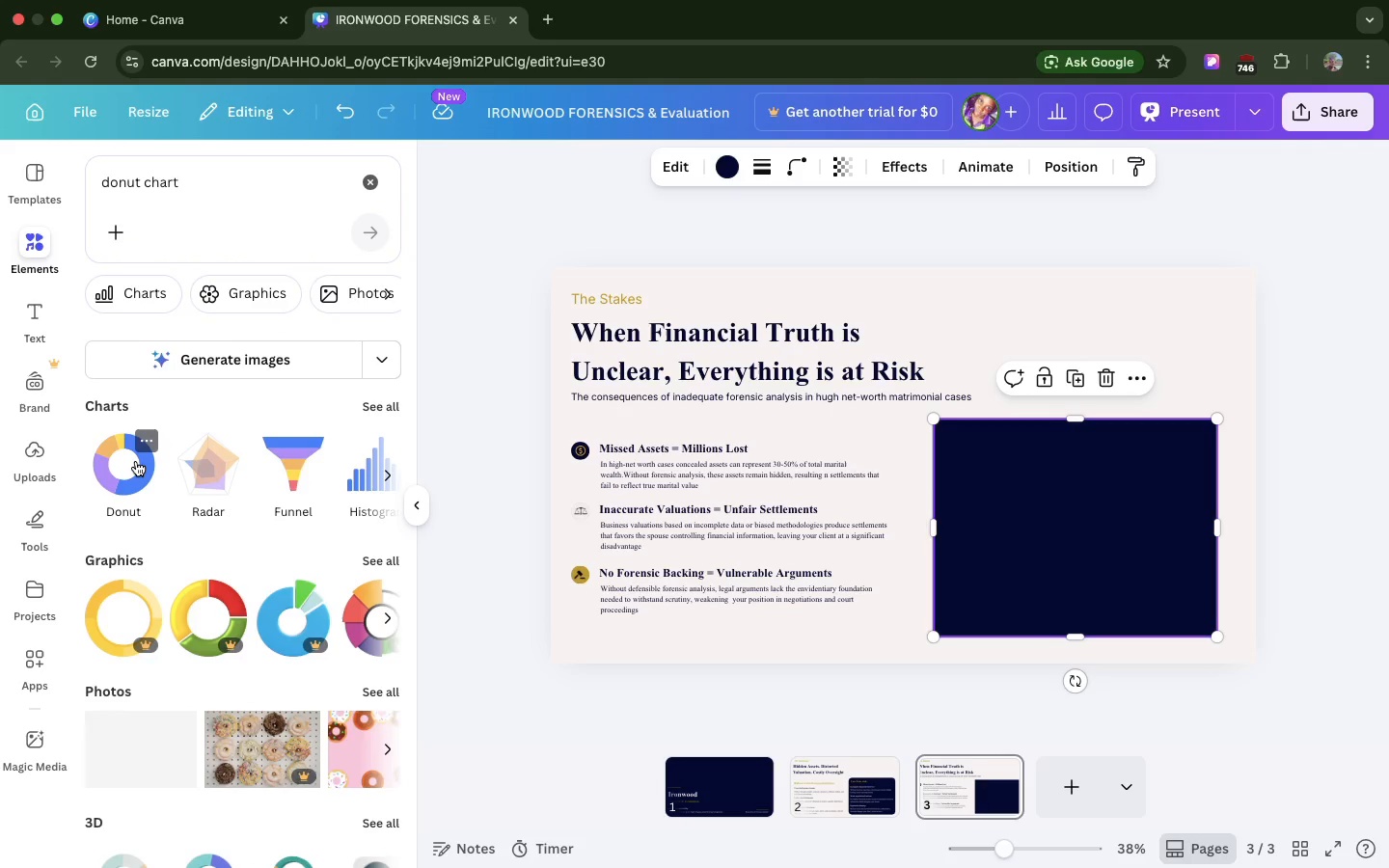 
left_click_drag(start_coordinate=[136, 461], to_coordinate=[1016, 460])
 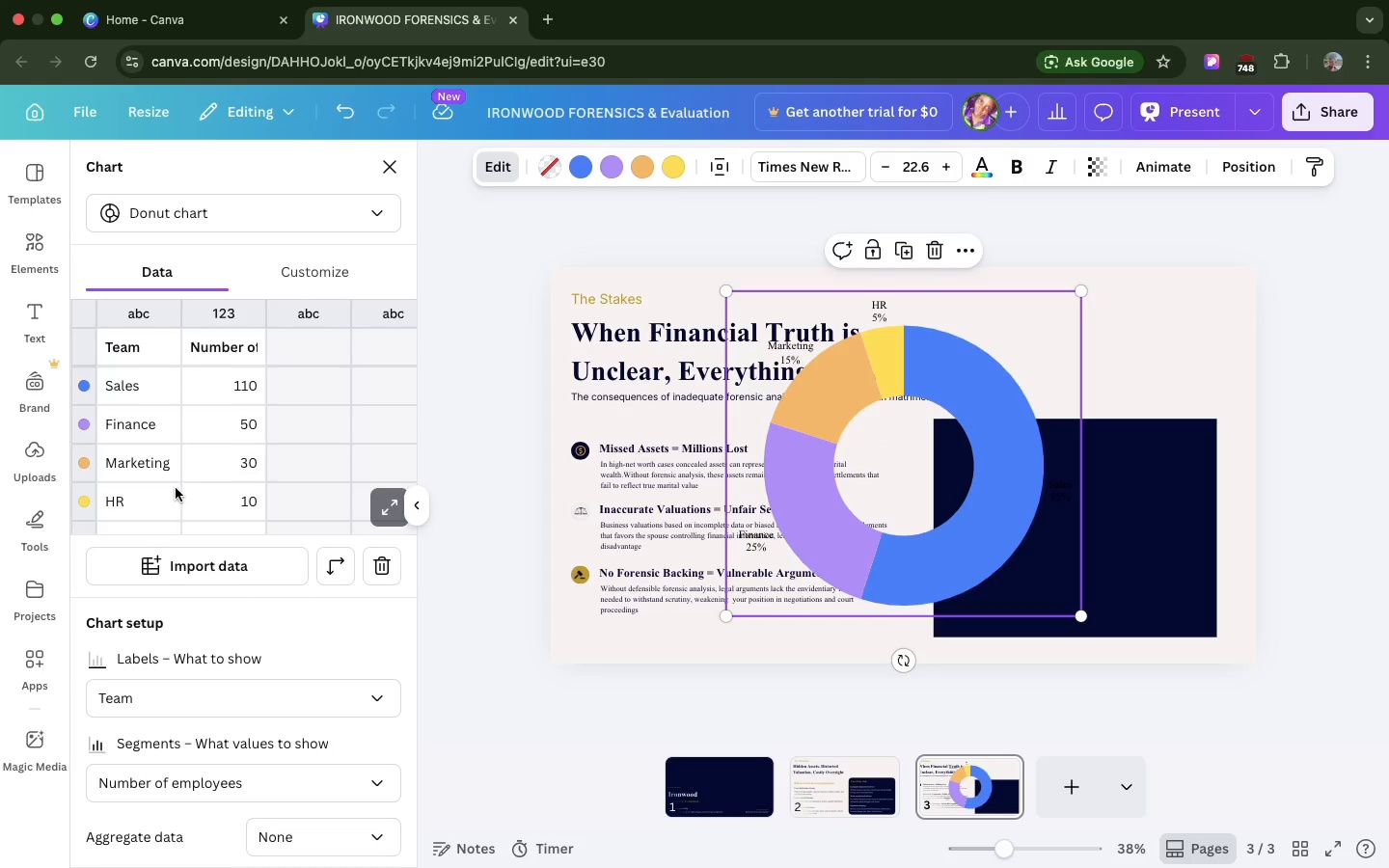 
left_click([173, 489])
 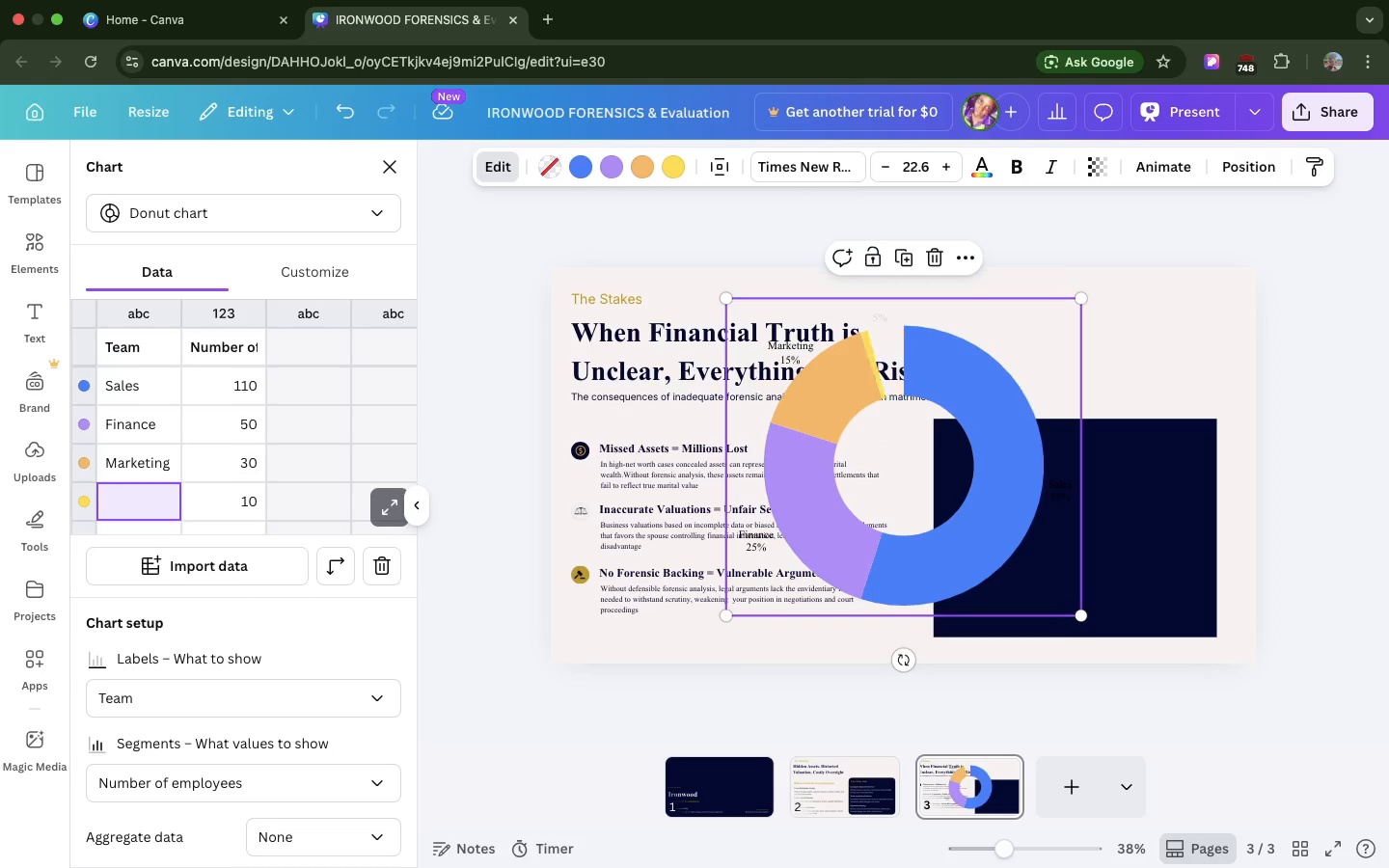 
key(Backspace)
 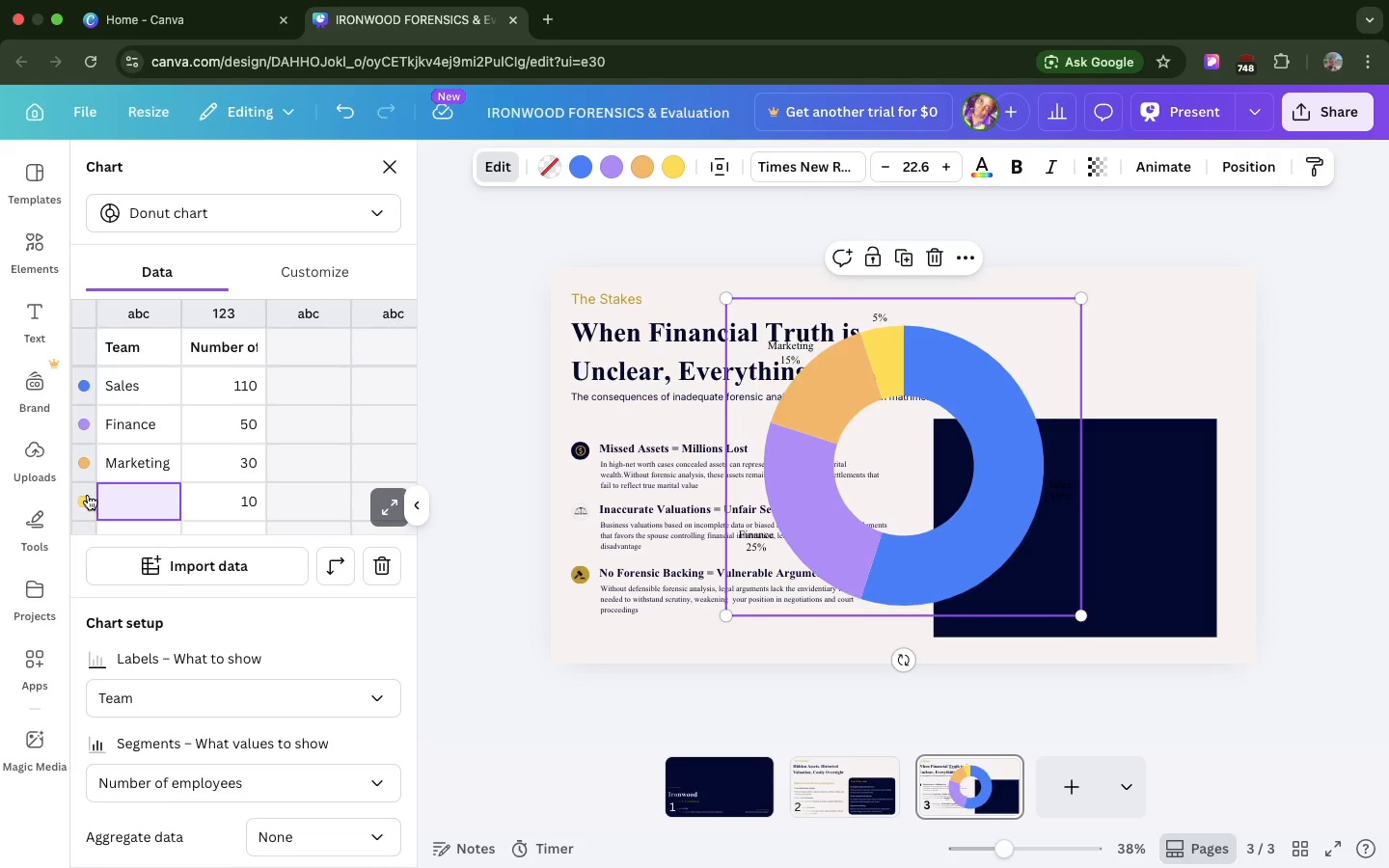 
left_click([88, 495])
 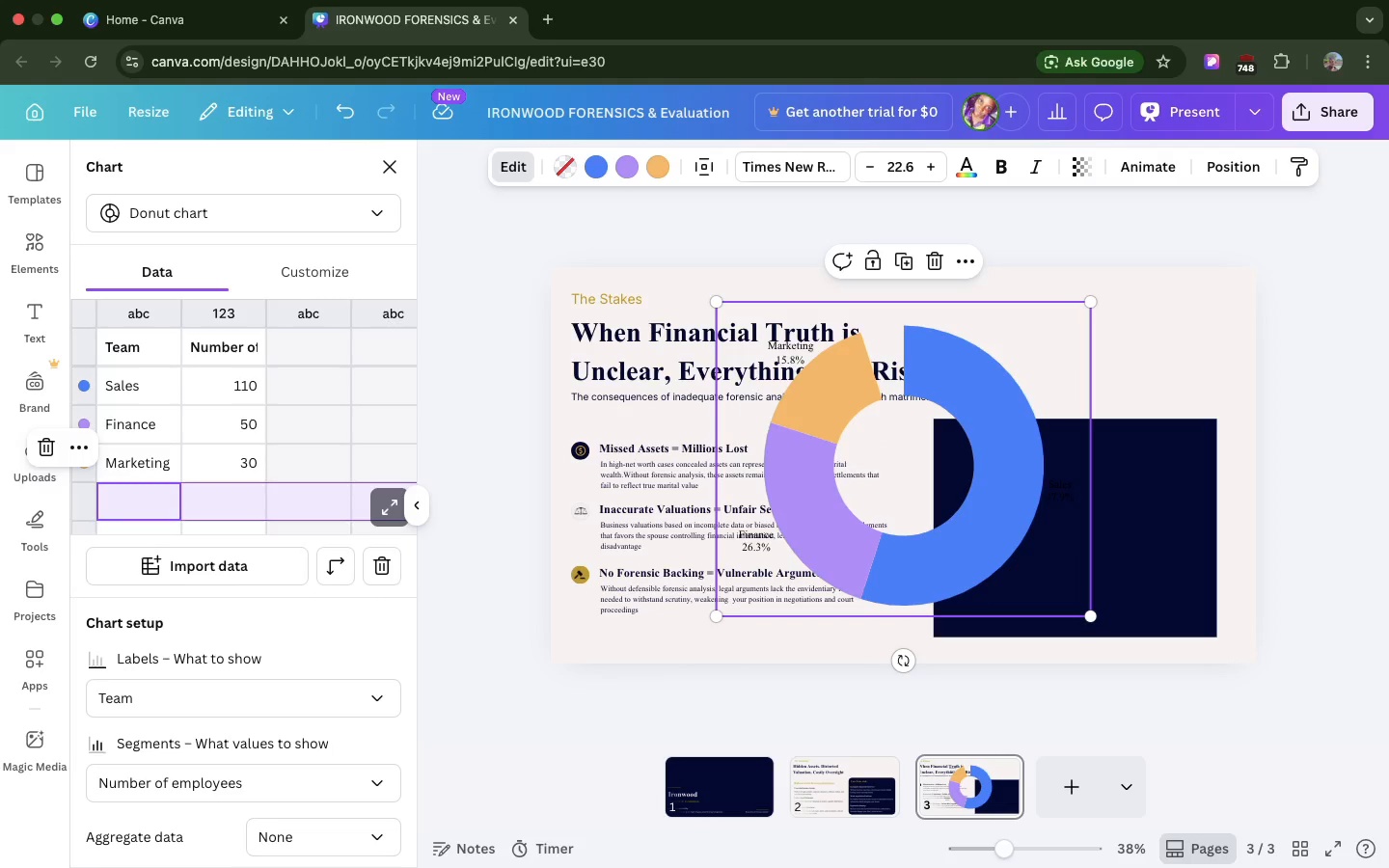 
key(Backspace)
 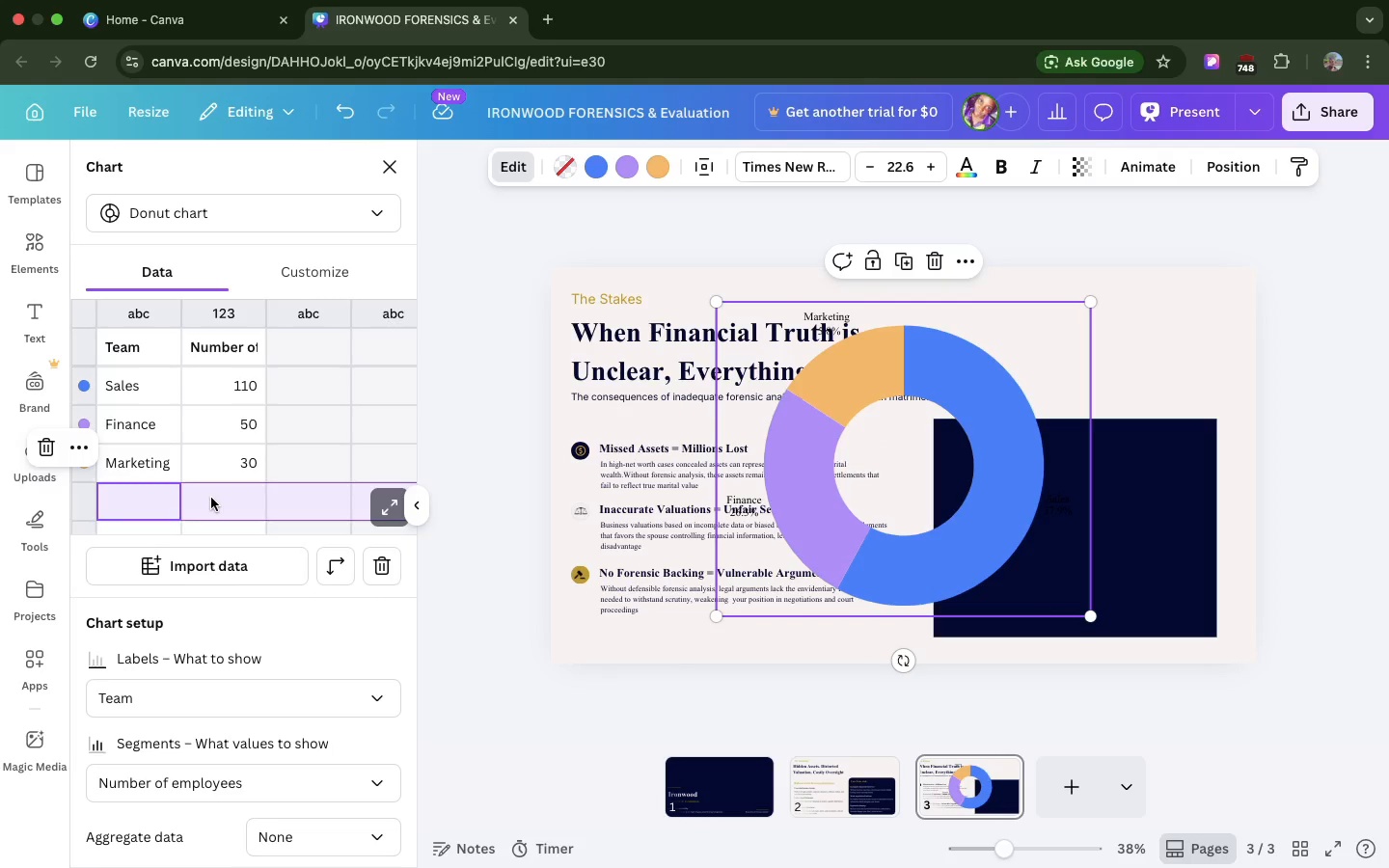 
left_click([211, 498])
 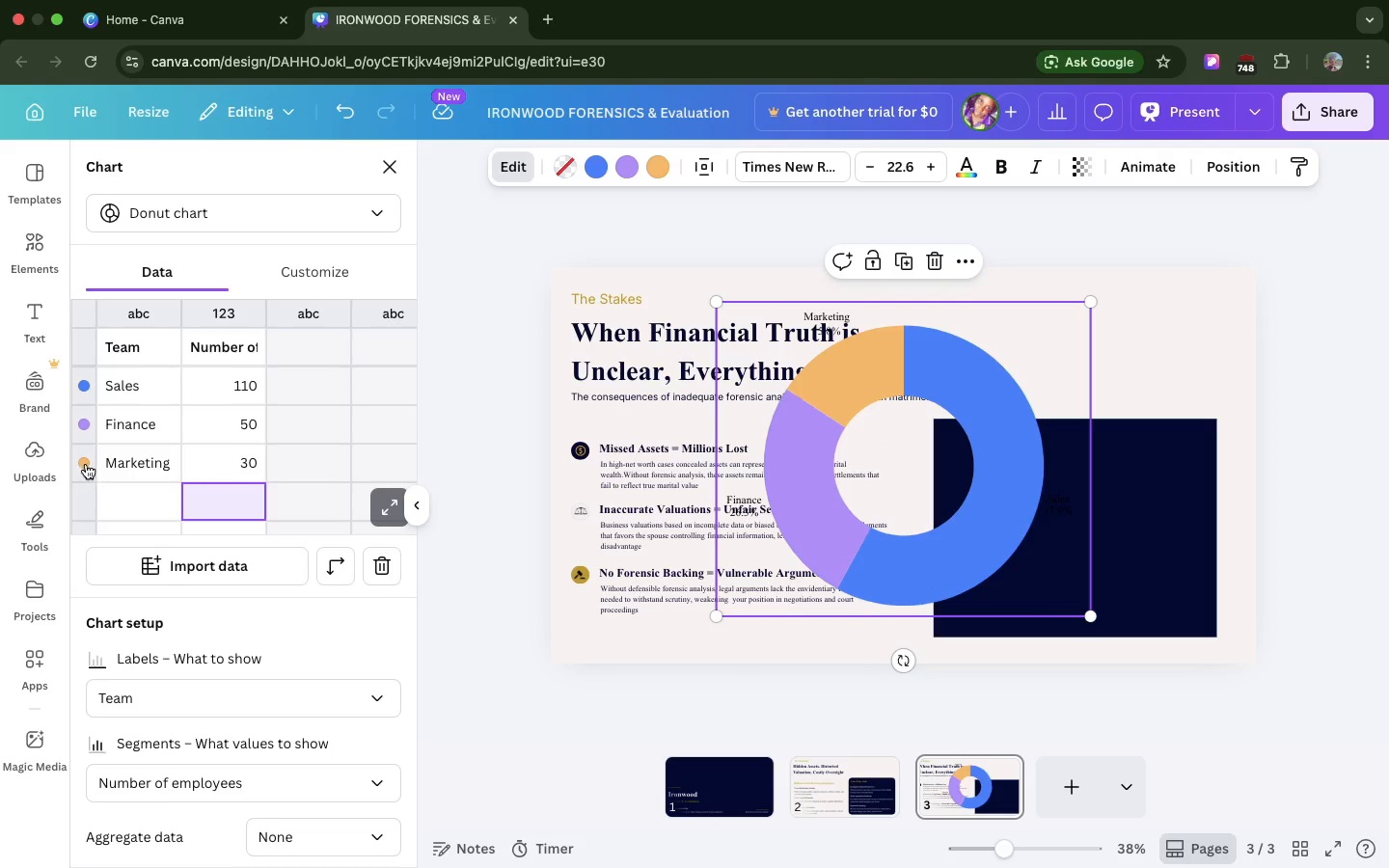 
left_click([86, 464])
 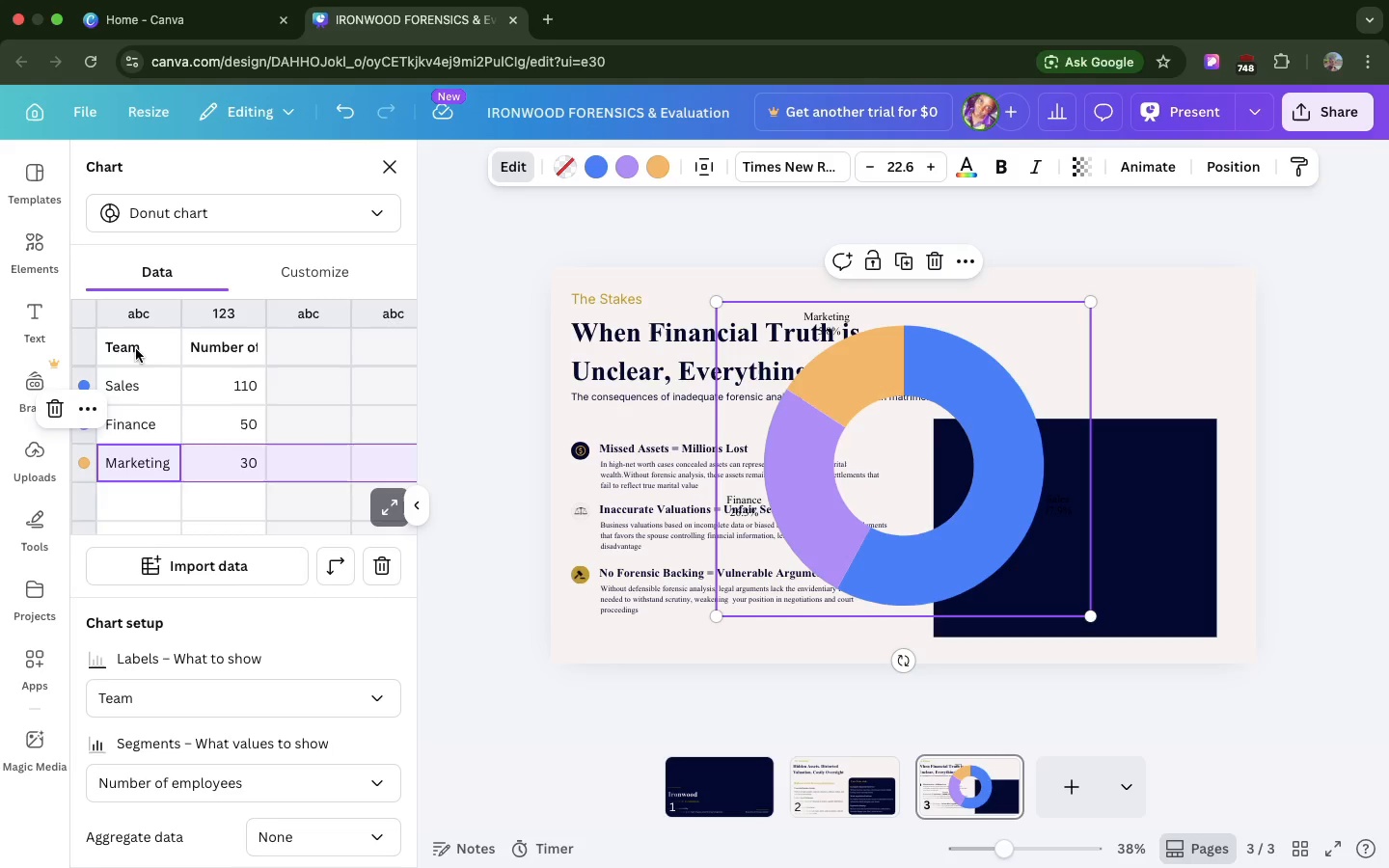 
double_click([134, 384])
 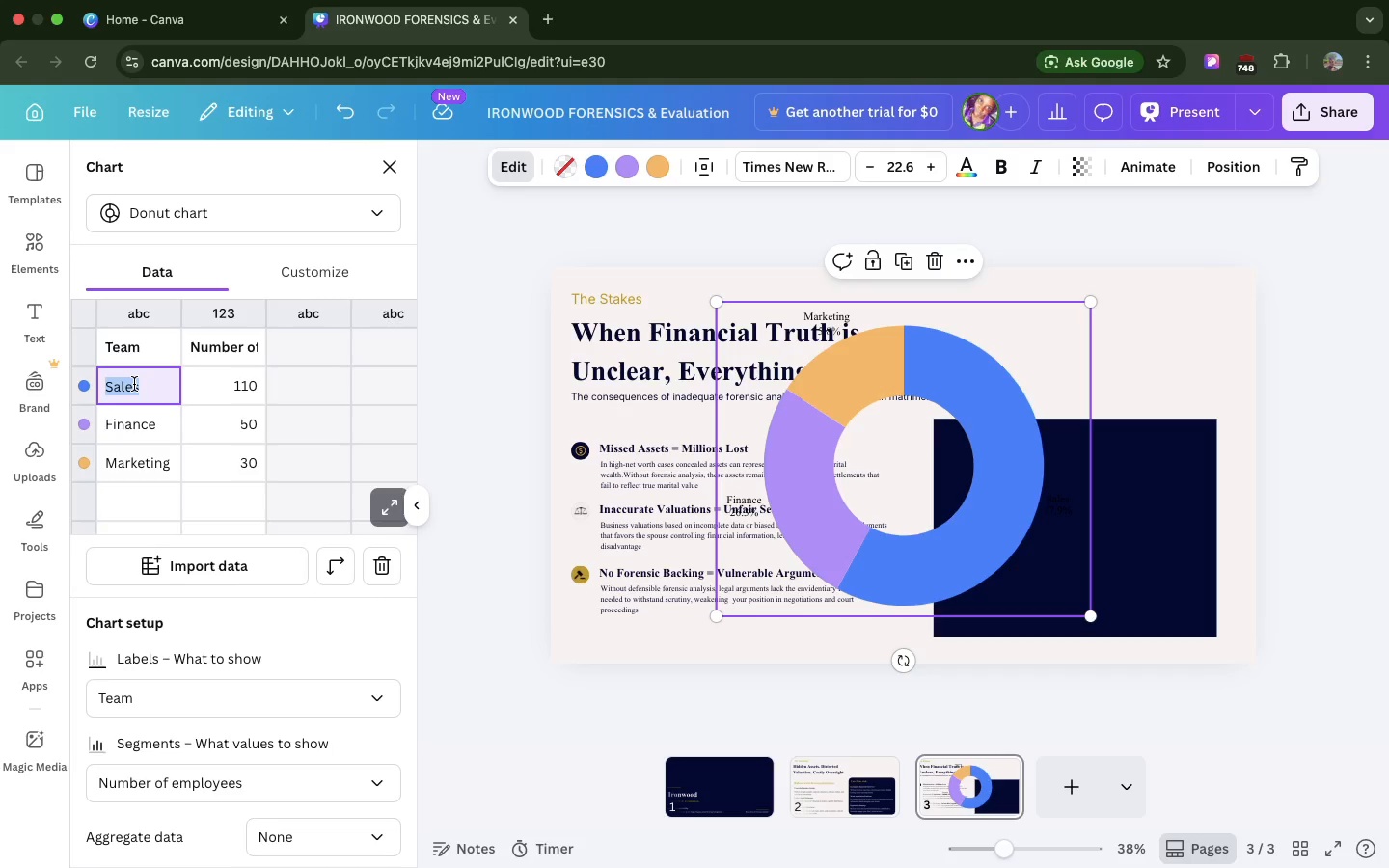 
double_click([134, 384])
 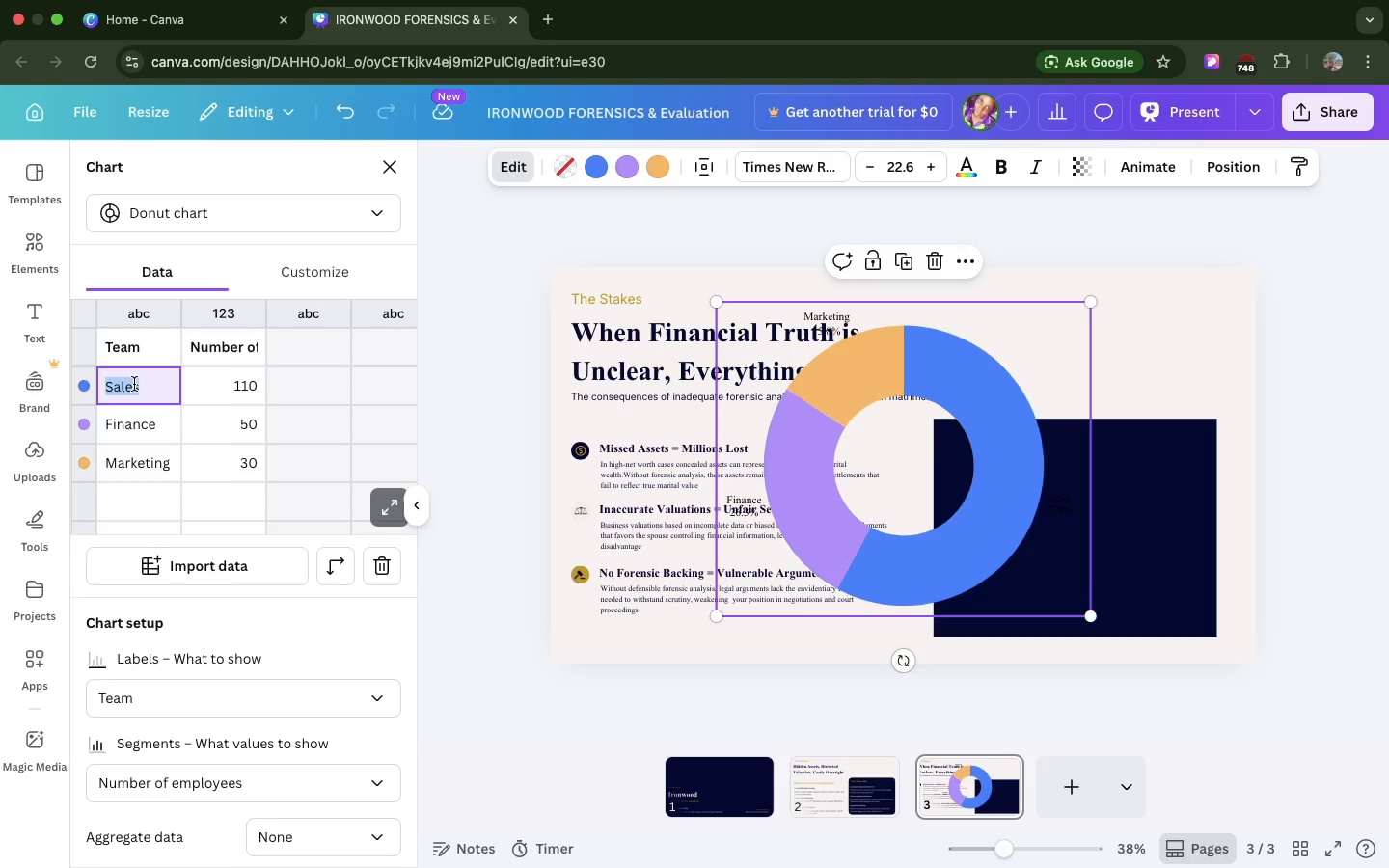 
type(Discovery)
 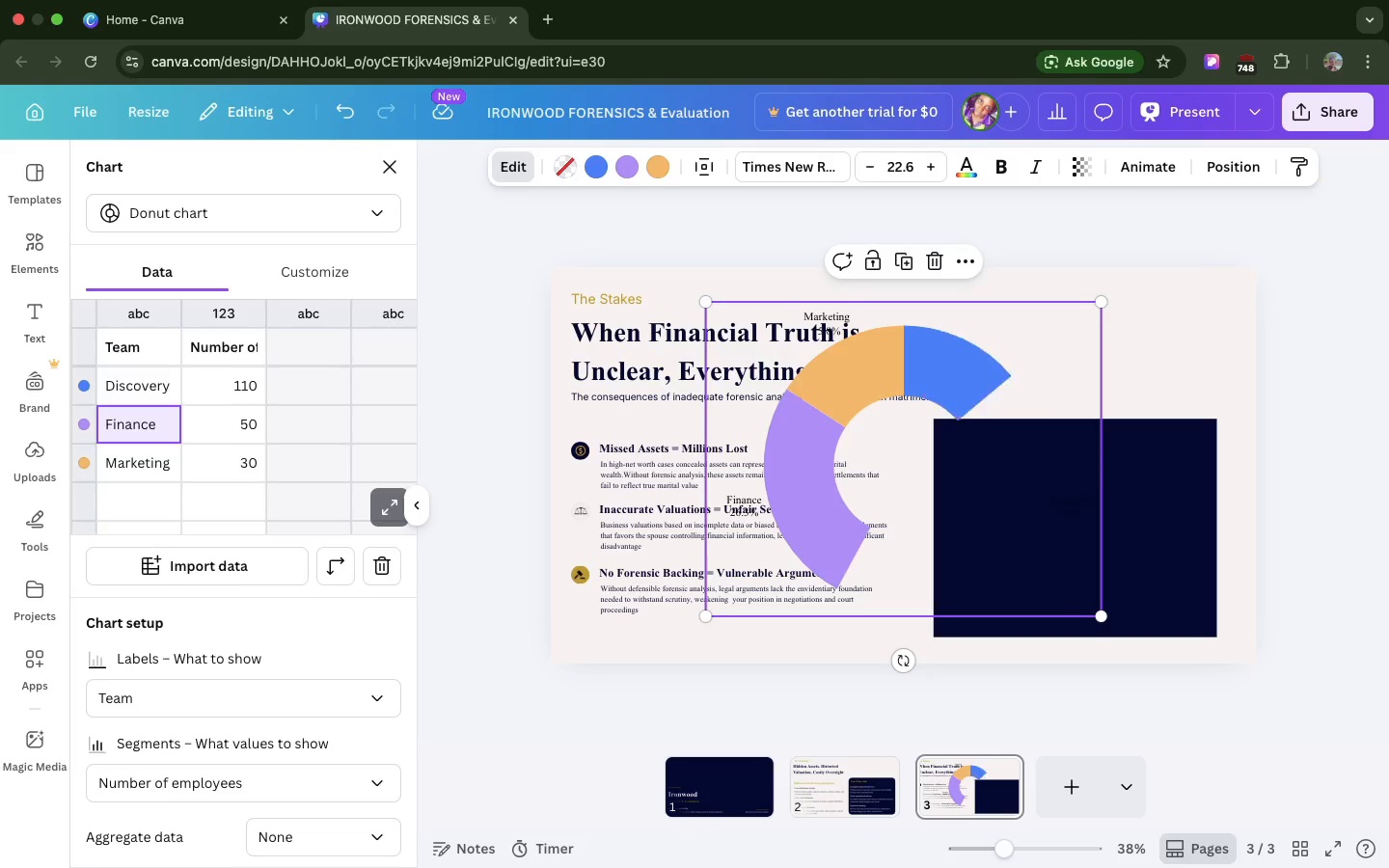 
key(Enter)
 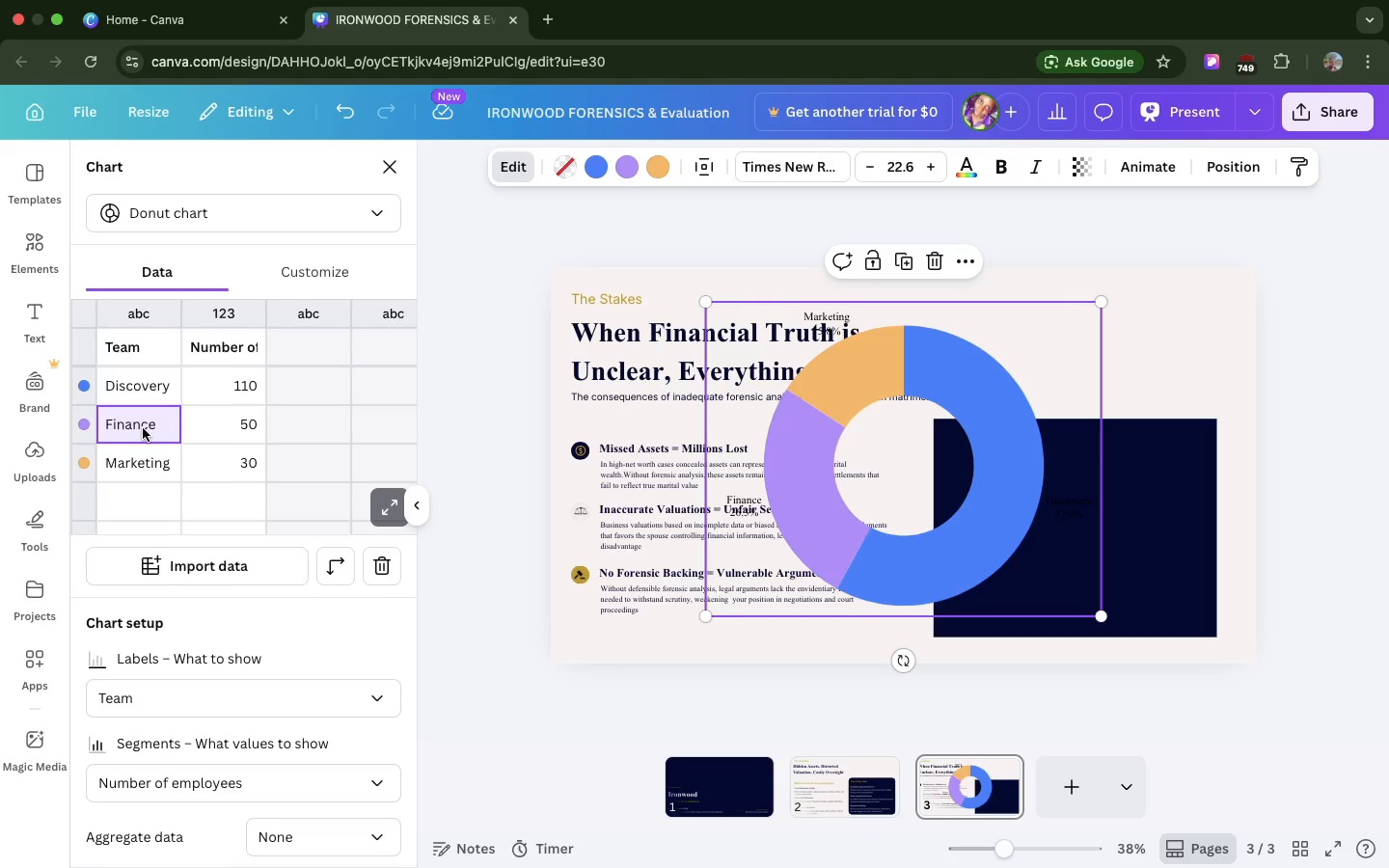 
left_click([143, 428])
 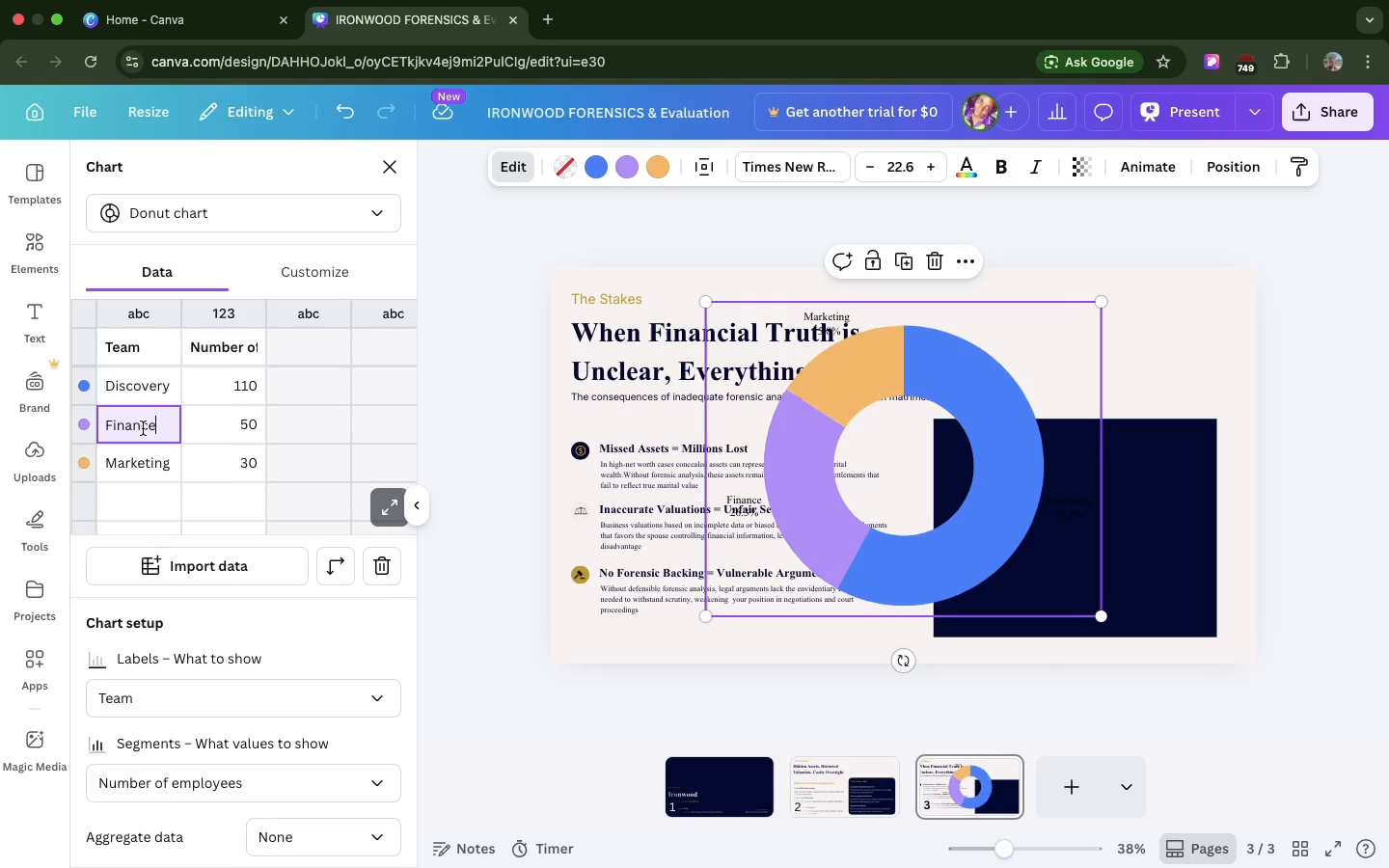 
double_click([143, 428])
 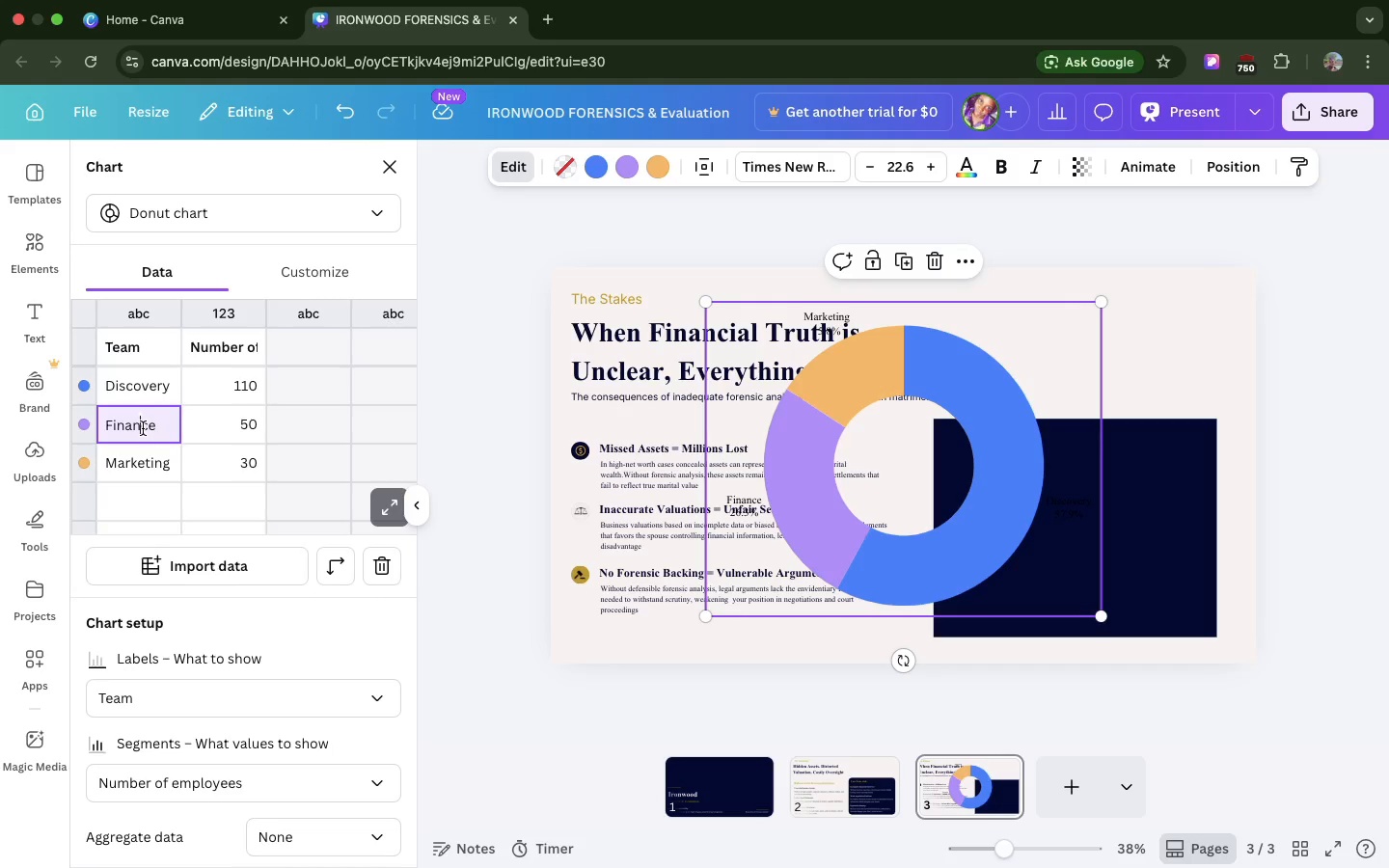 
double_click([143, 428])
 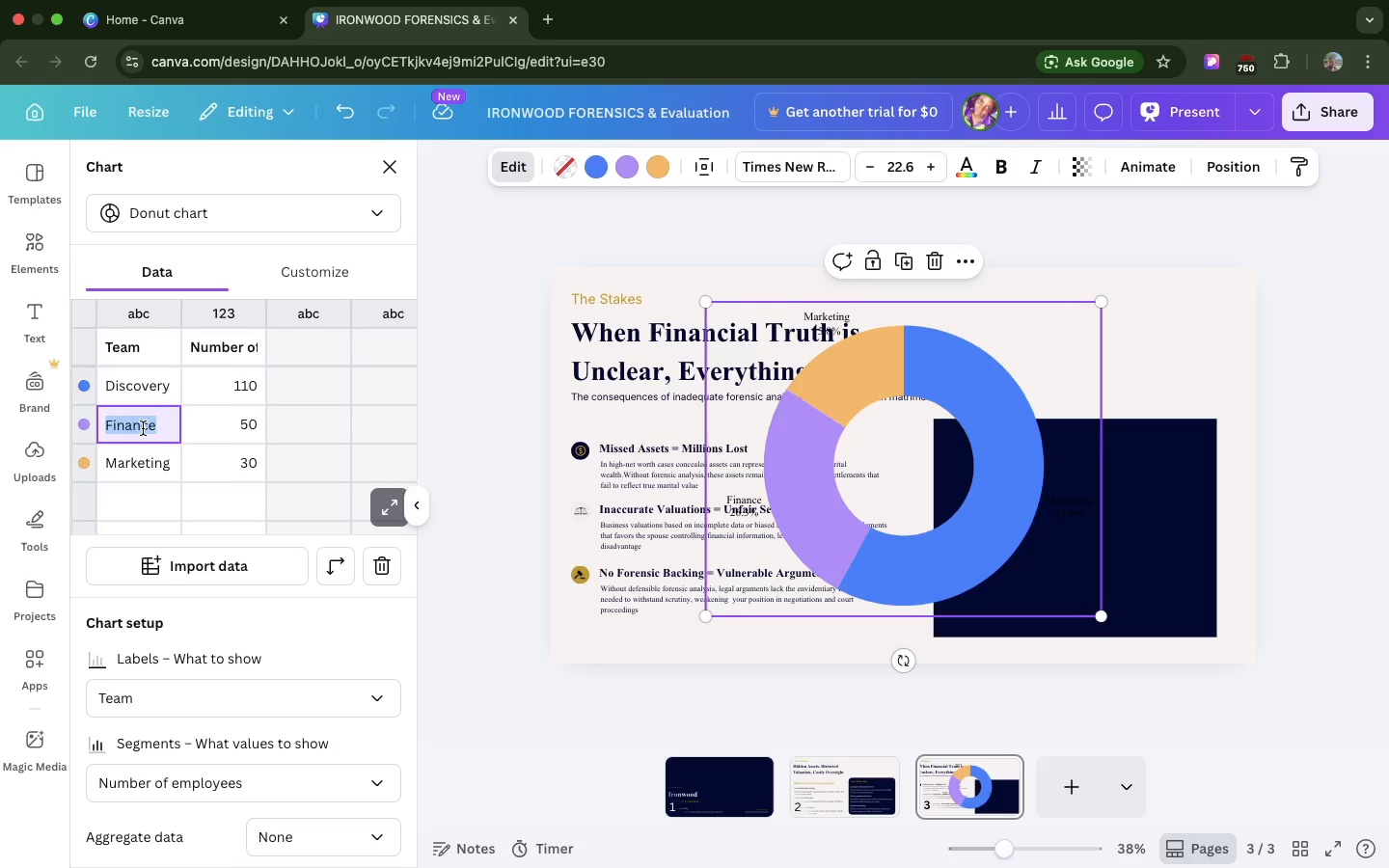 
triple_click([143, 428])
 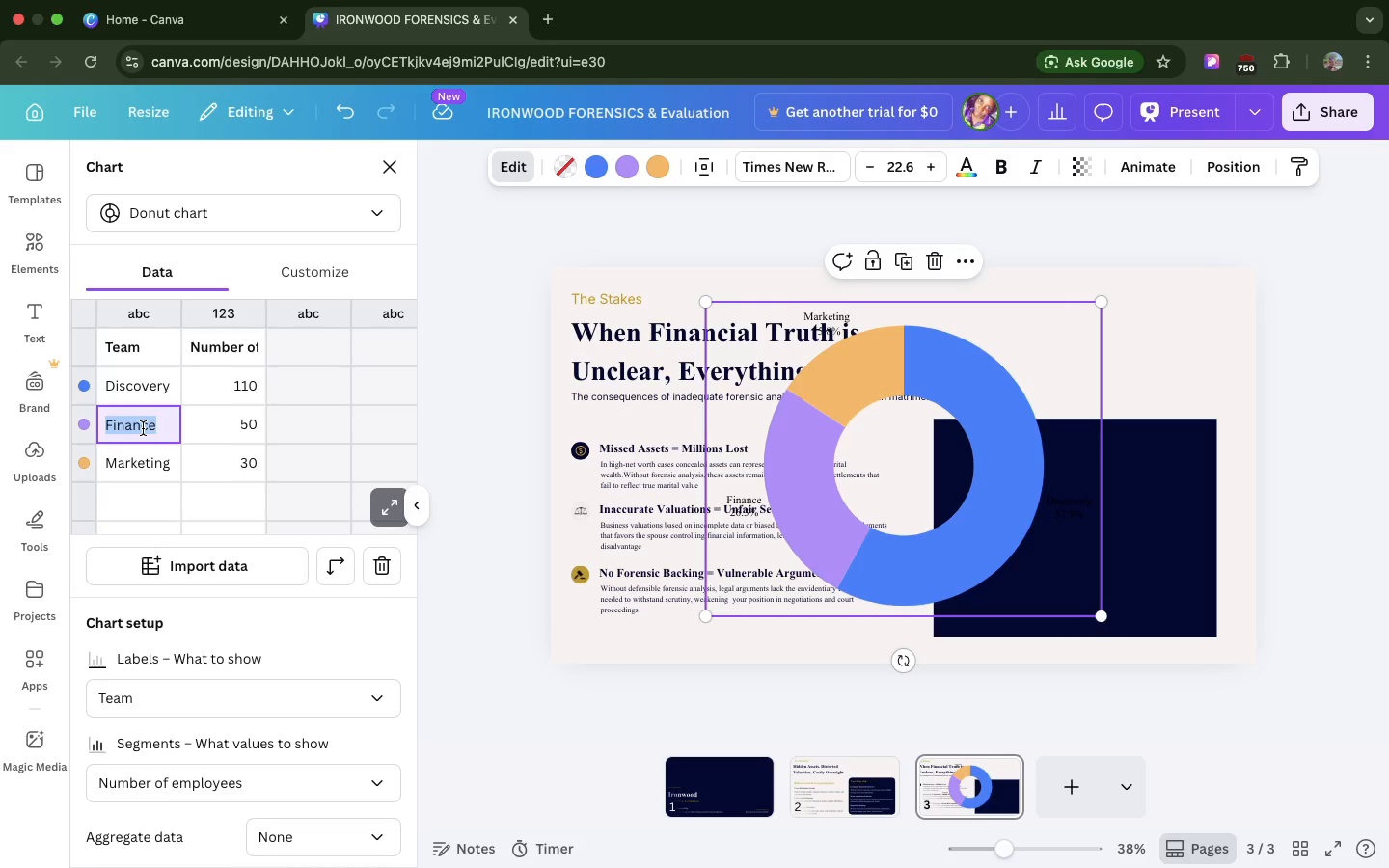 
type(Validation forms)
 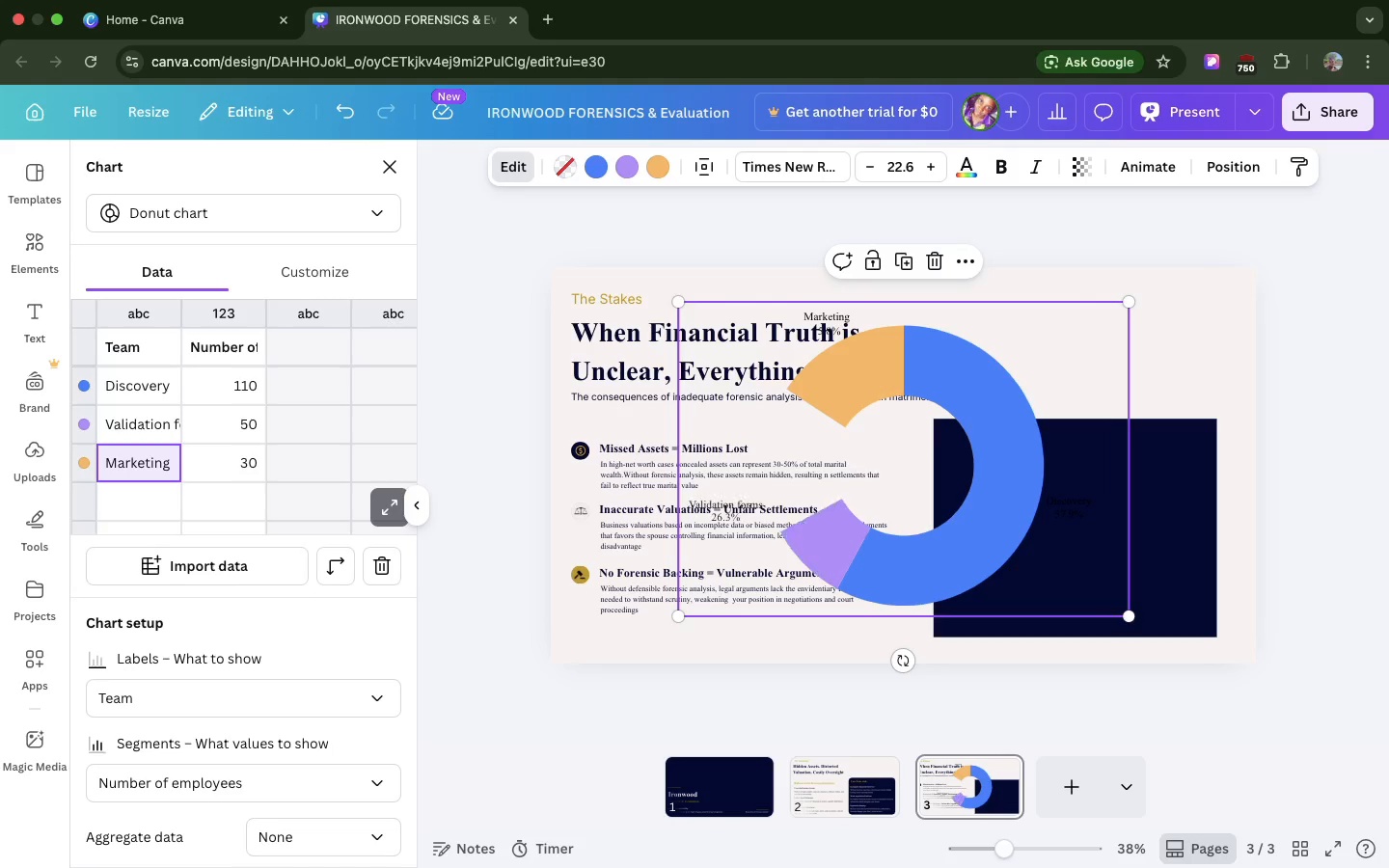 
key(Enter)
 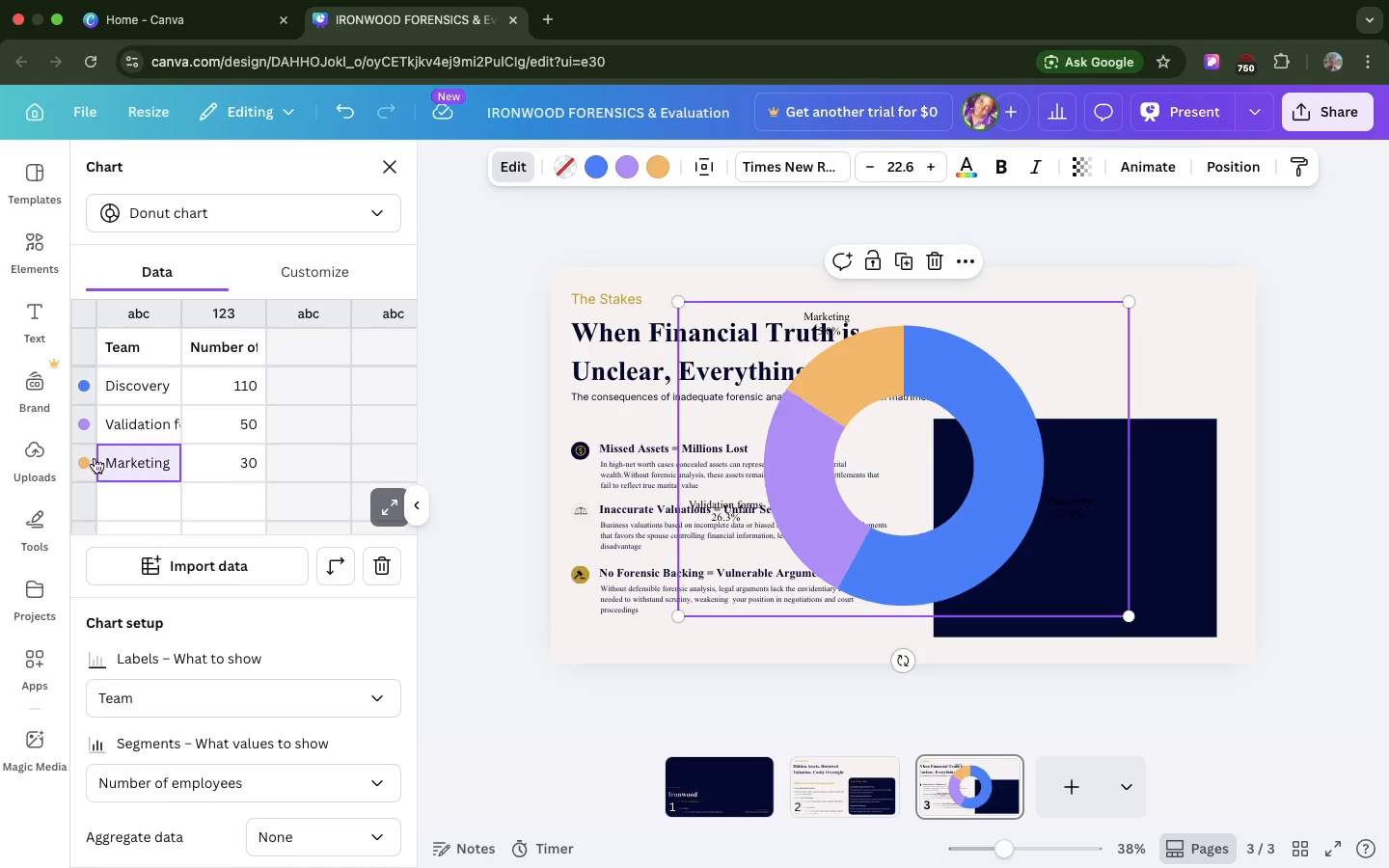 
double_click([128, 456])
 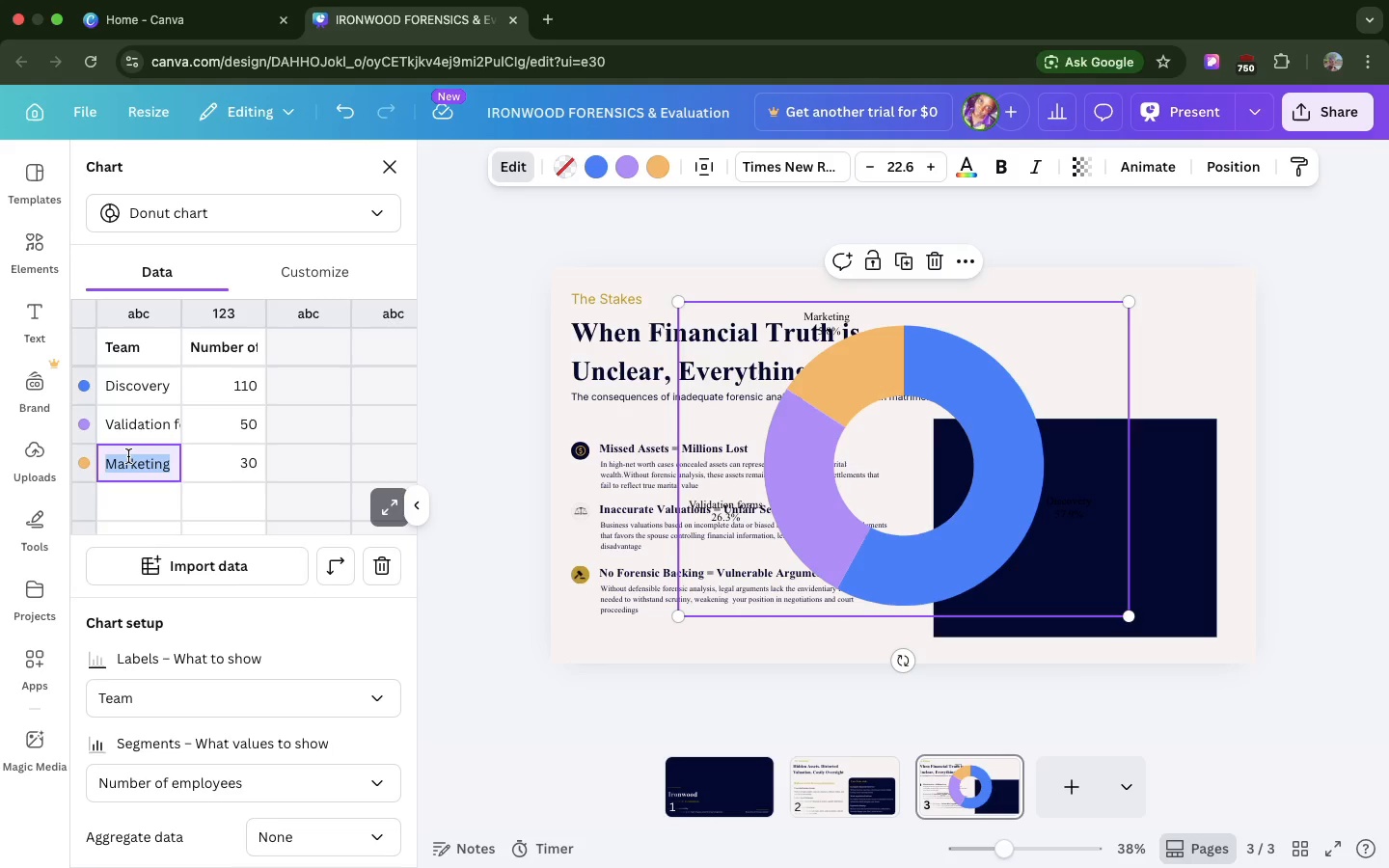 
double_click([128, 456])
 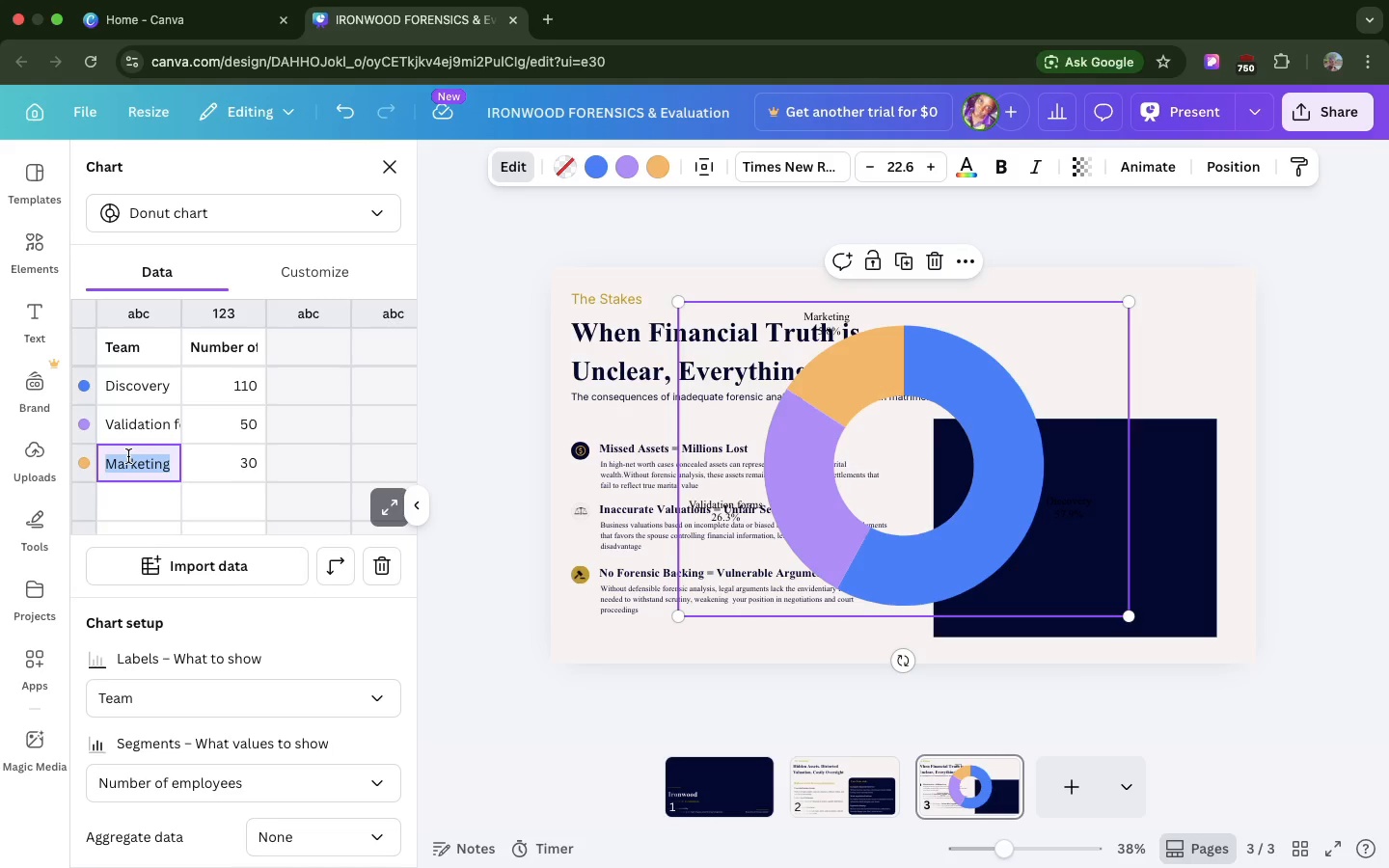 
type(Consequences)
 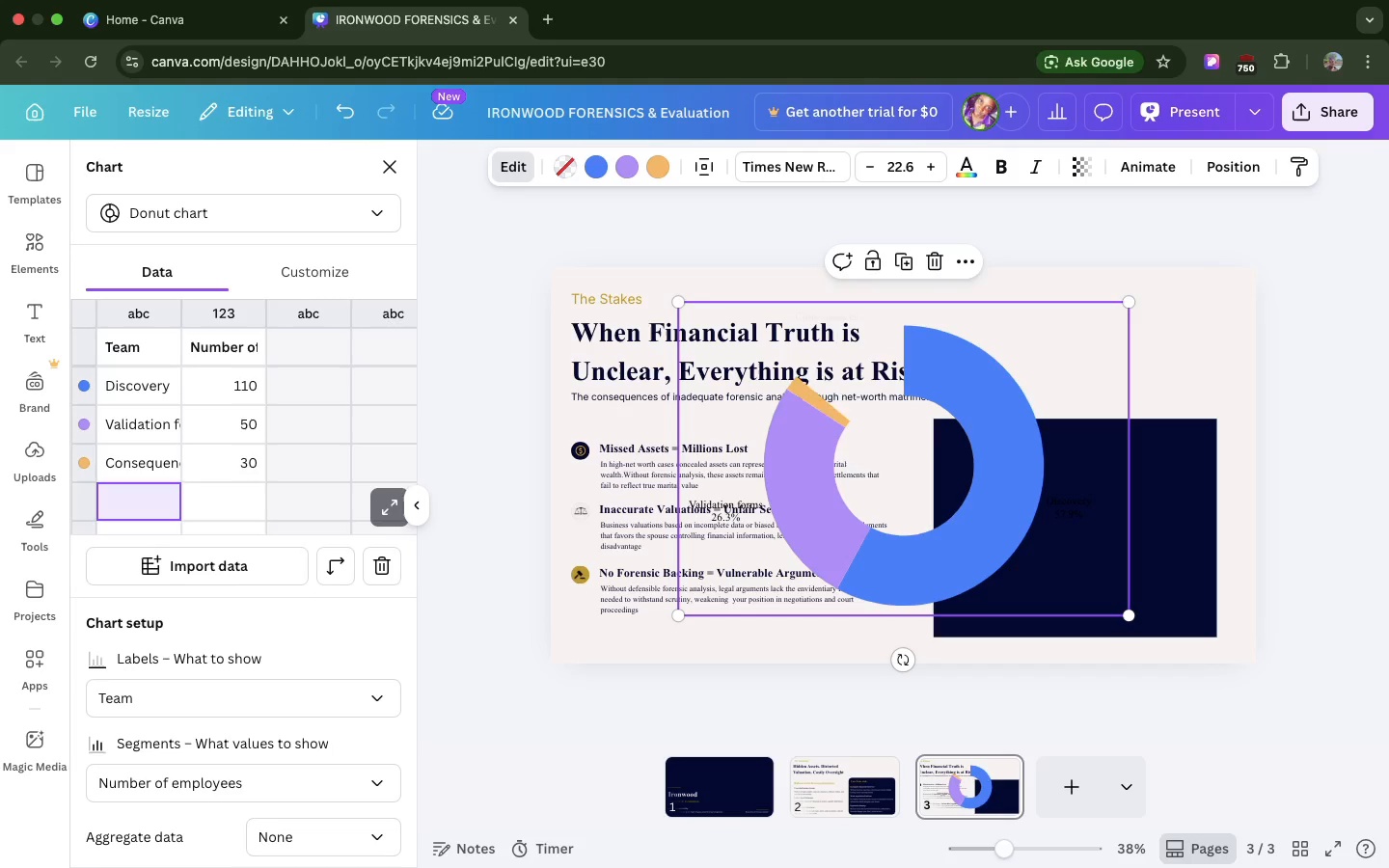 
key(Enter)
 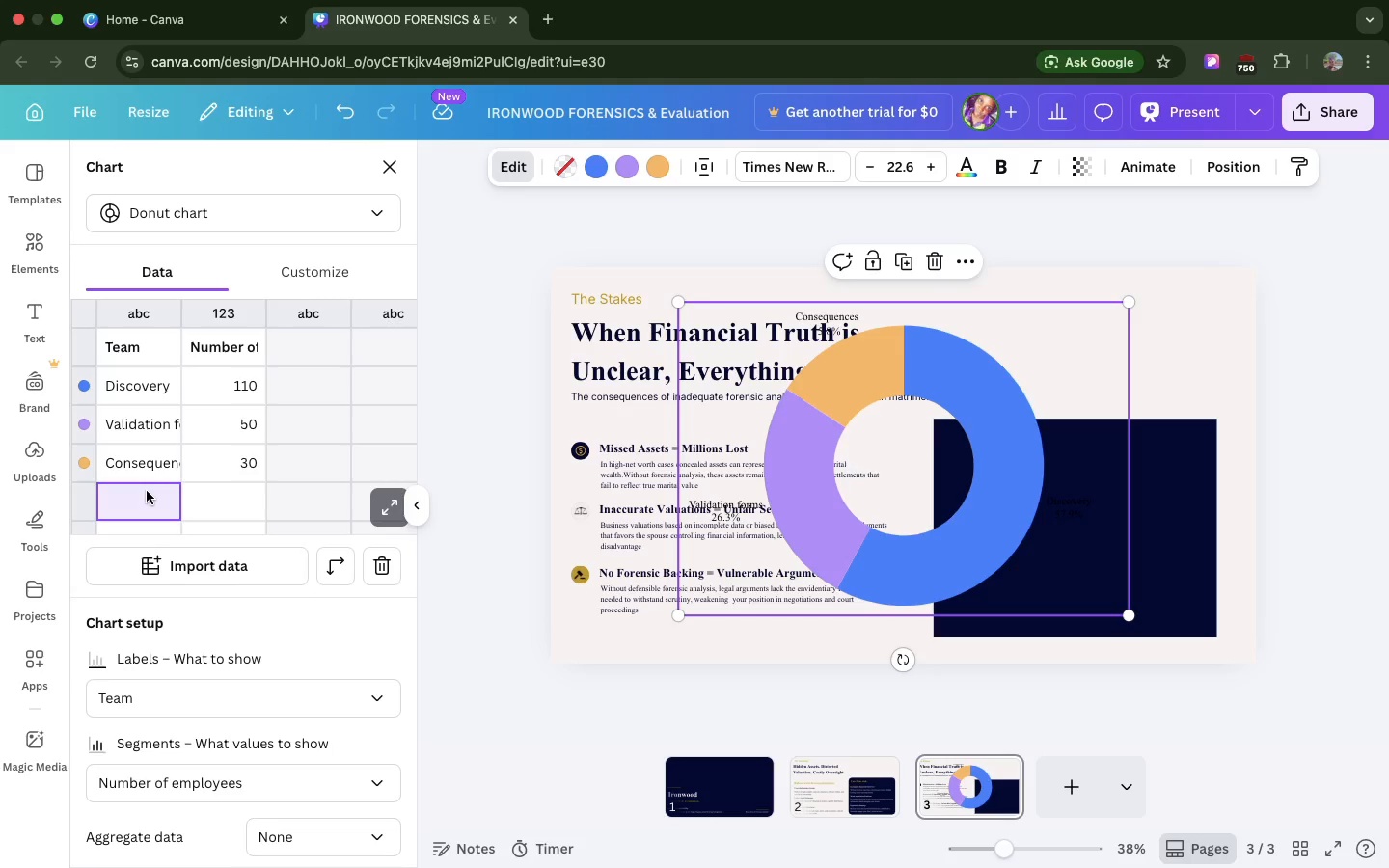 
right_click([147, 491])
 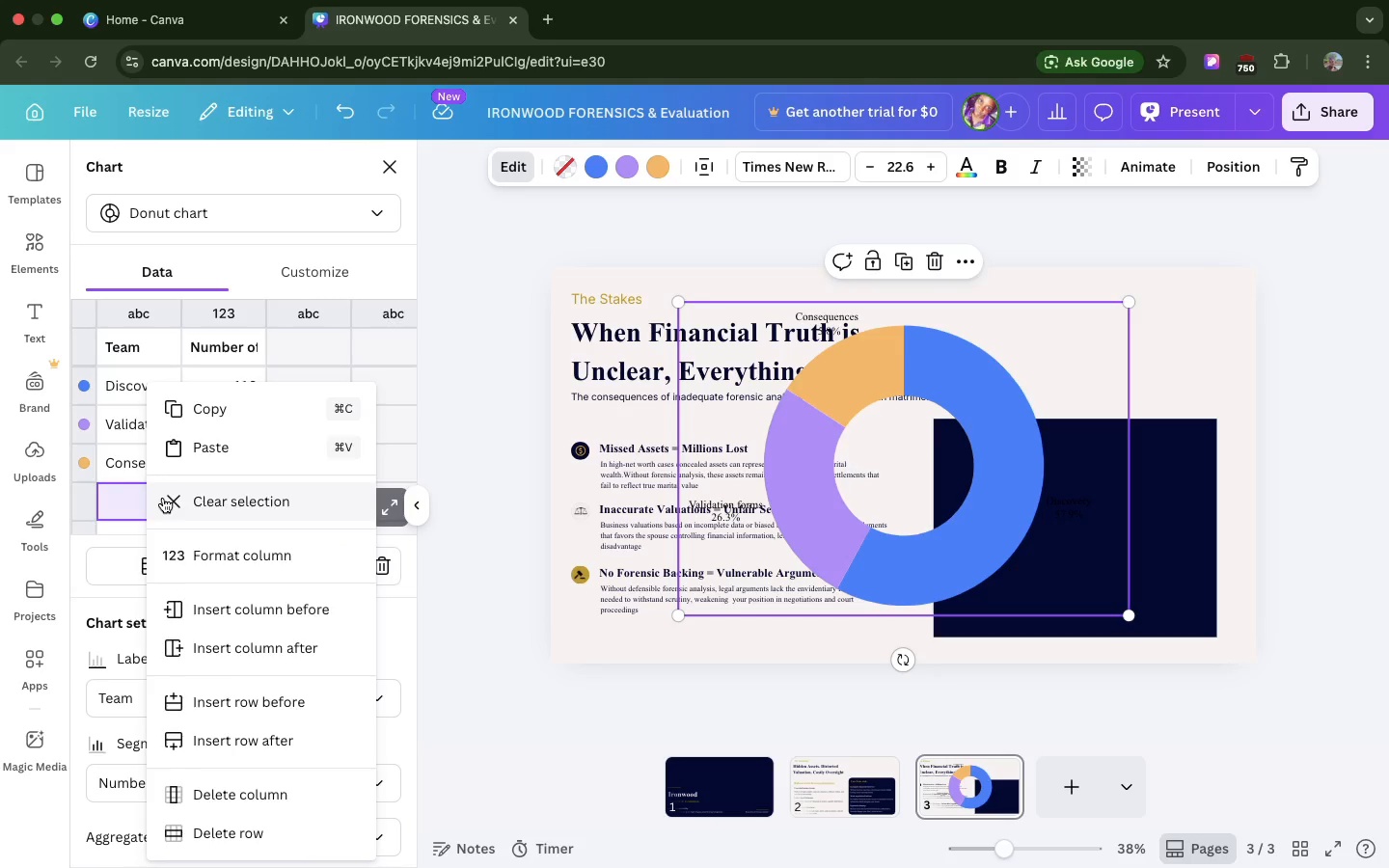 
left_click([163, 498])
 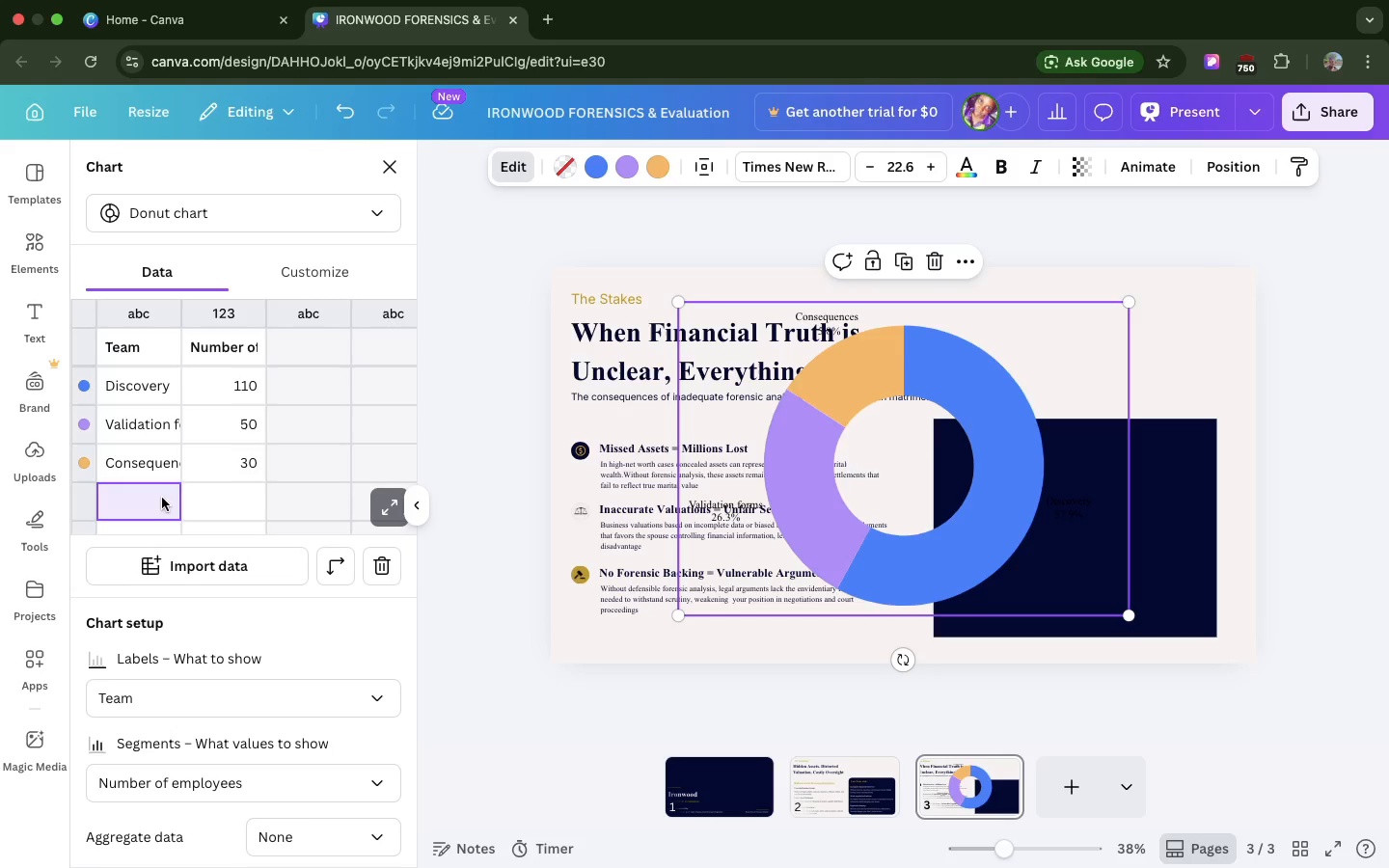 
left_click([162, 498])
 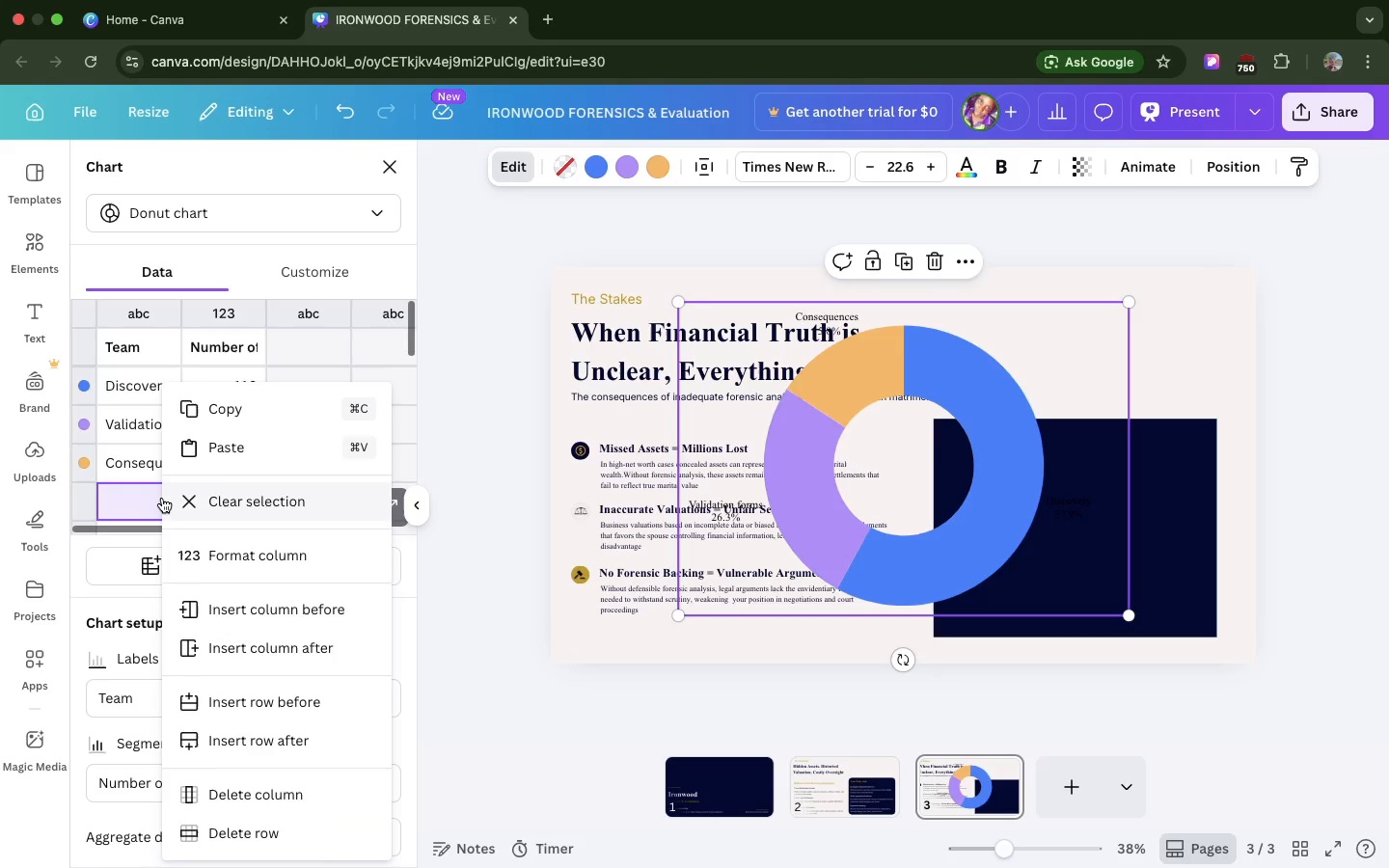 
right_click([162, 498])
 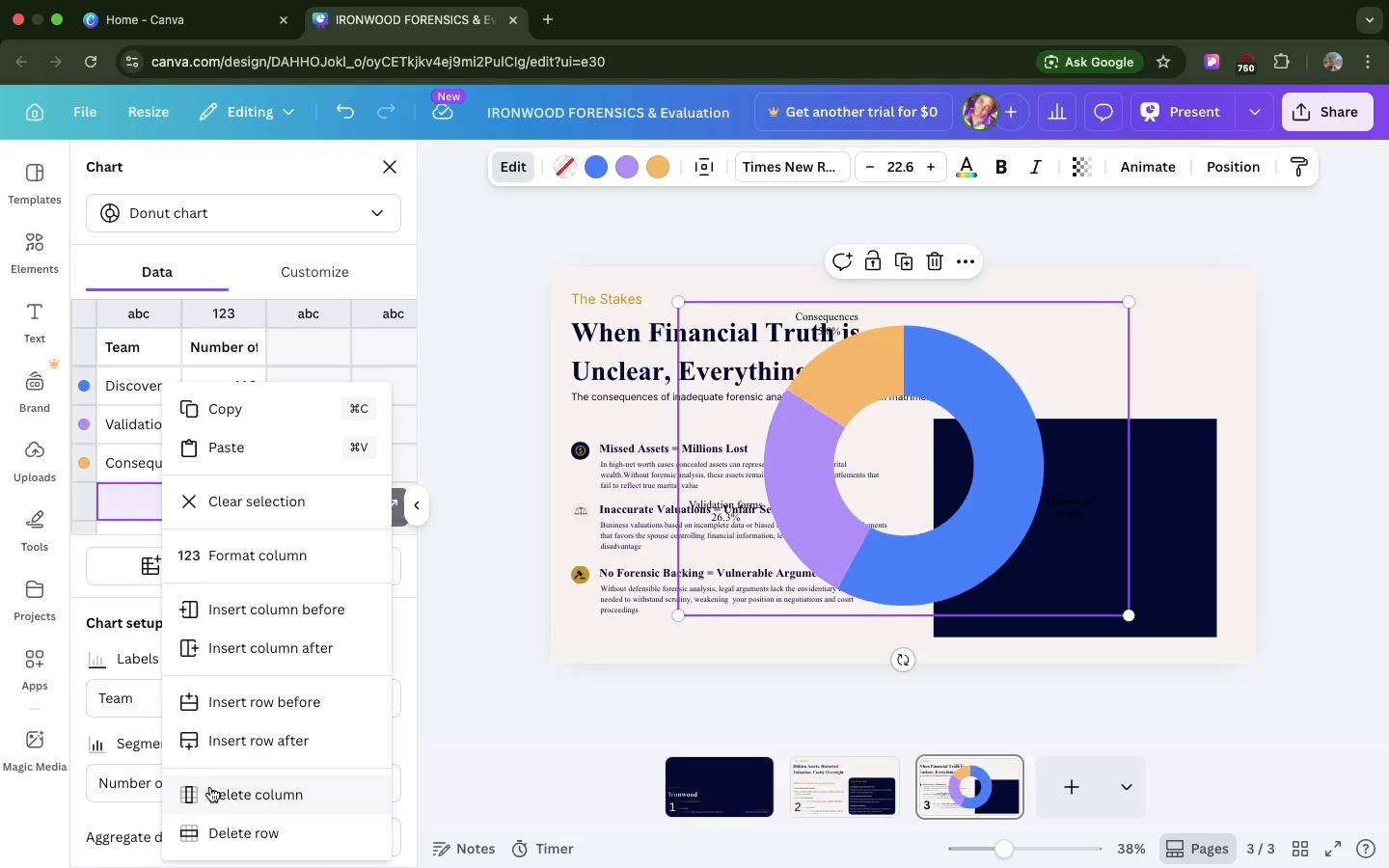 
left_click([211, 787])
 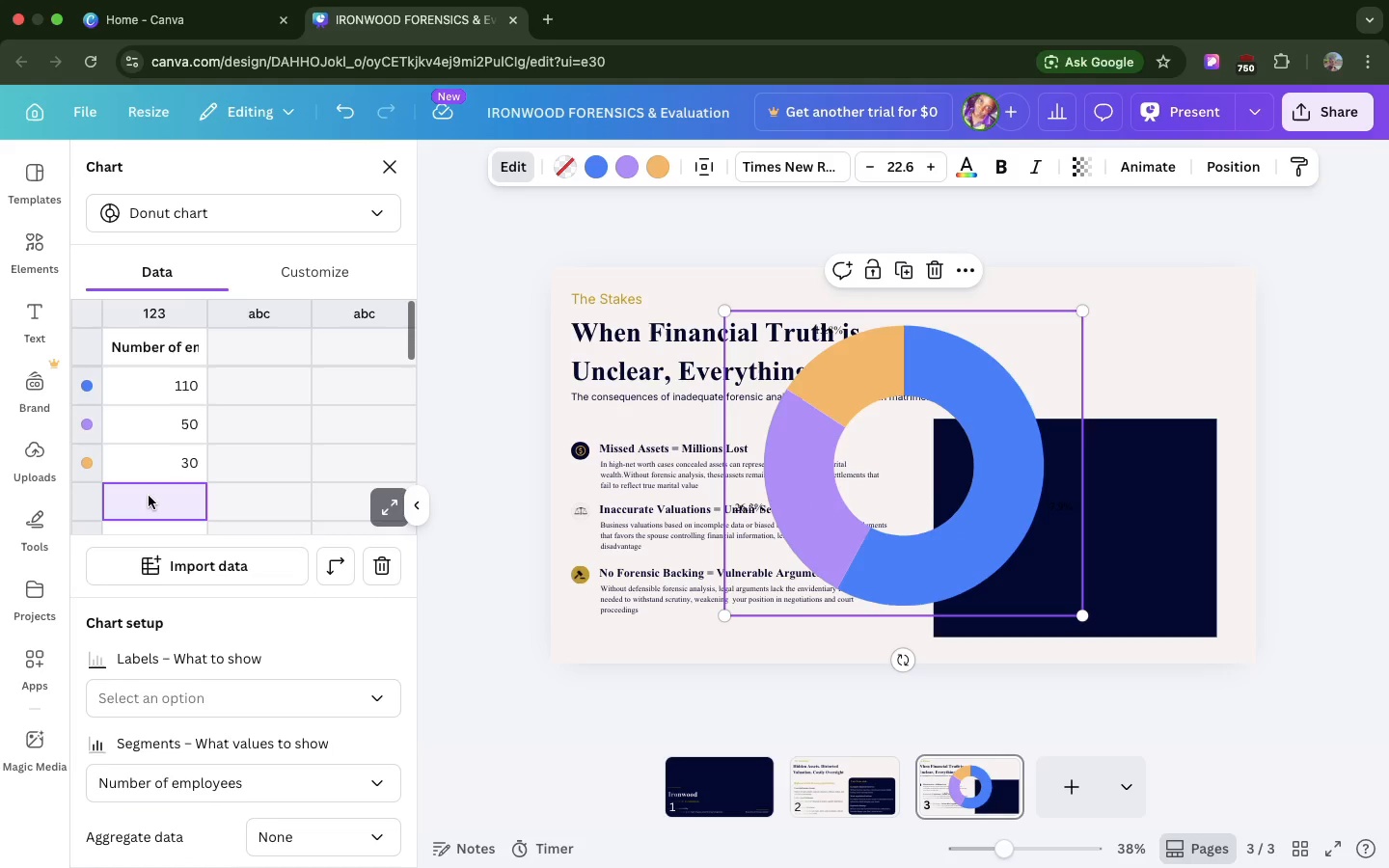 
right_click([149, 496])
 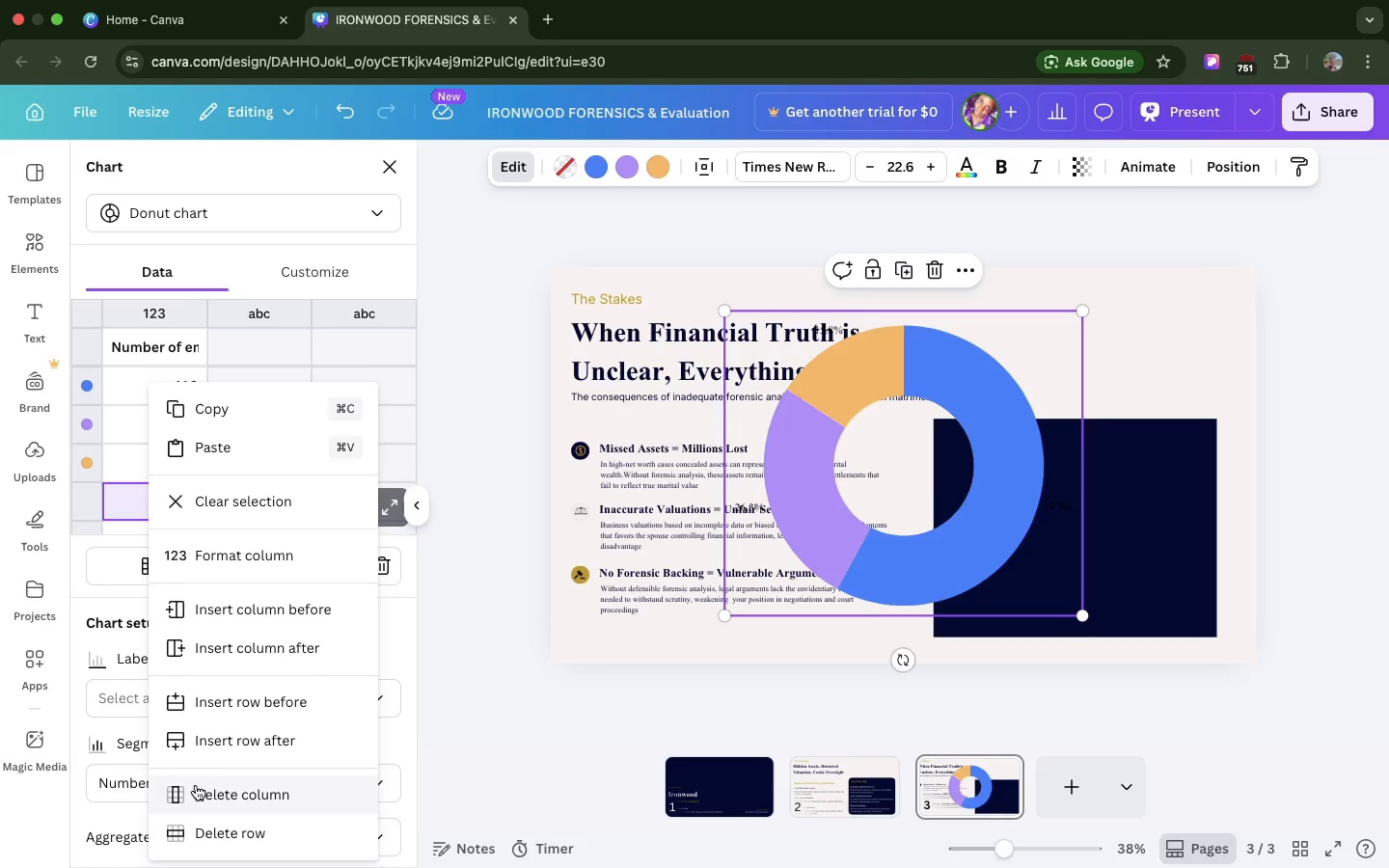 
left_click([196, 785])
 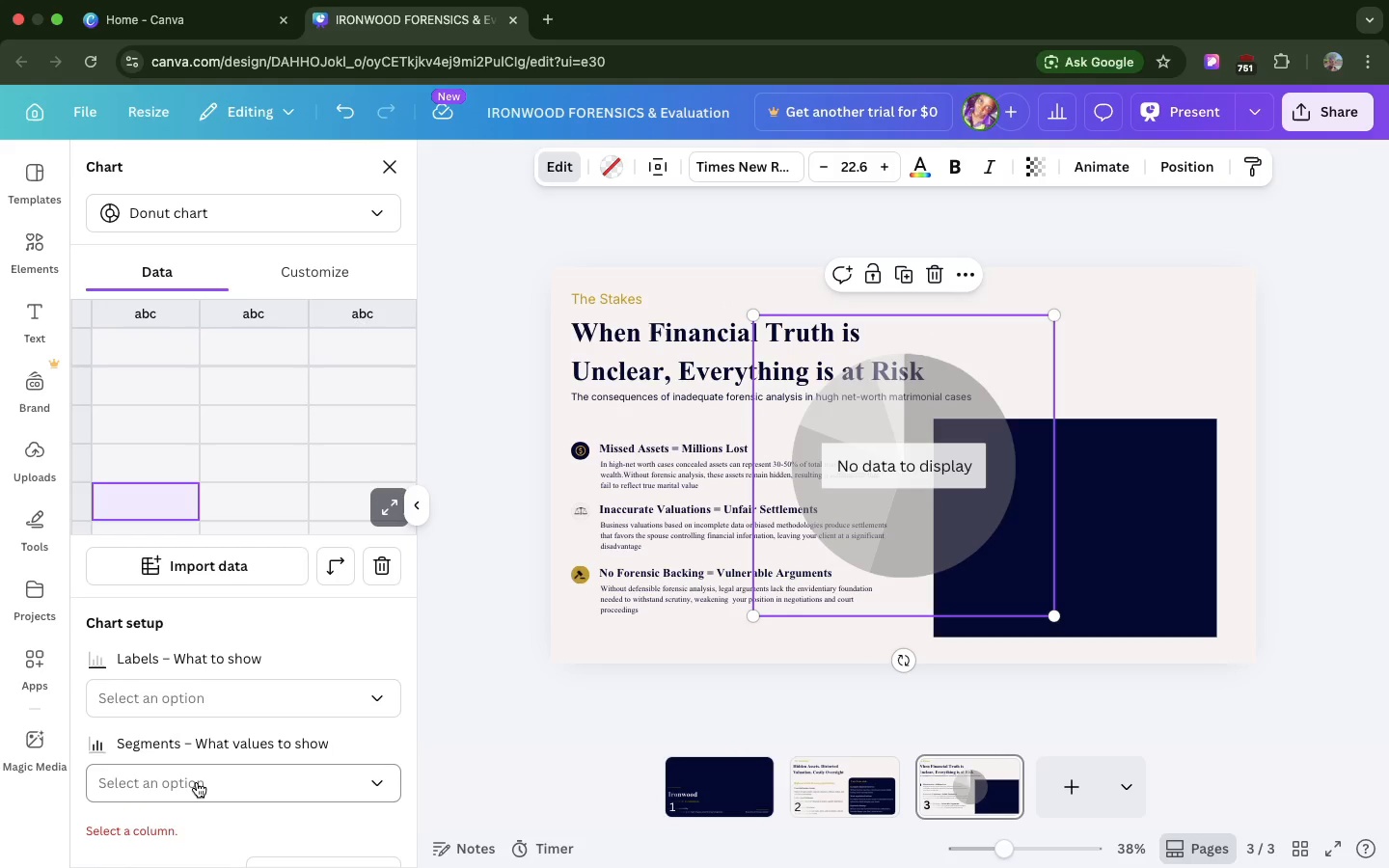 
key(Meta+Z)
 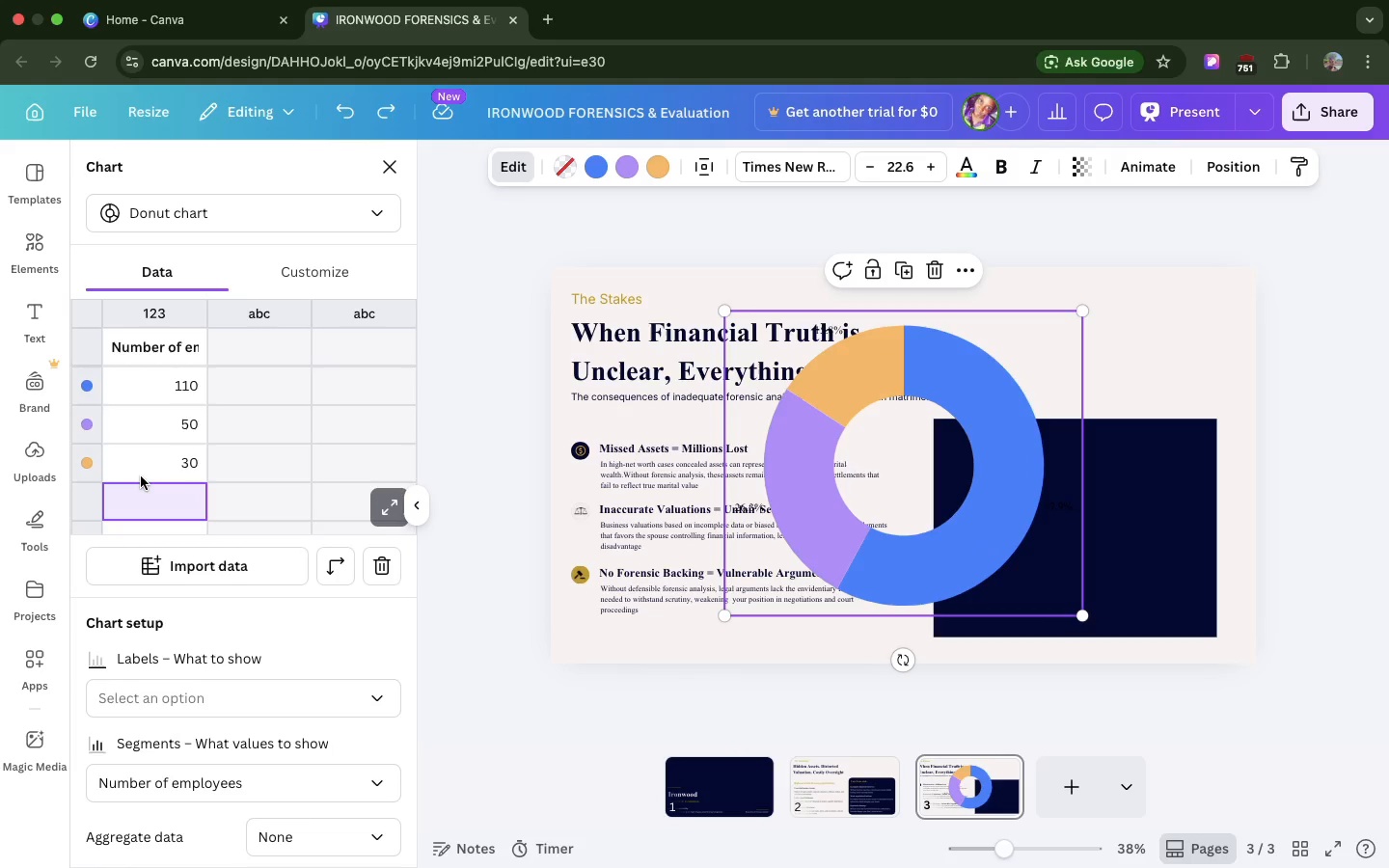 
scroll: coordinate [141, 476], scroll_direction: up, amount: 9.0
 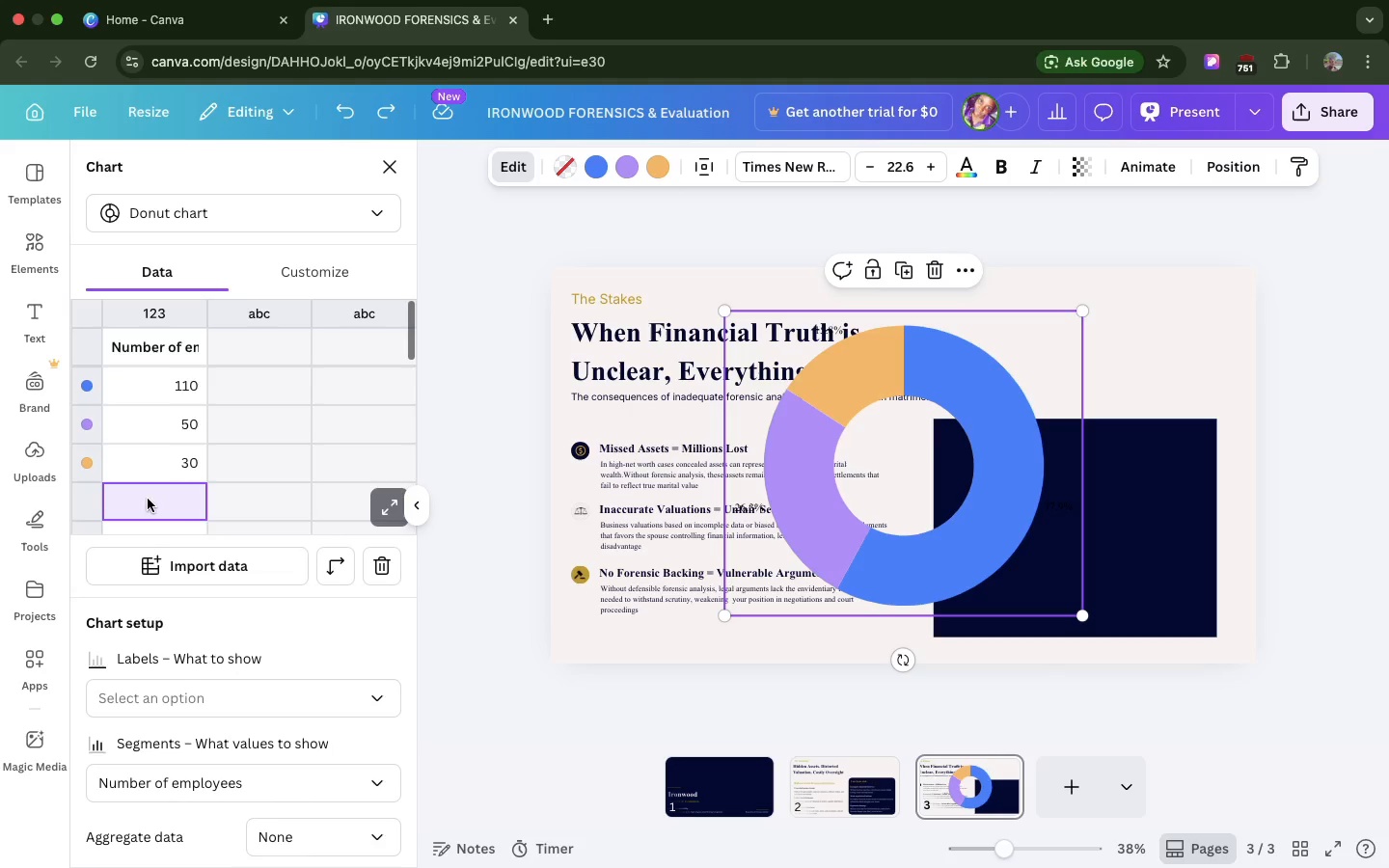 
right_click([148, 499])
 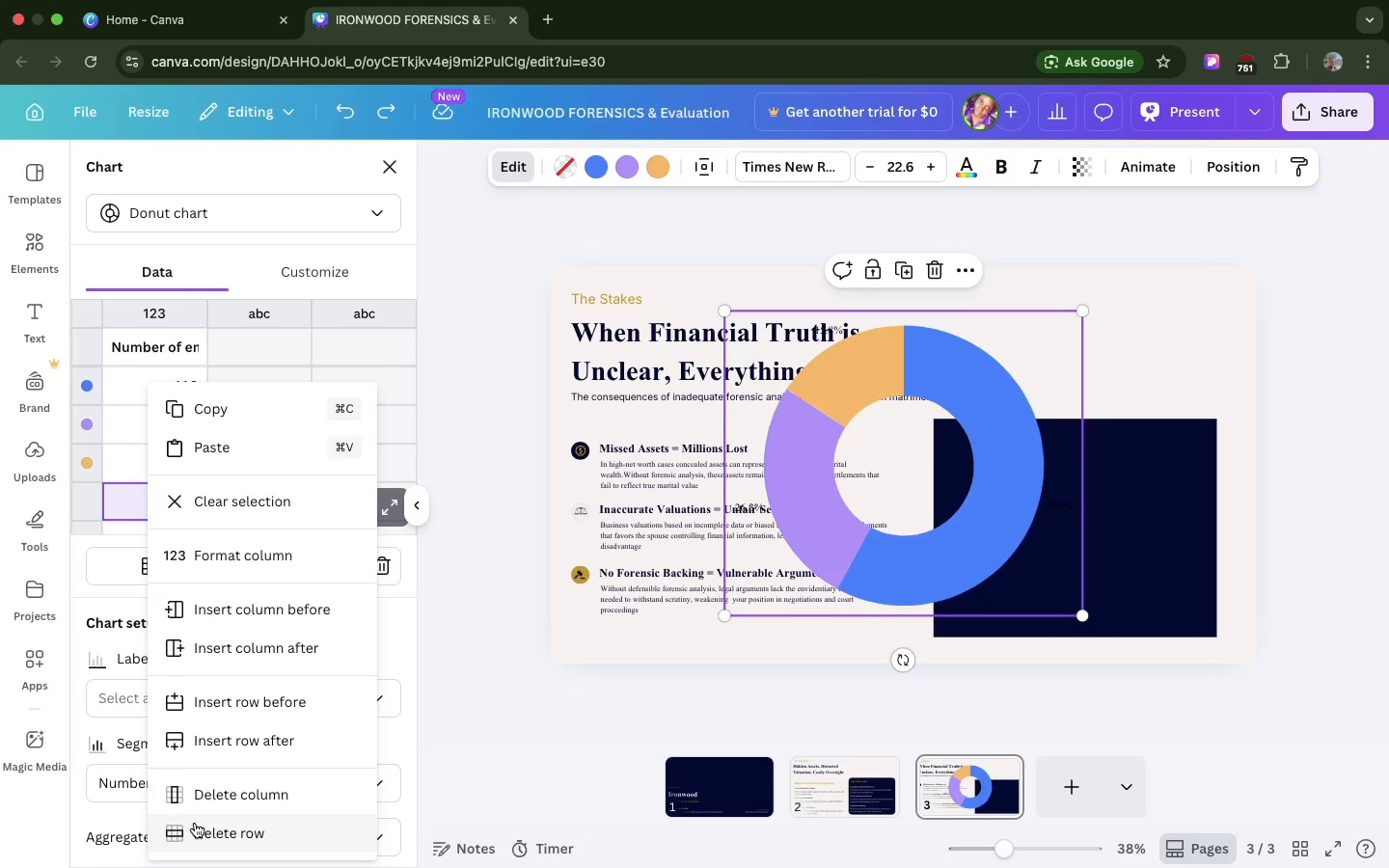 
left_click([195, 823])
 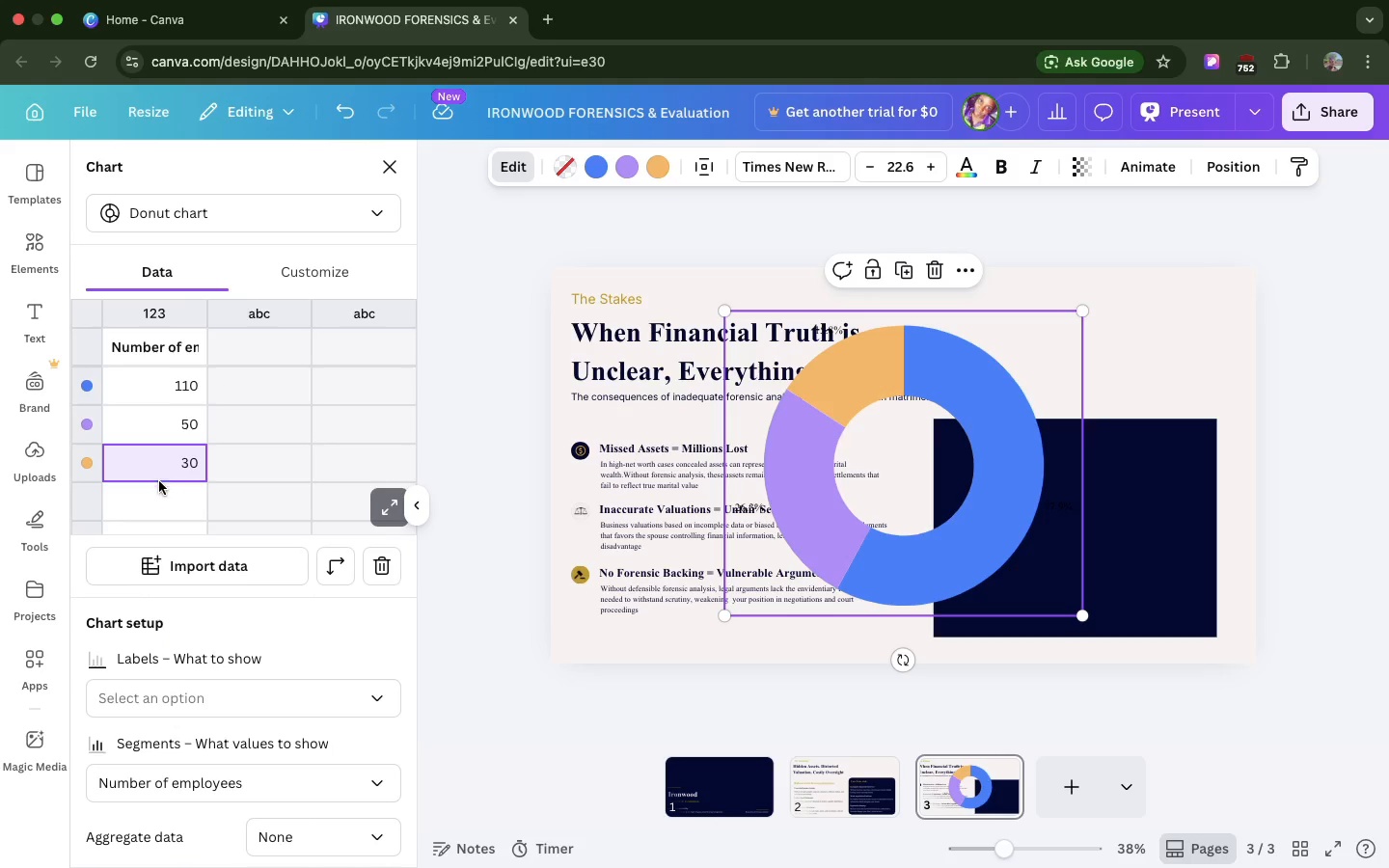 
left_click([156, 491])
 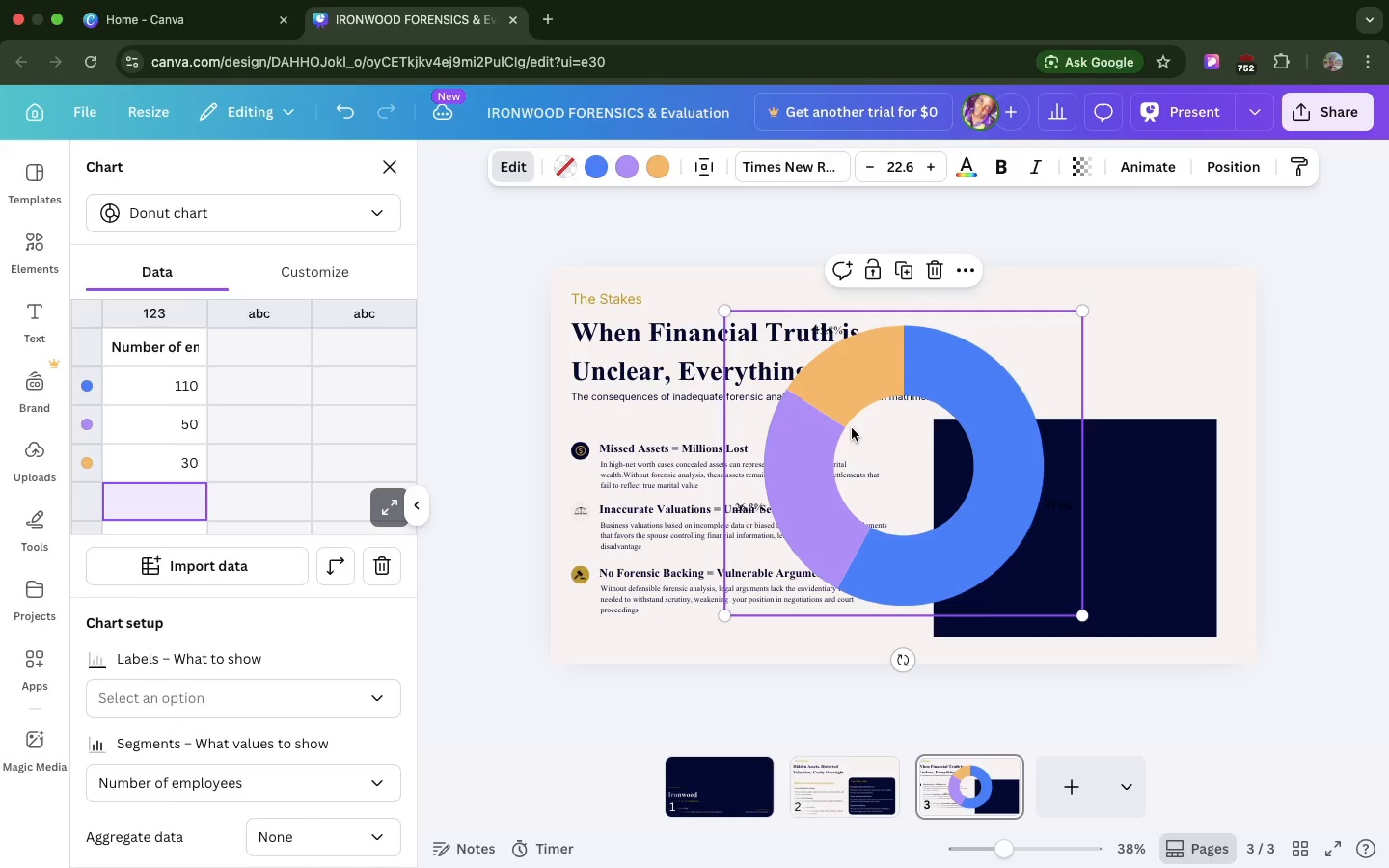 
left_click_drag(start_coordinate=[852, 428], to_coordinate=[923, 459])
 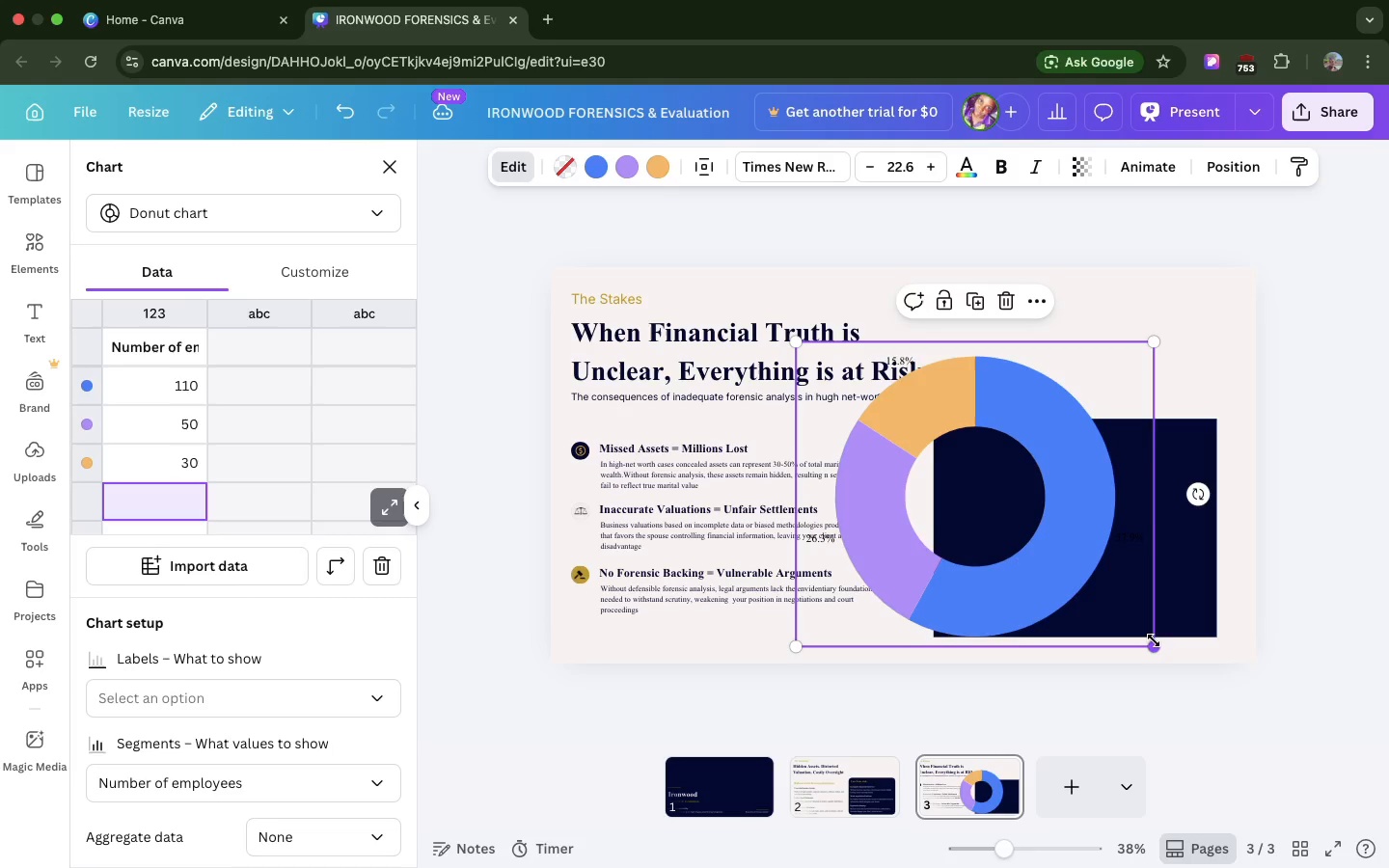 
left_click_drag(start_coordinate=[1154, 640], to_coordinate=[980, 525])
 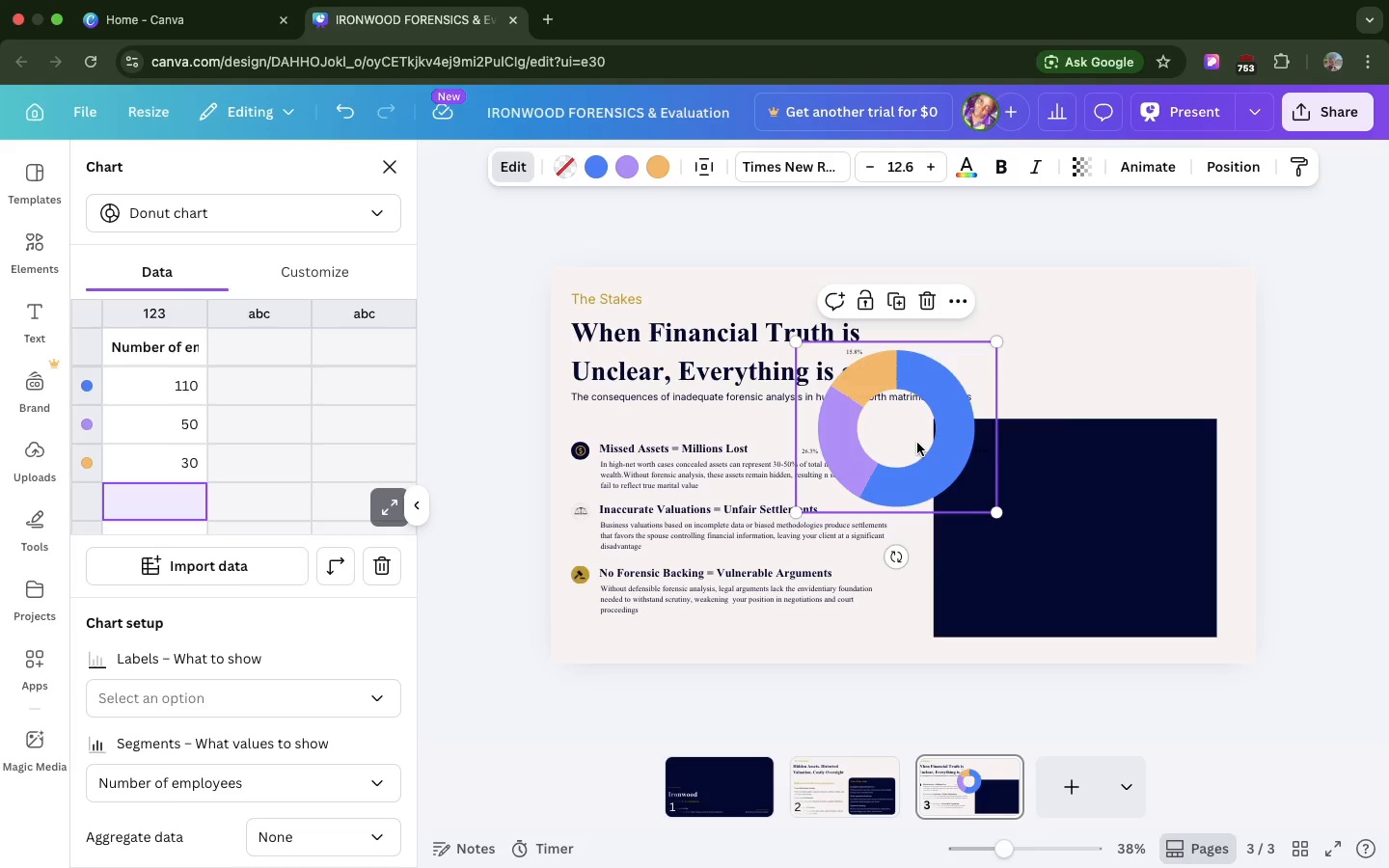 
left_click_drag(start_coordinate=[917, 443], to_coordinate=[1091, 537])
 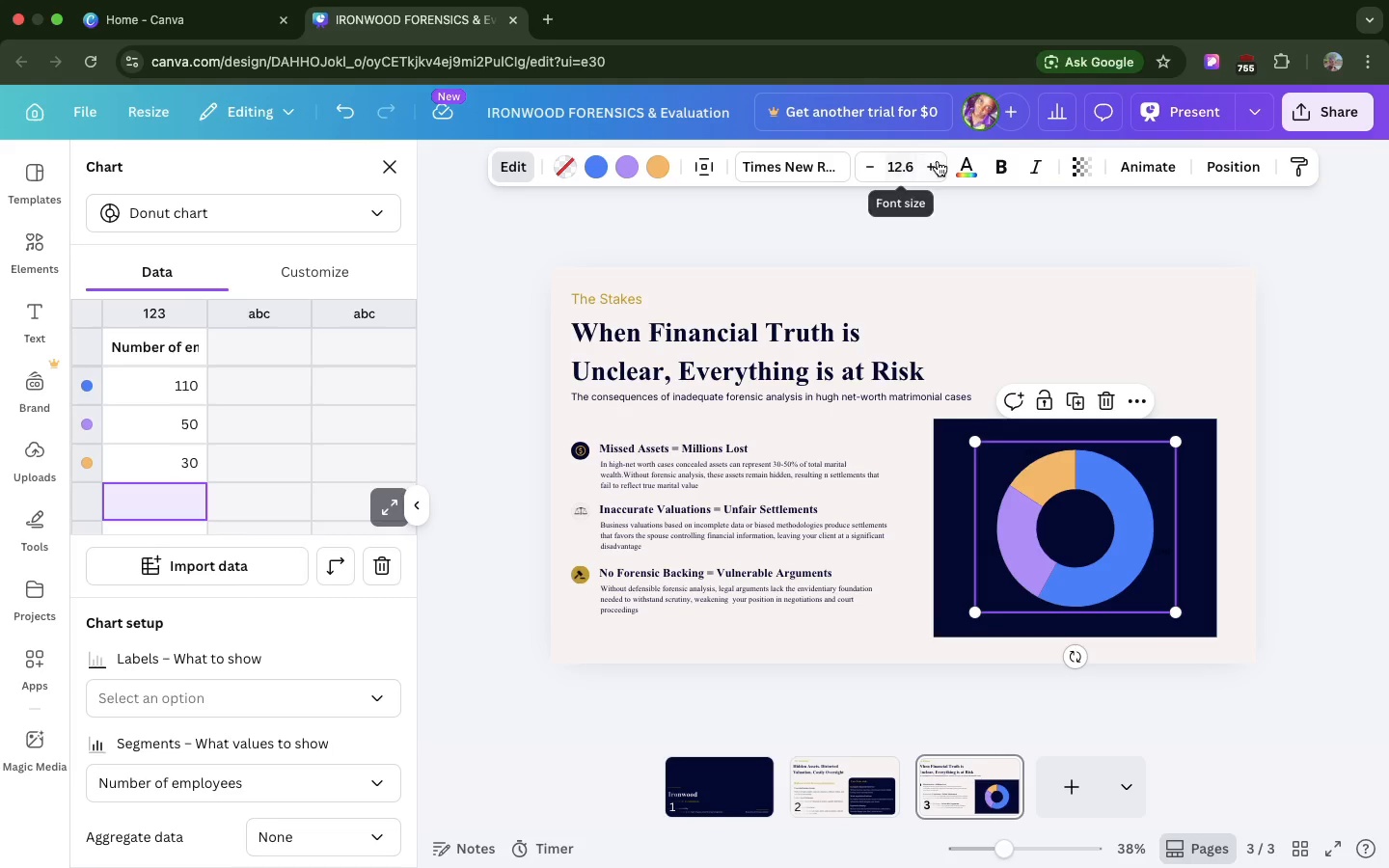 
wait(5.08)
 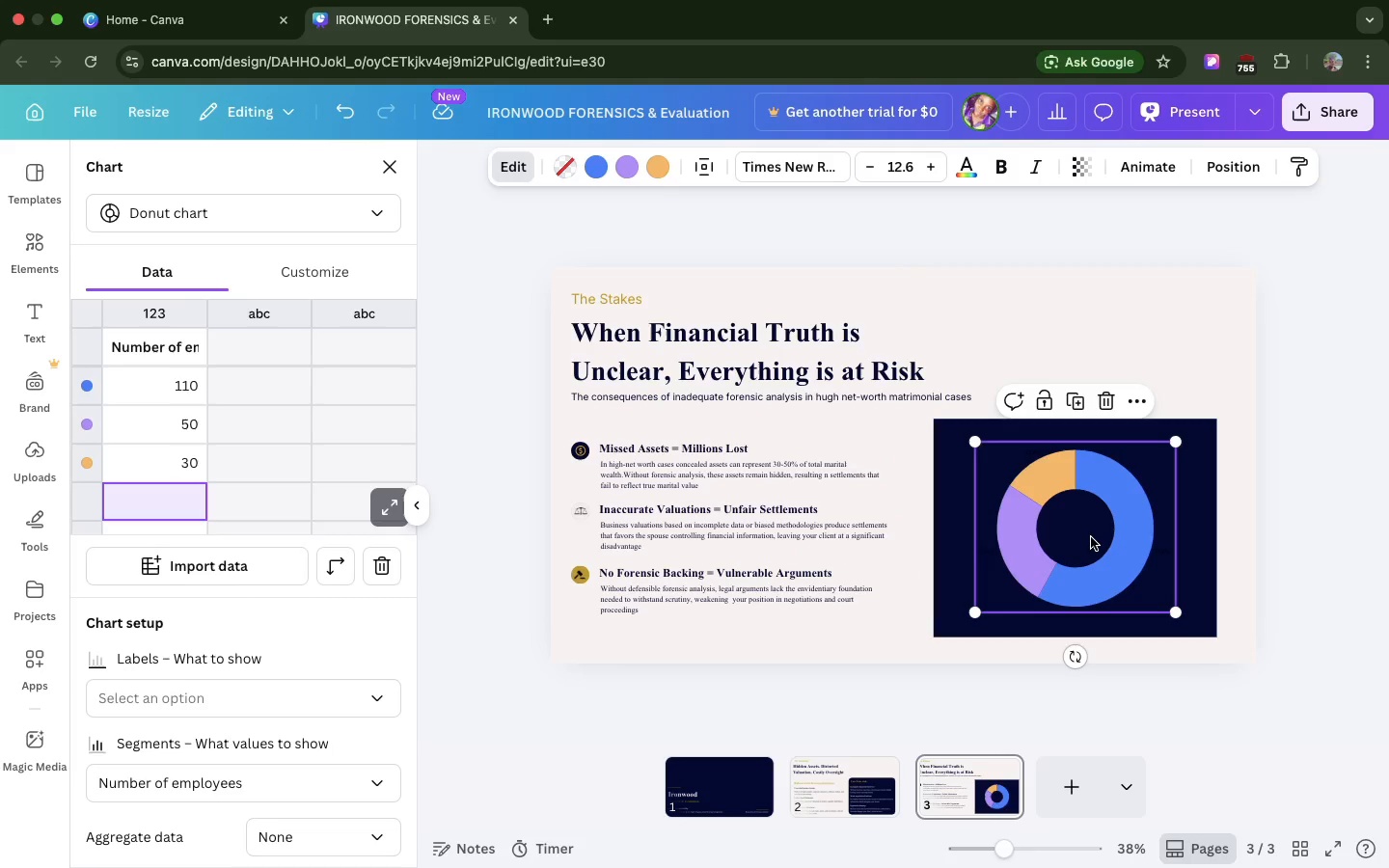 
left_click([958, 163])
 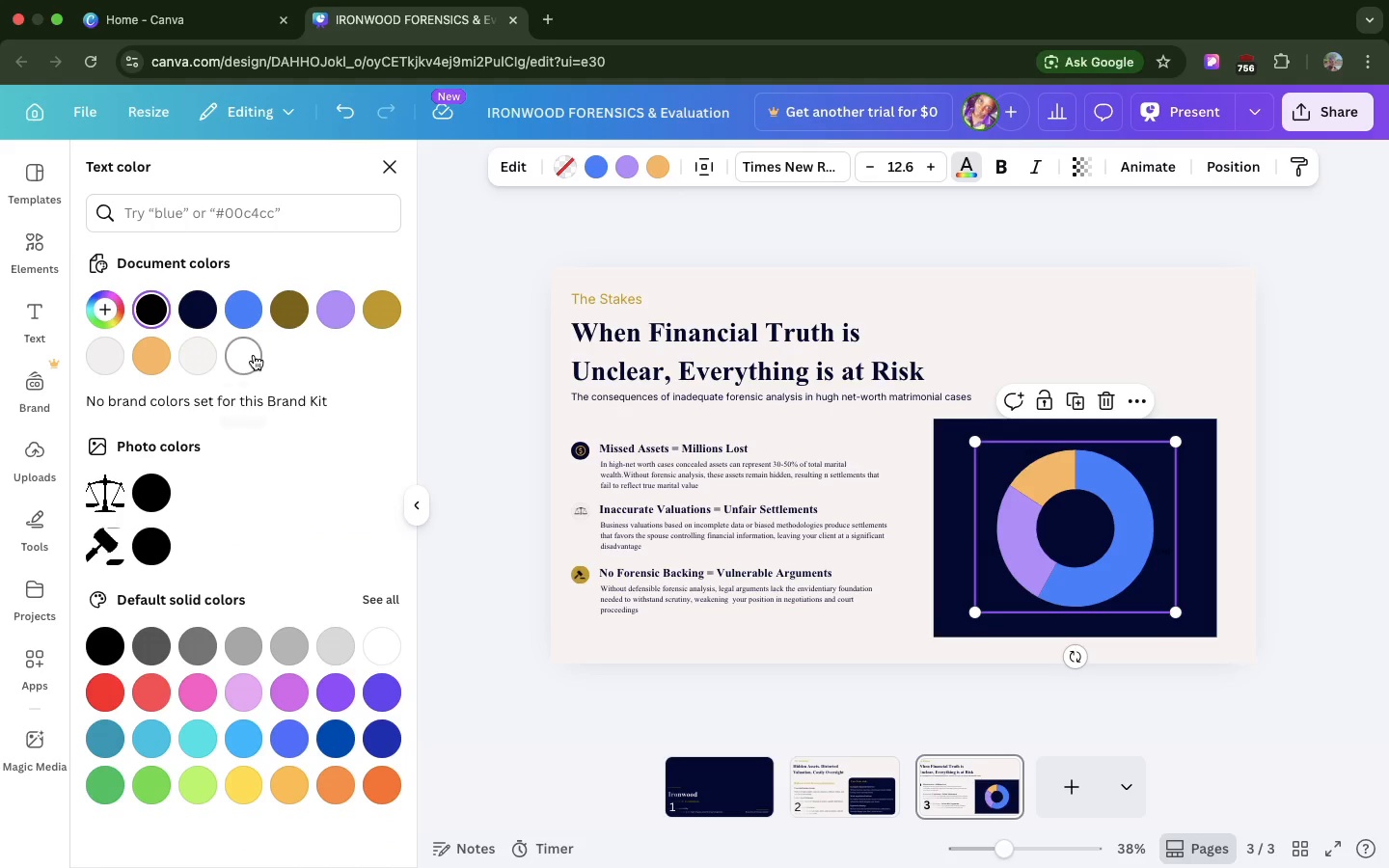 
left_click([254, 355])
 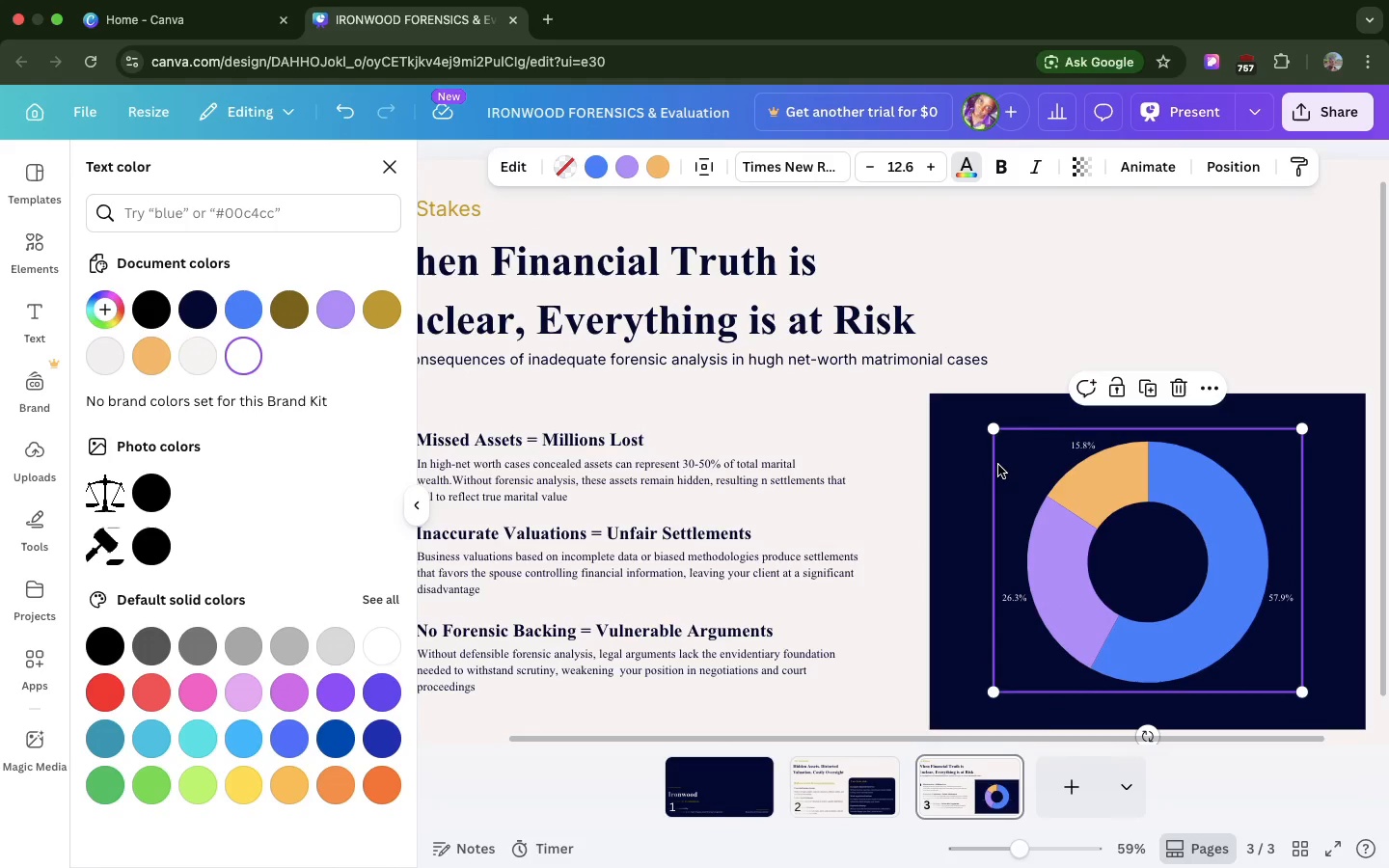 
wait(12.59)
 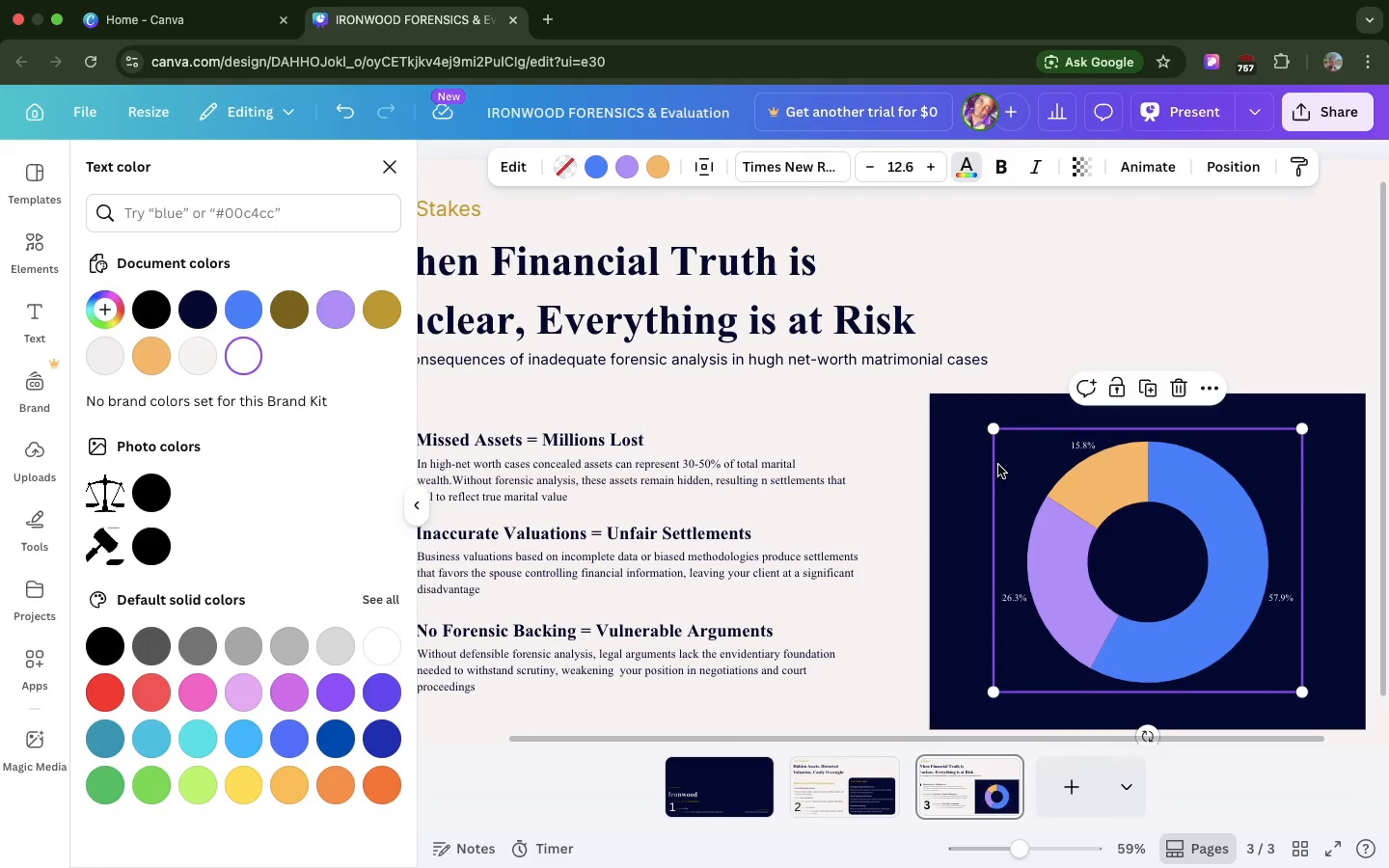 
left_click([1212, 387])
 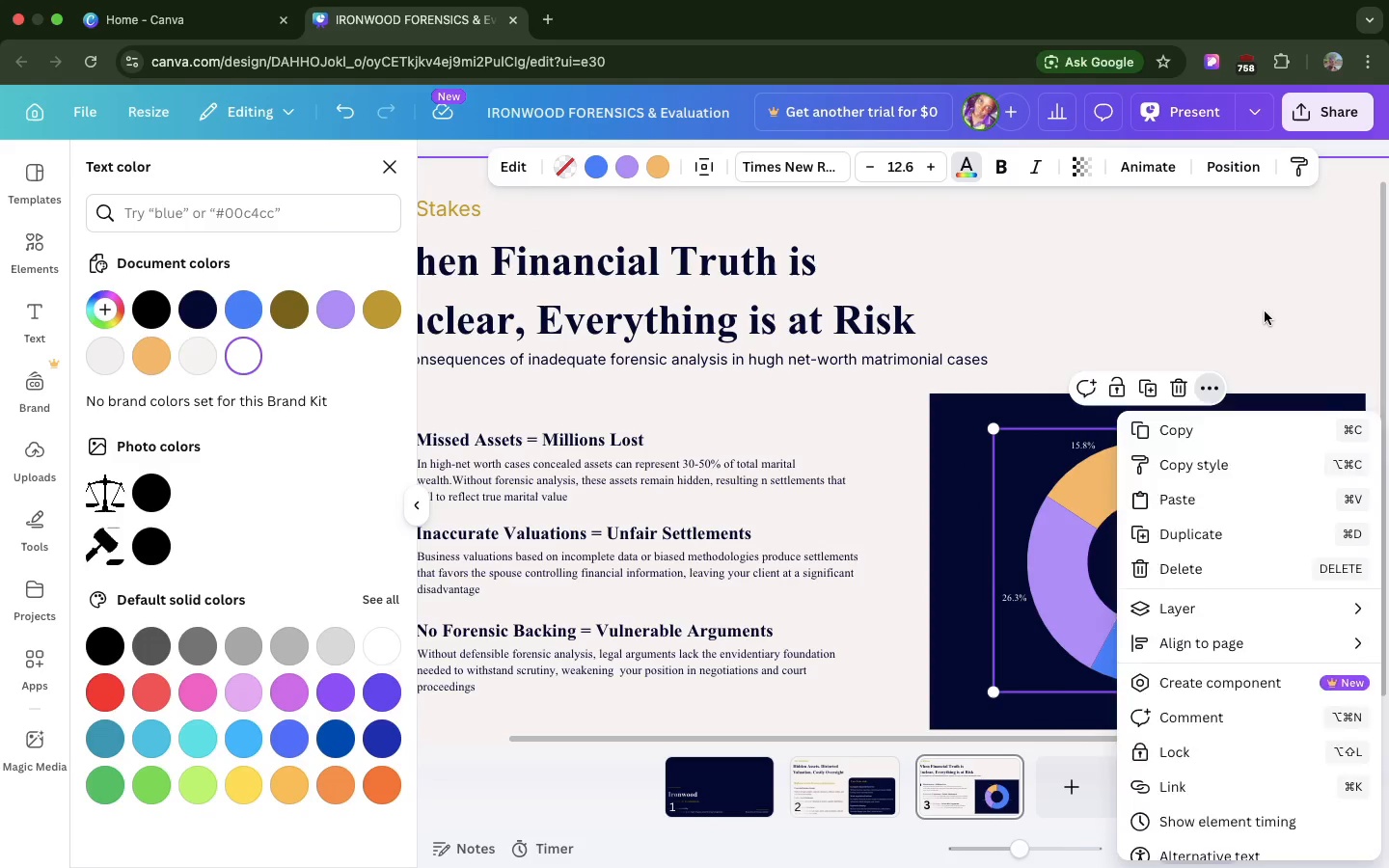 
left_click([1265, 312])
 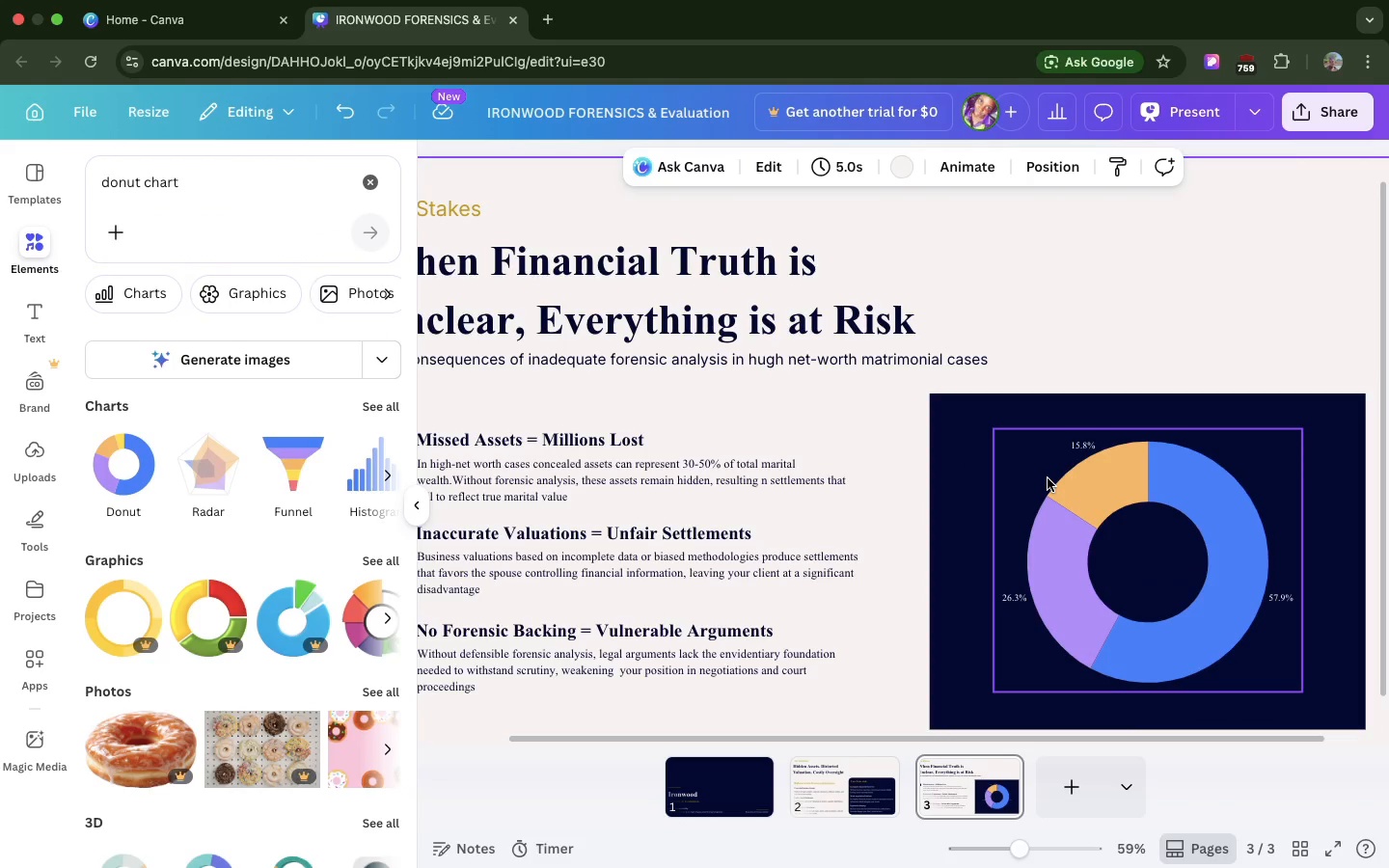 
left_click([1048, 478])
 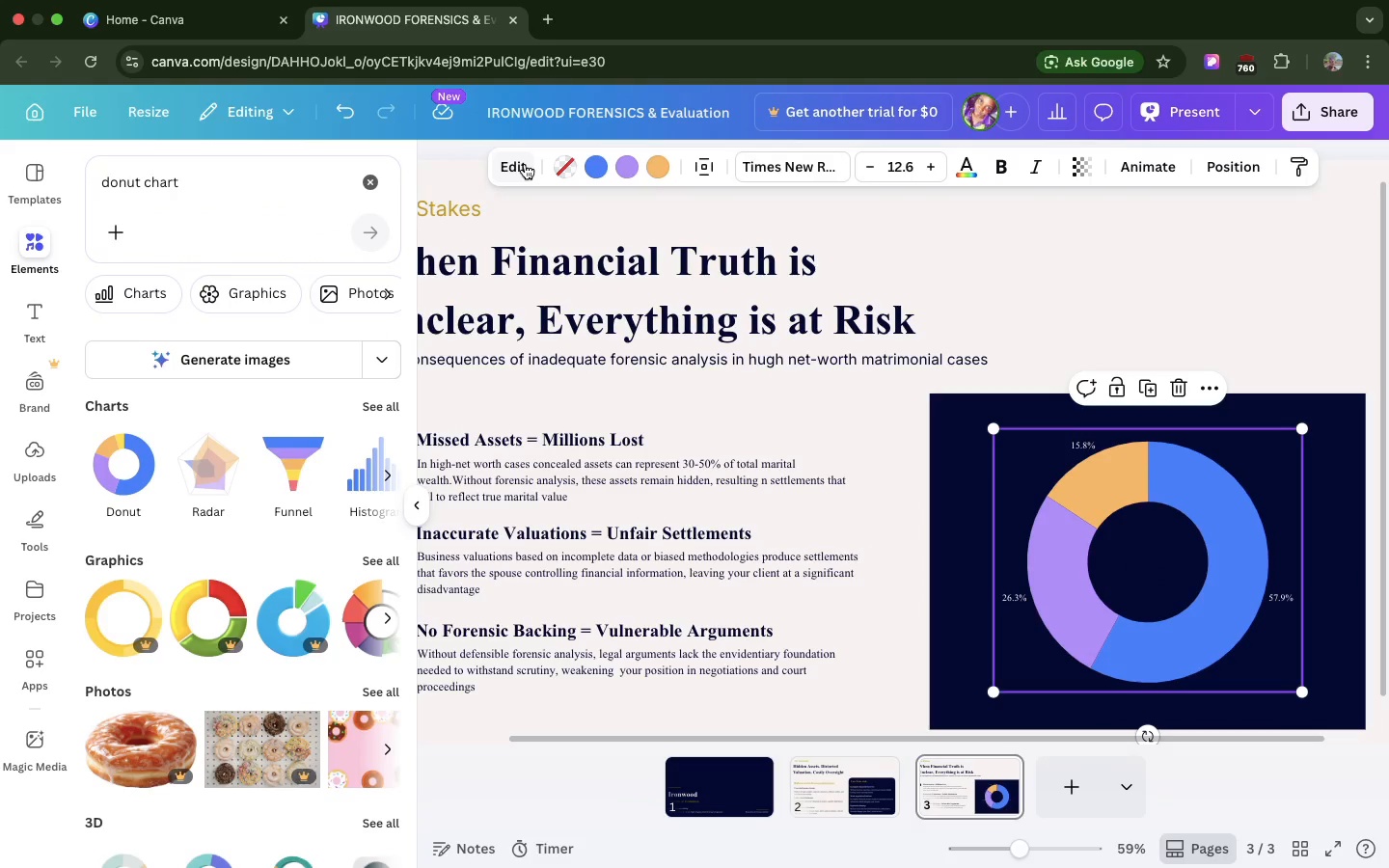 
left_click([525, 164])
 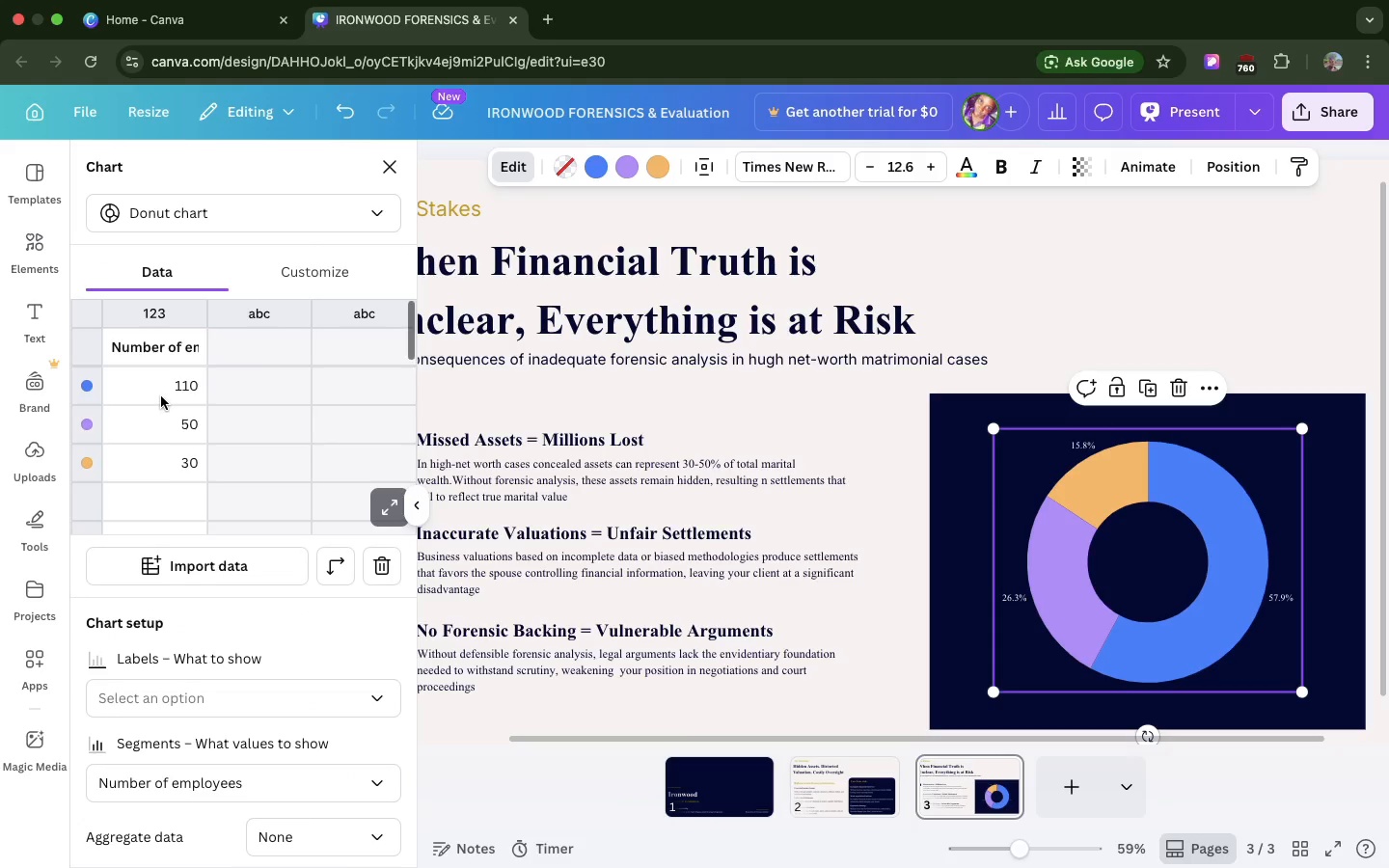 
scroll: coordinate [161, 396], scroll_direction: up, amount: 30.0
 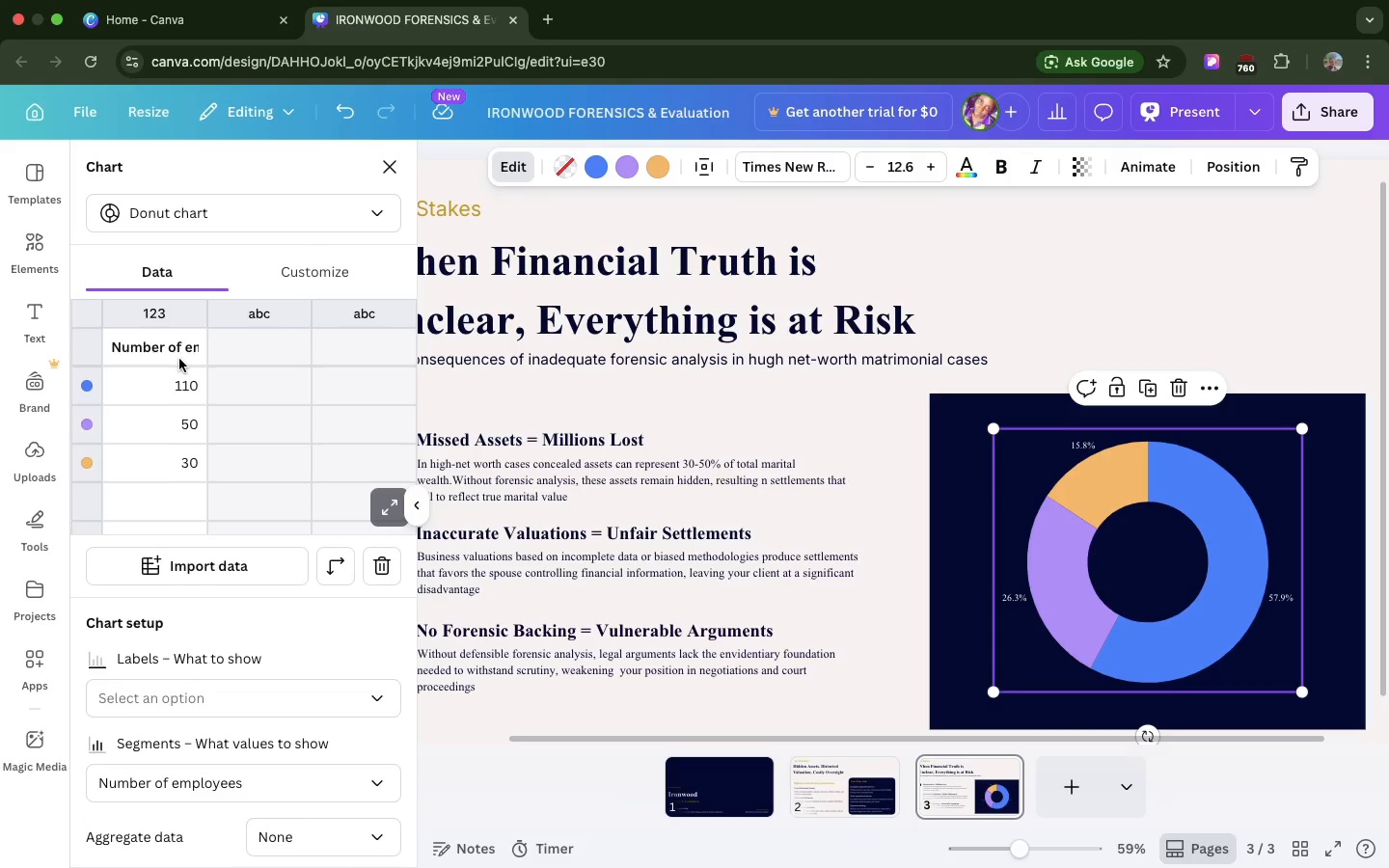 
key(Meta+Z)
 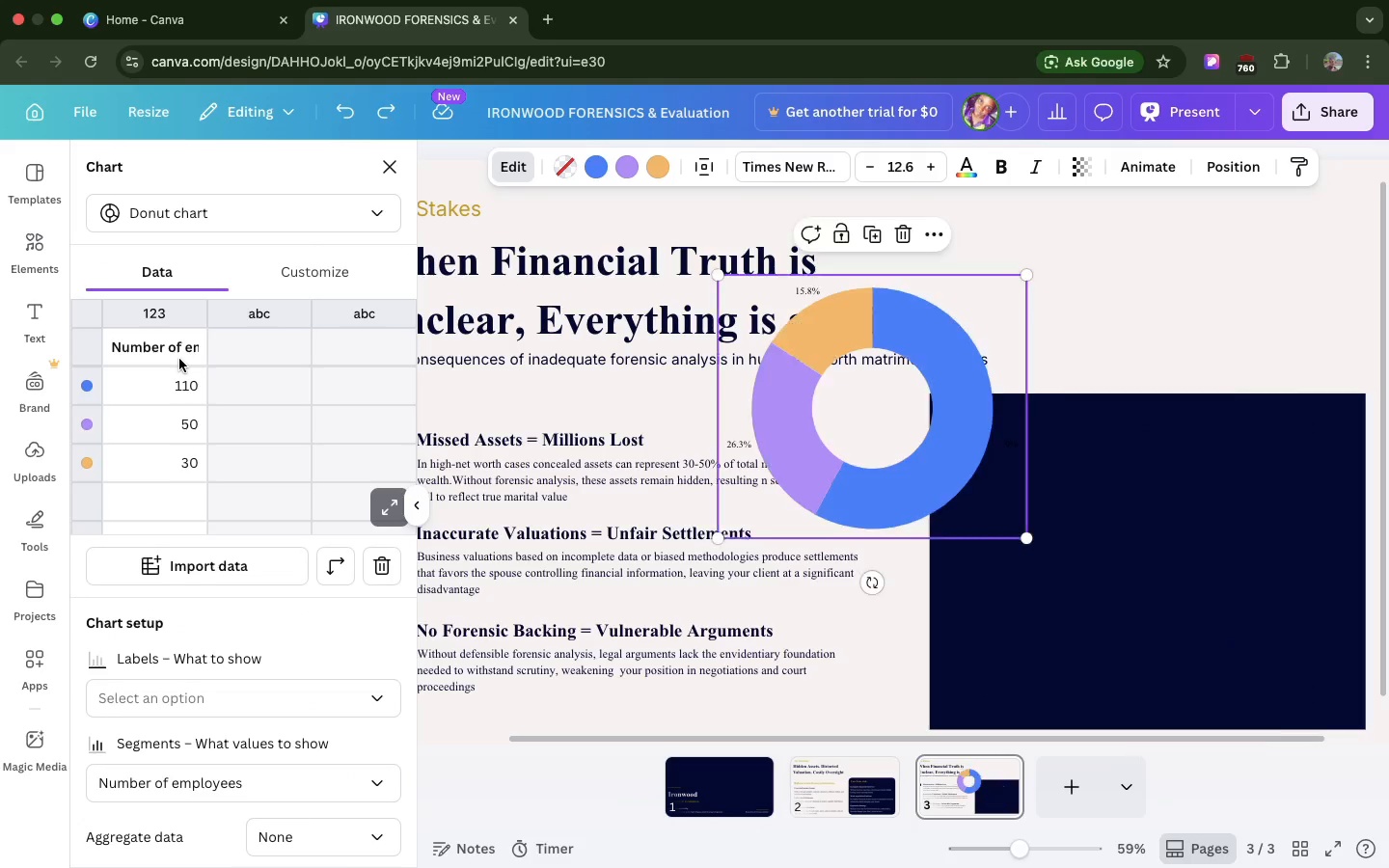 
hold_key(key=CommandLeft, duration=0.35)
 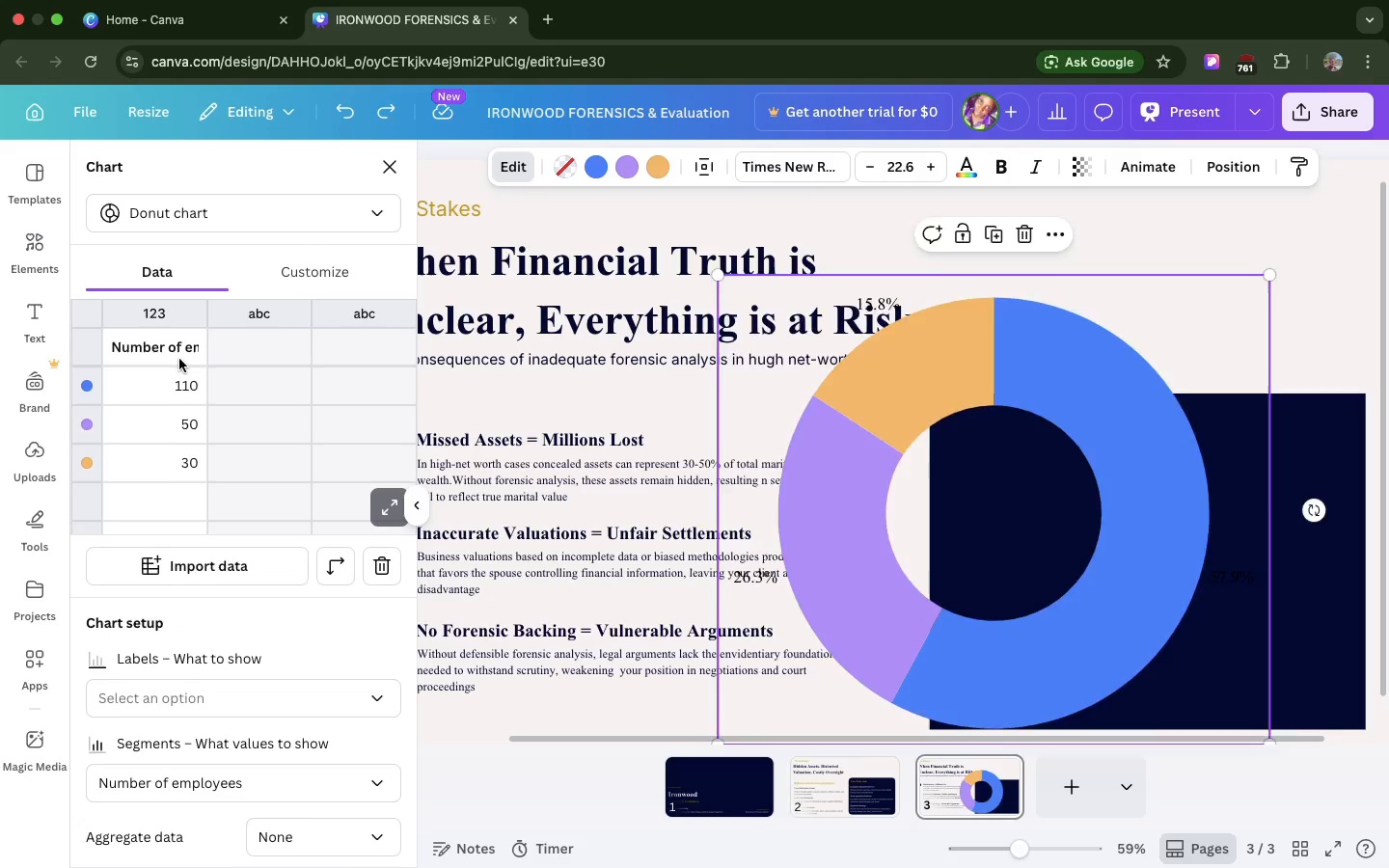 
hold_key(key=Z, duration=0.33)
 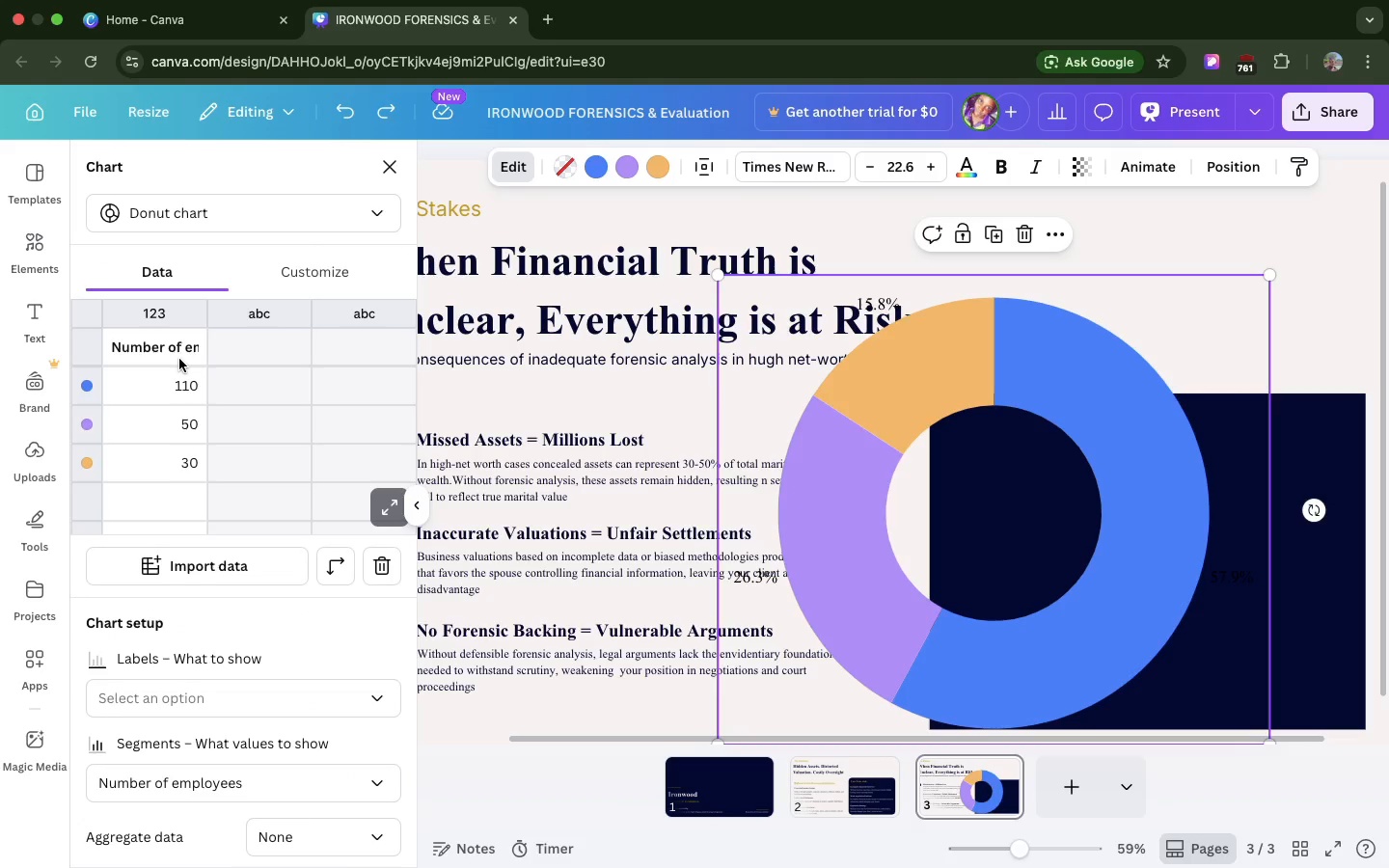 
key(Meta+Z)
 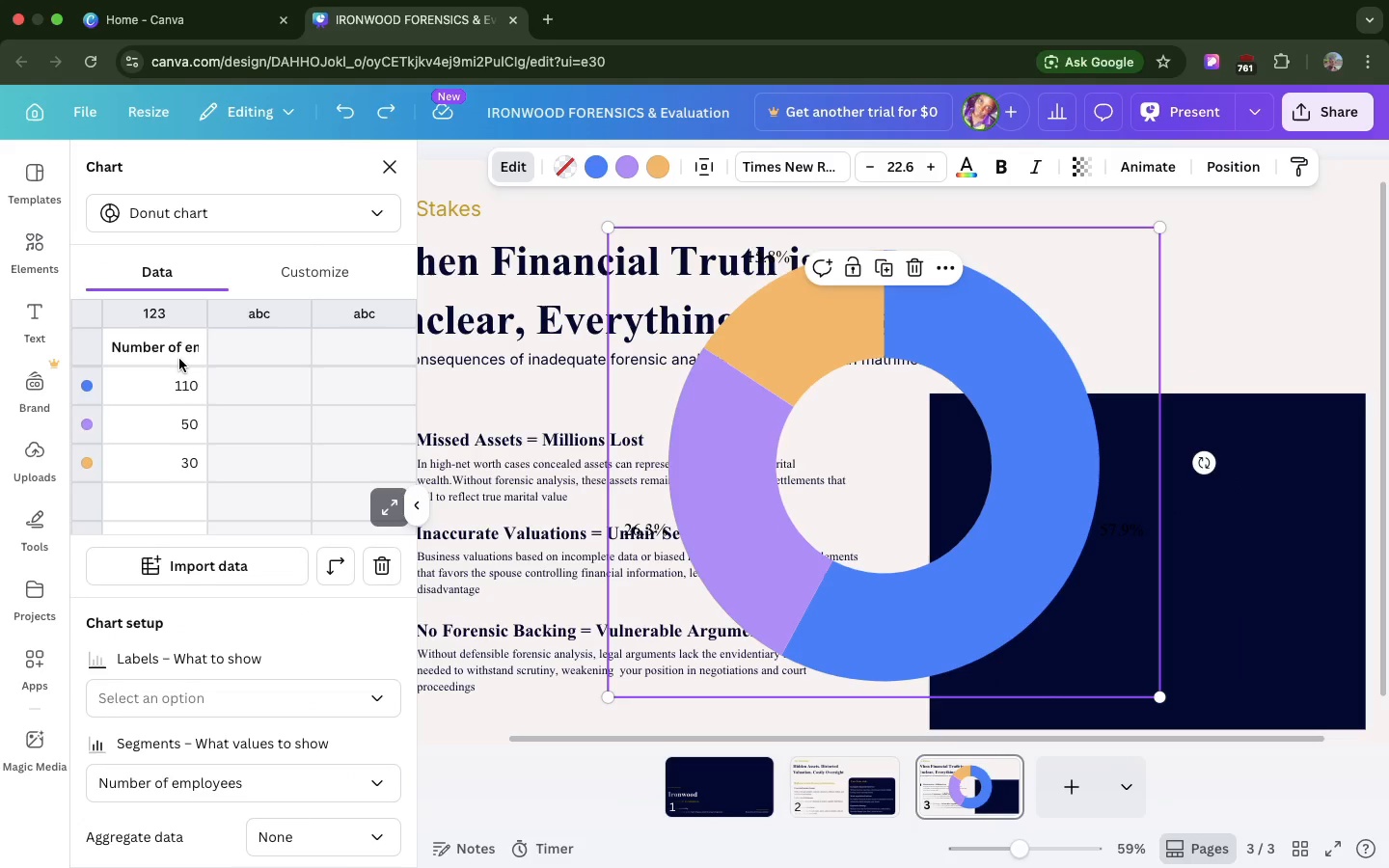 
key(Meta+Z)
 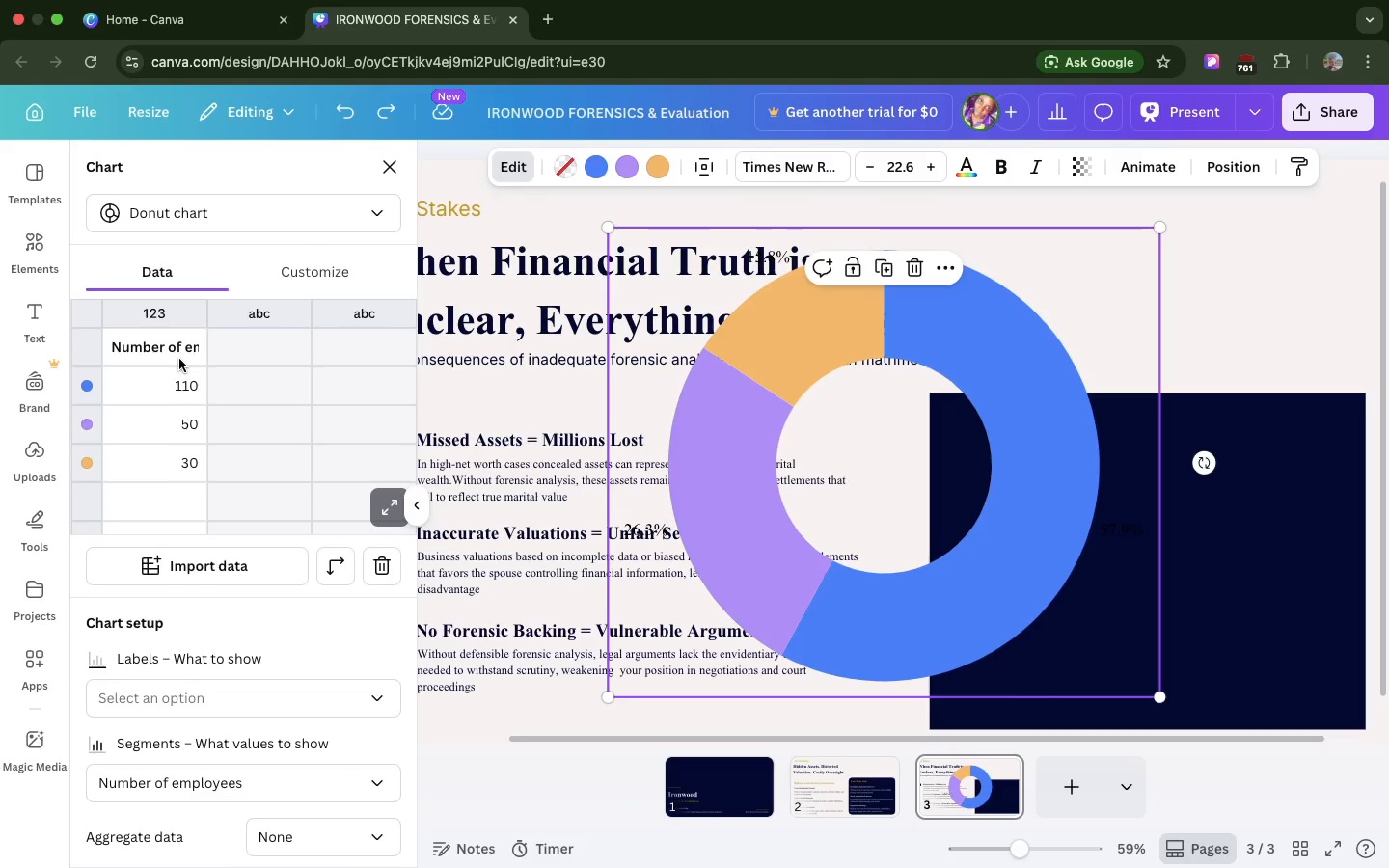 
key(Meta+Z)
 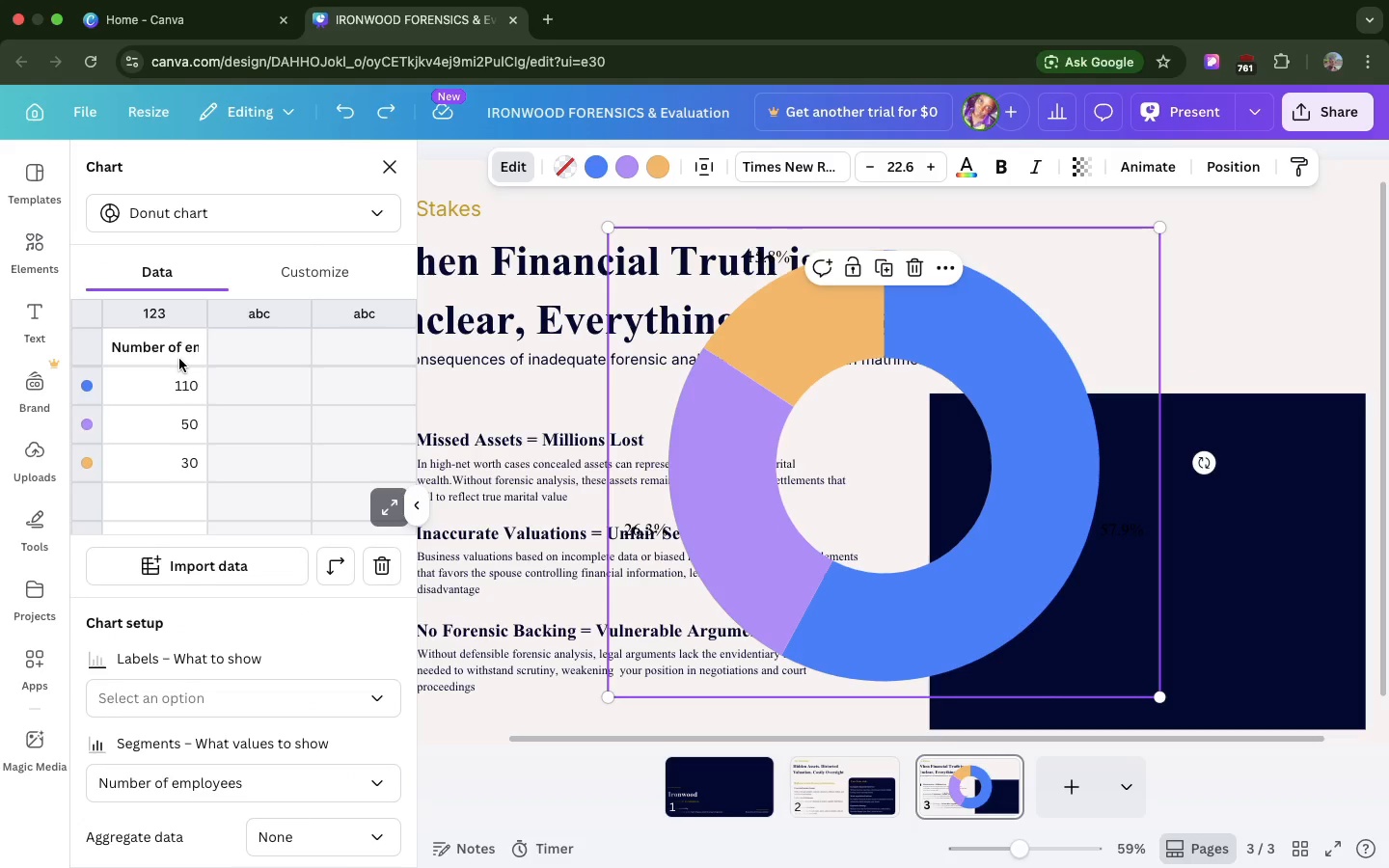 
key(Meta+Z)
 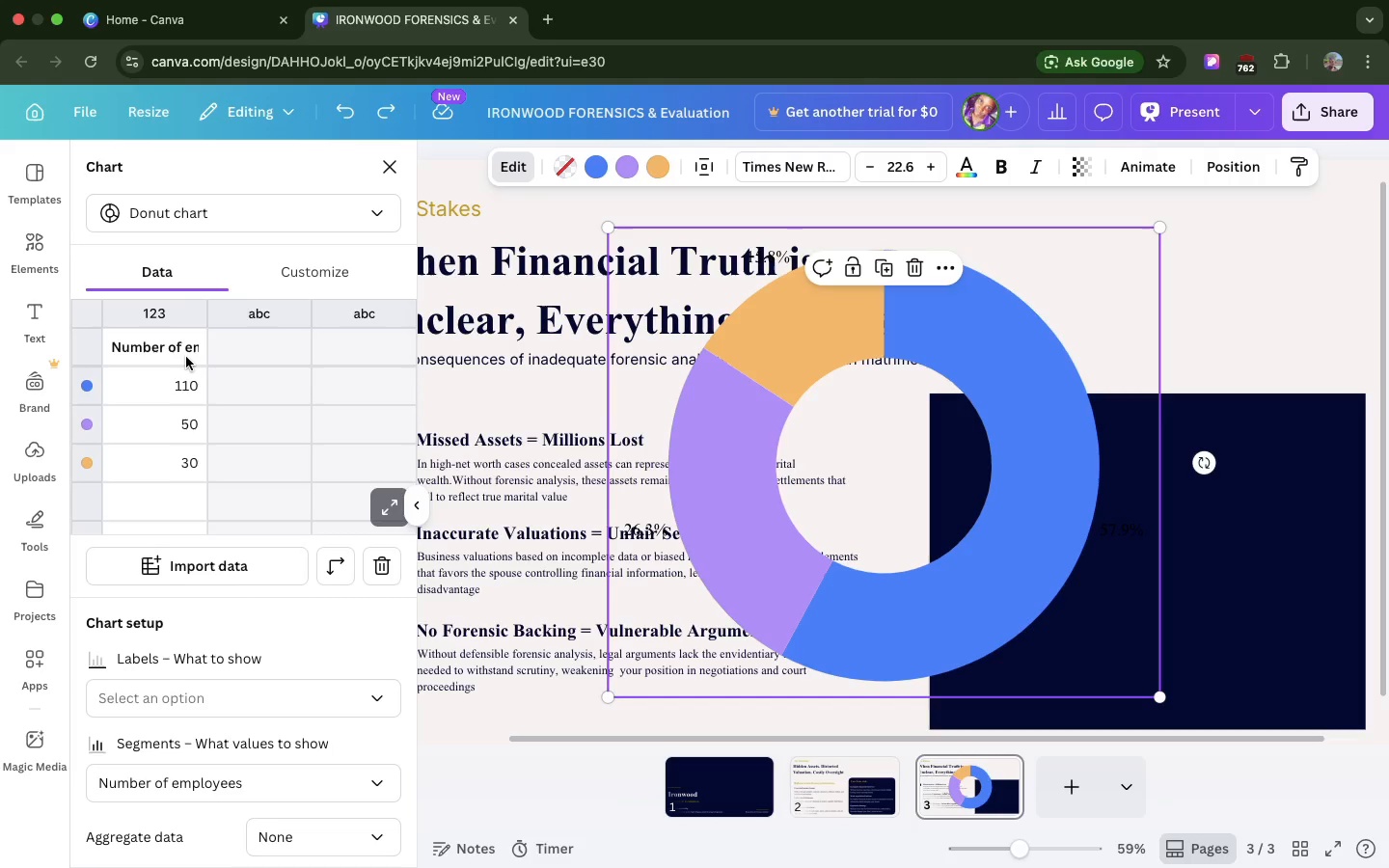 
left_click([185, 357])
 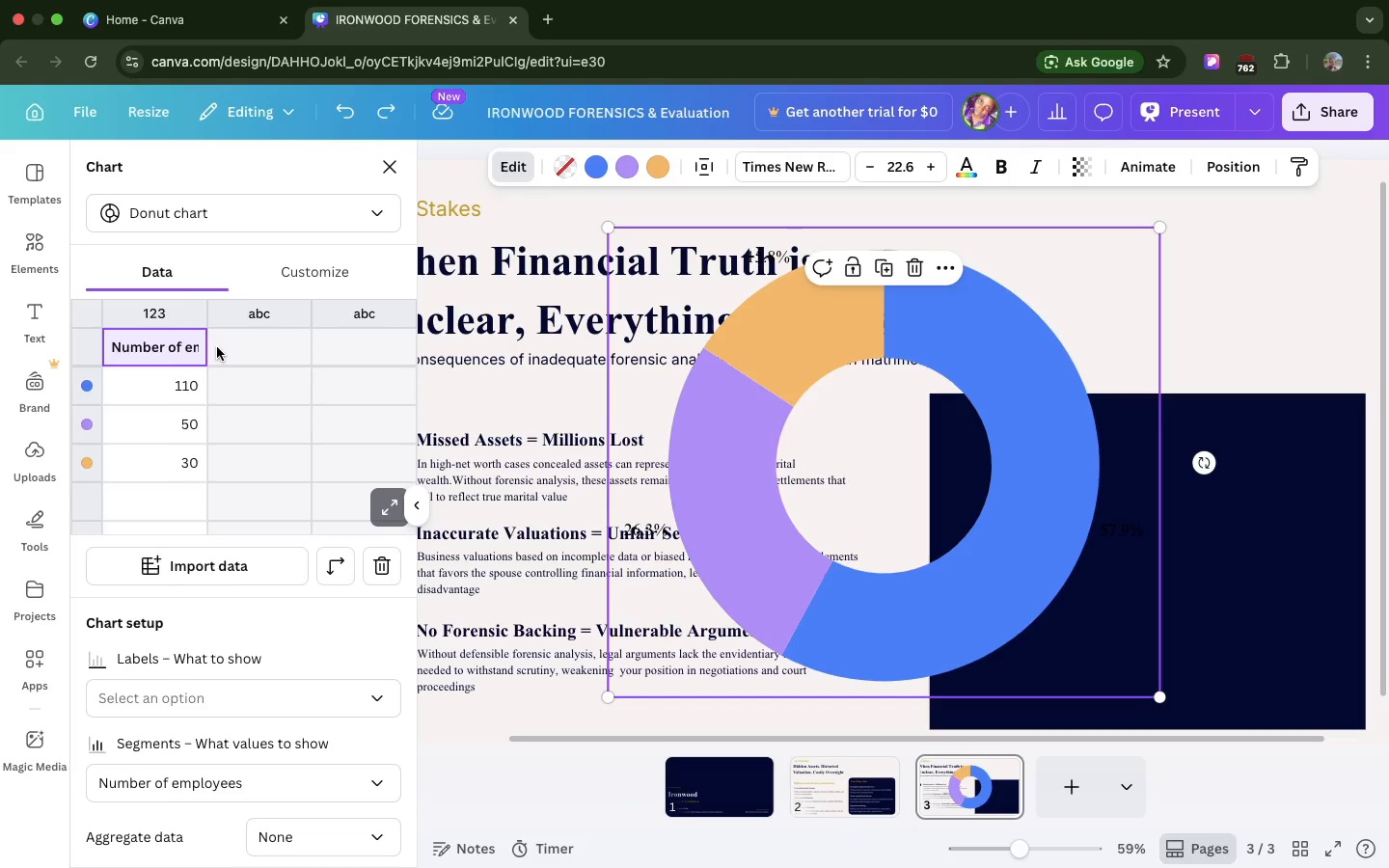 
left_click([217, 347])
 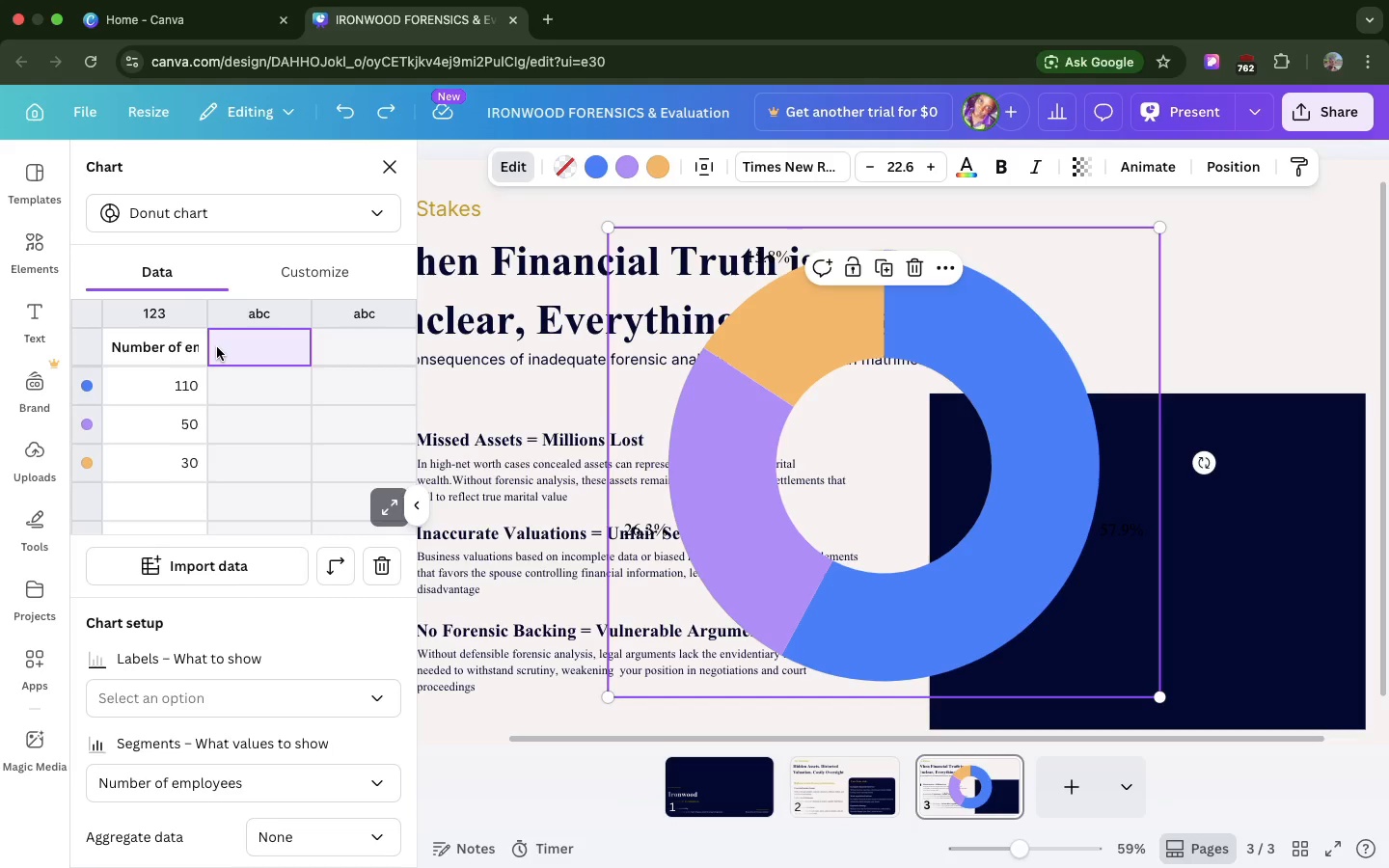 
left_click([217, 347])
 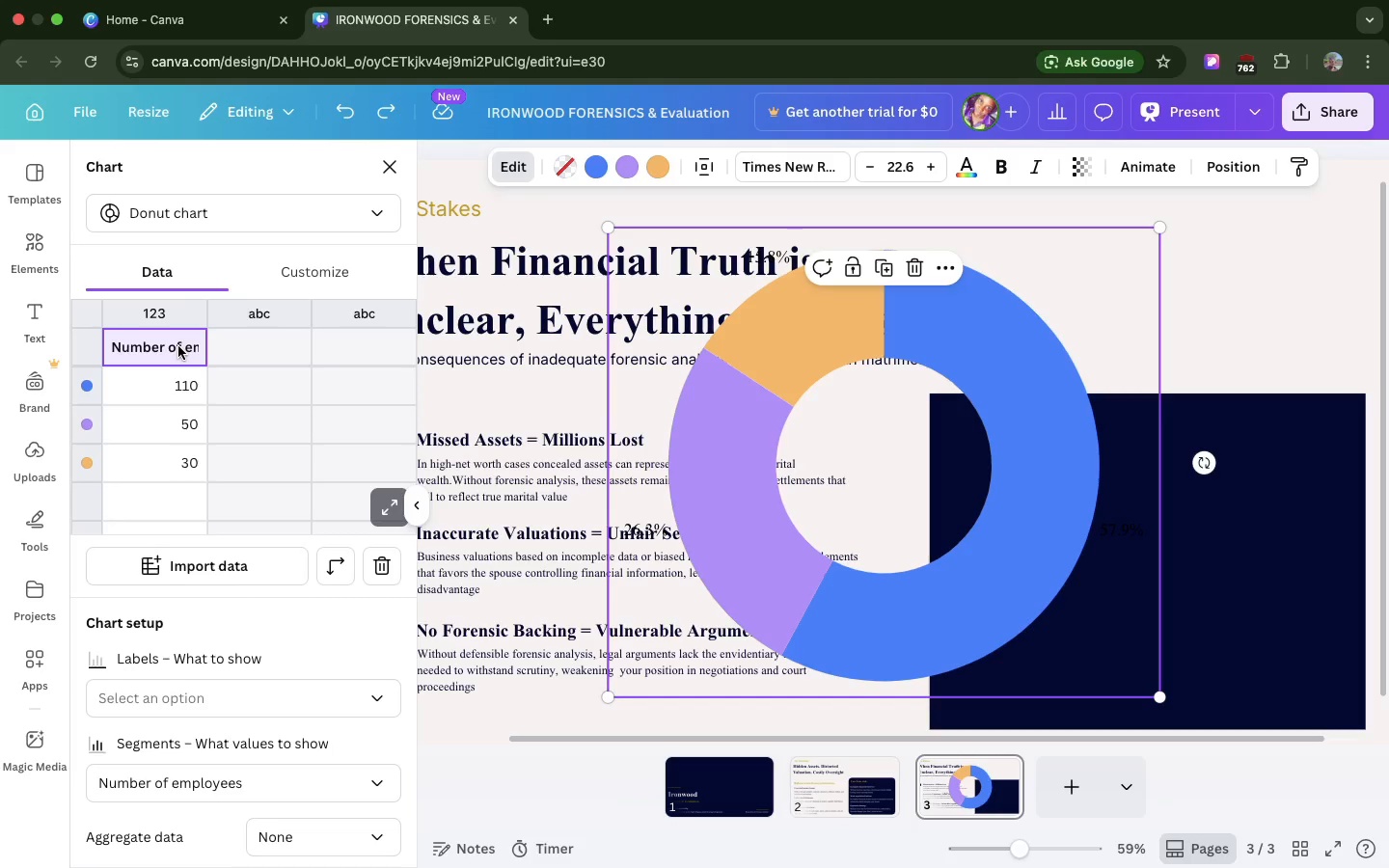 
left_click([178, 346])
 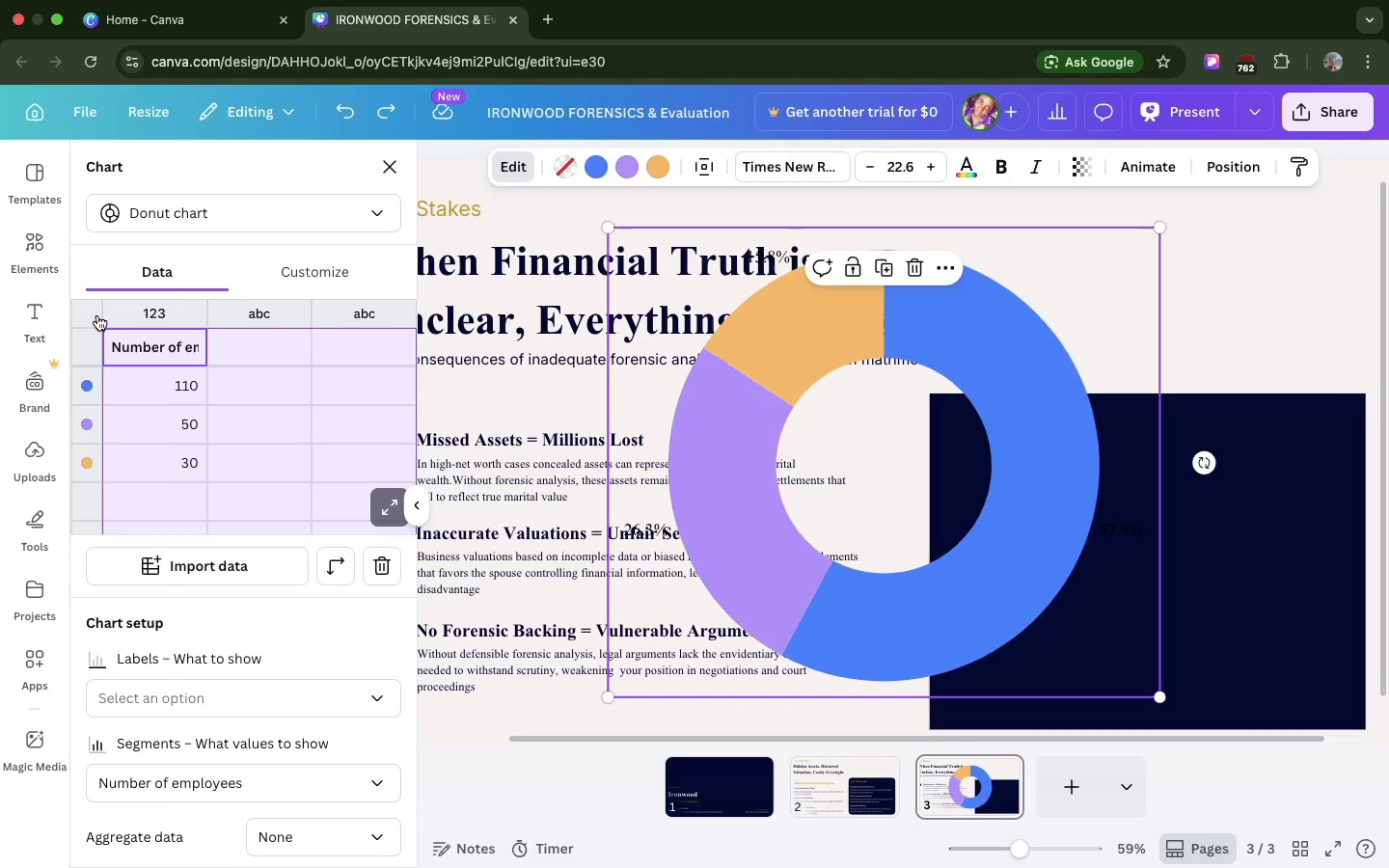 
left_click([97, 315])
 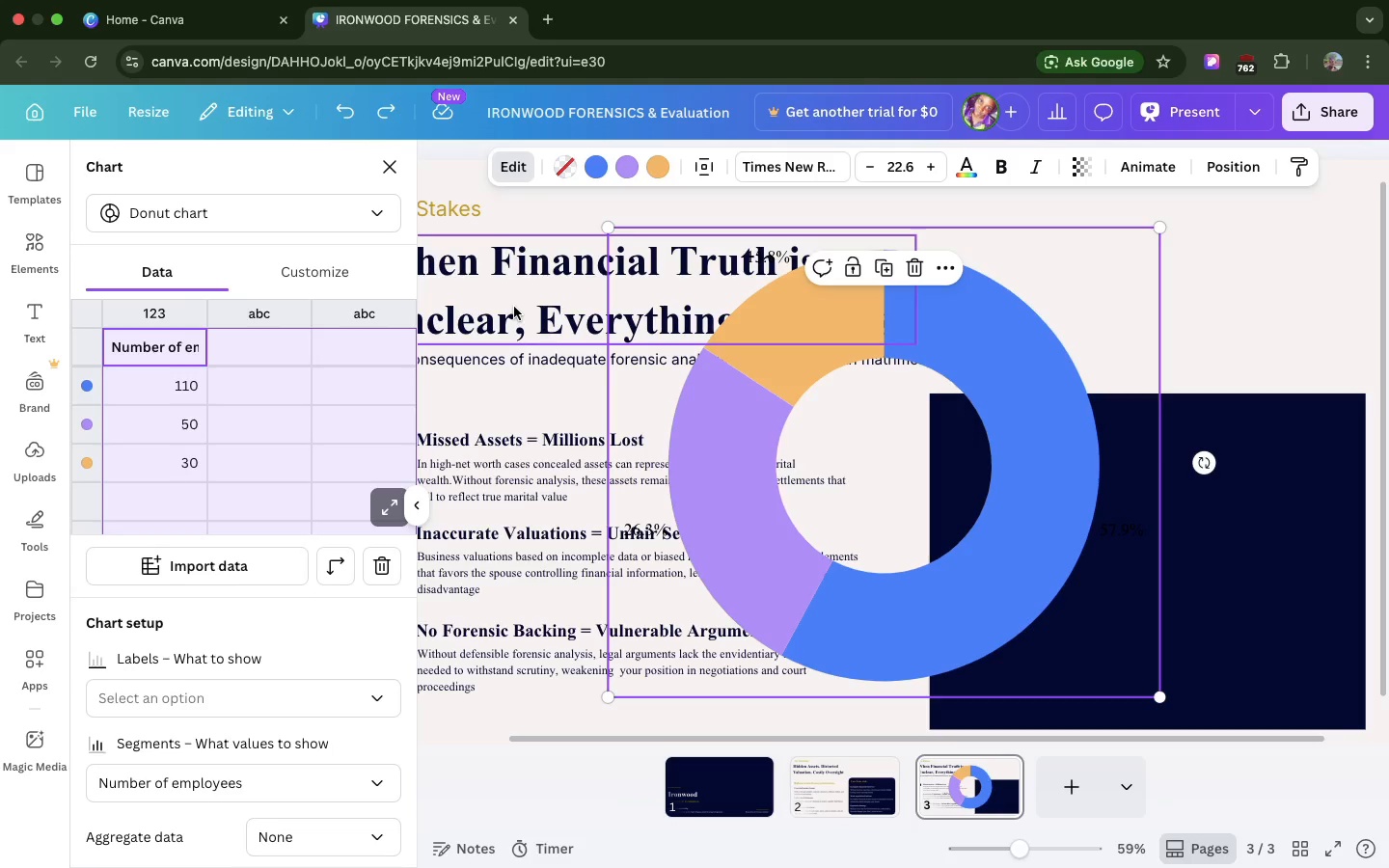 
key(Backspace)
 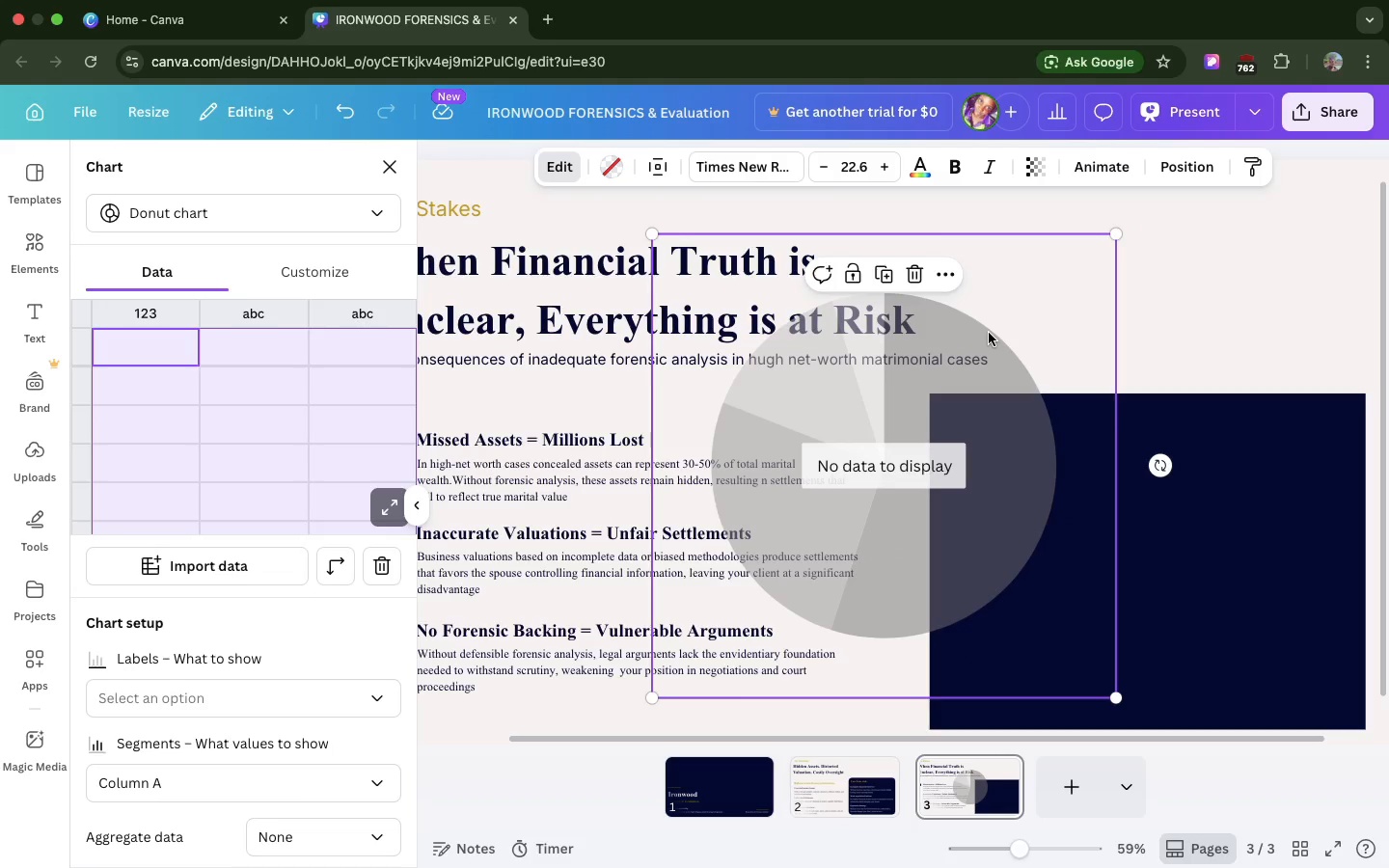 
left_click([989, 333])
 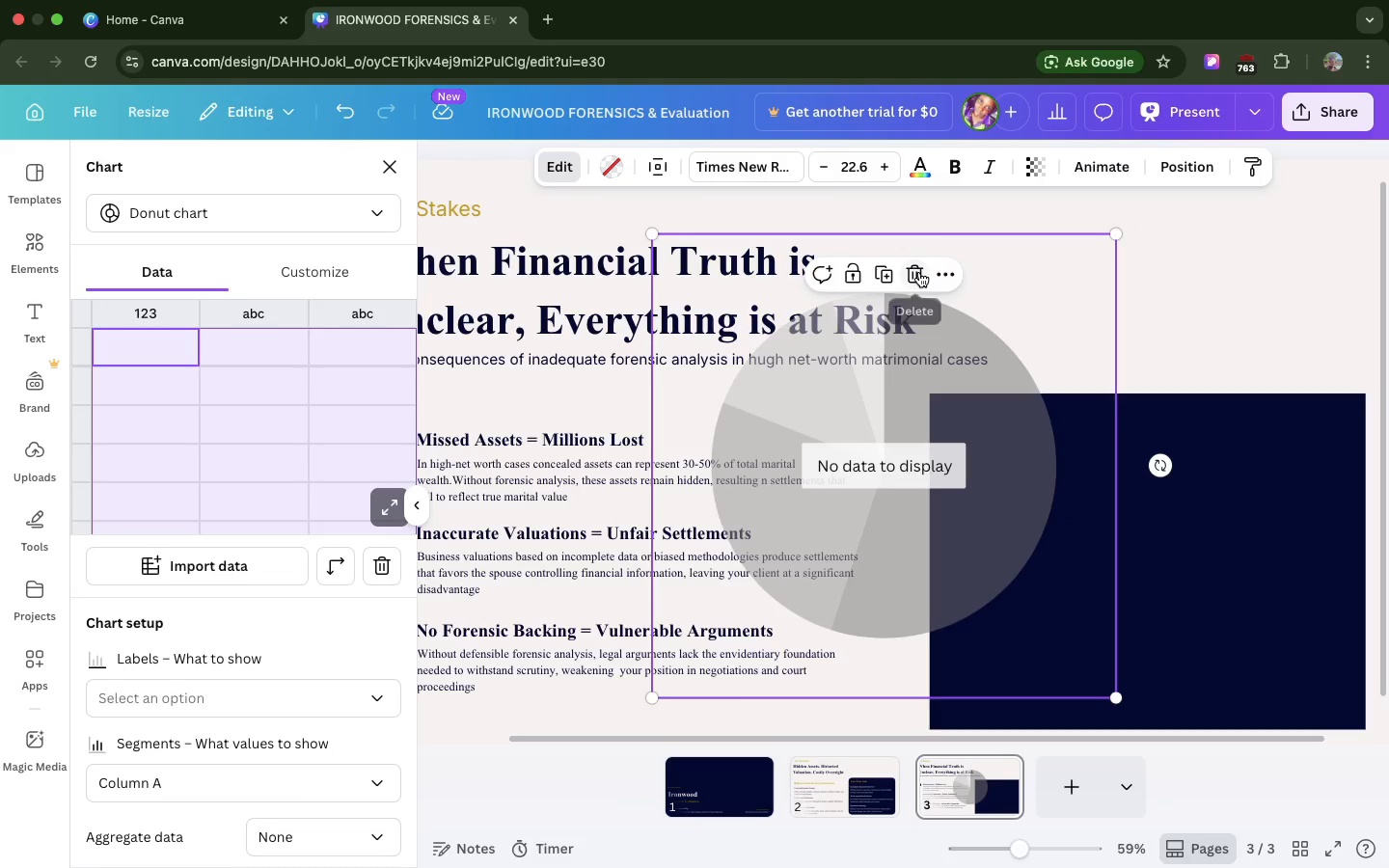 
left_click([919, 272])
 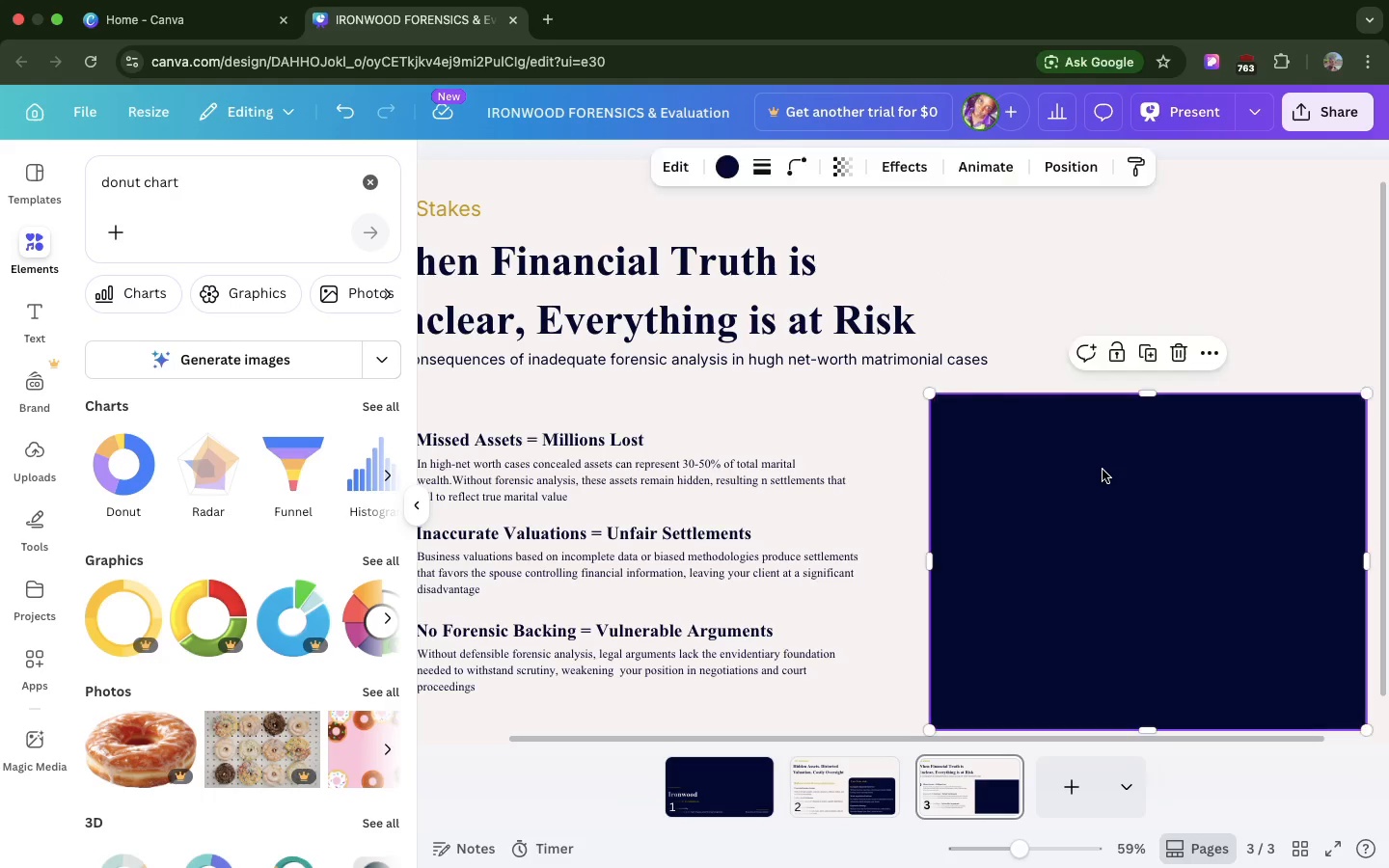 
left_click([1103, 470])
 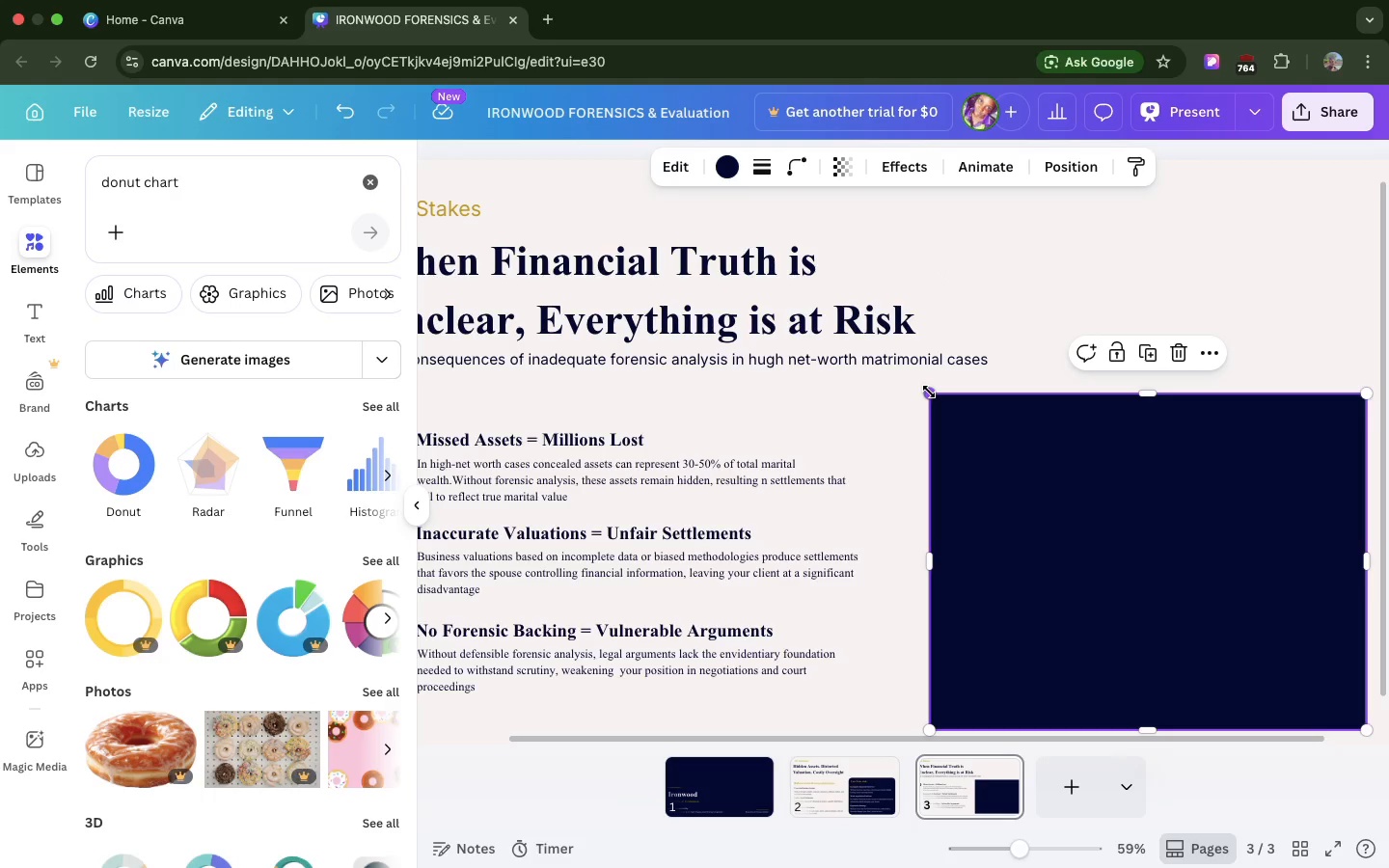 
left_click_drag(start_coordinate=[929, 392], to_coordinate=[899, 382])
 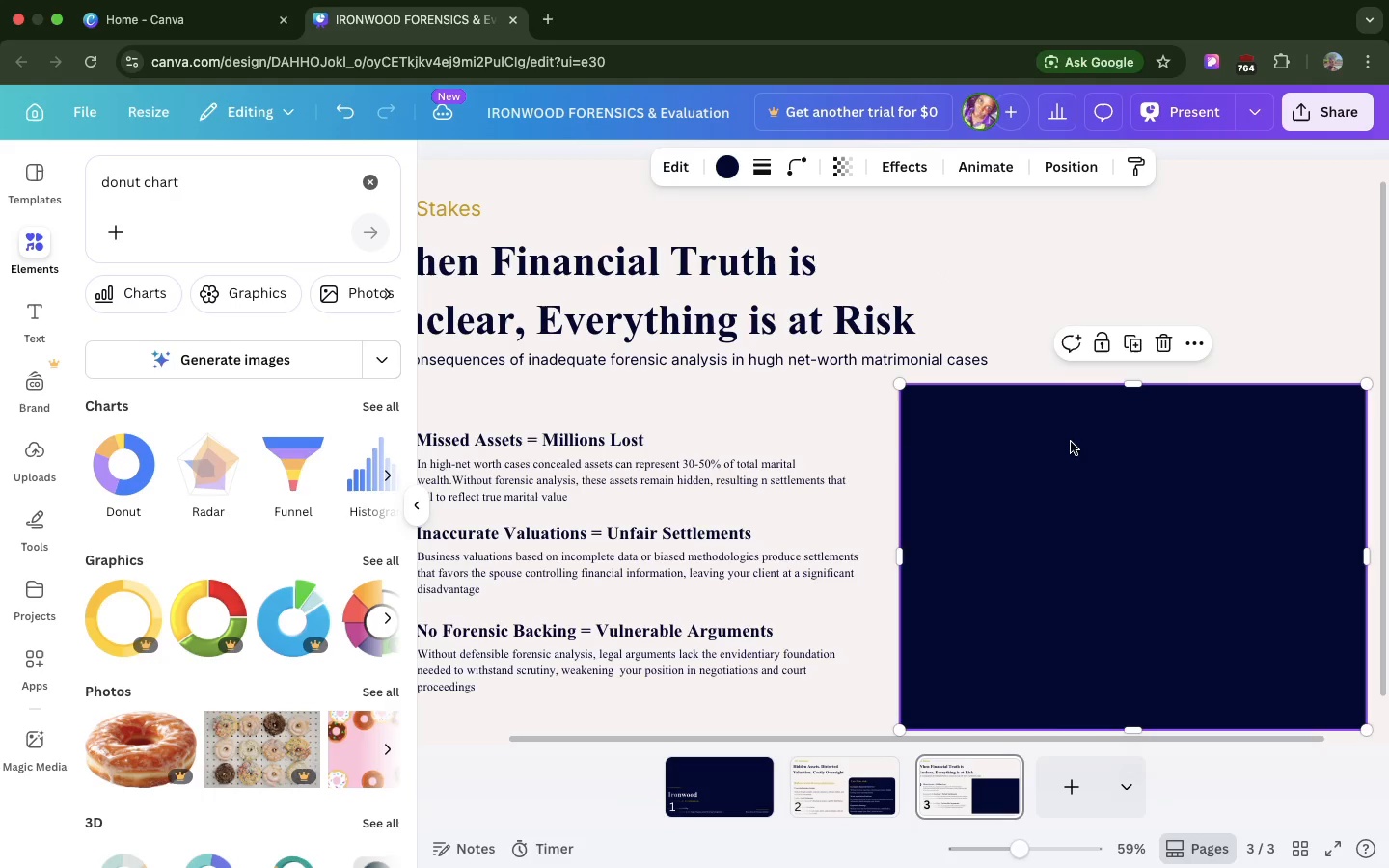 
left_click_drag(start_coordinate=[1071, 447], to_coordinate=[1061, 436])
 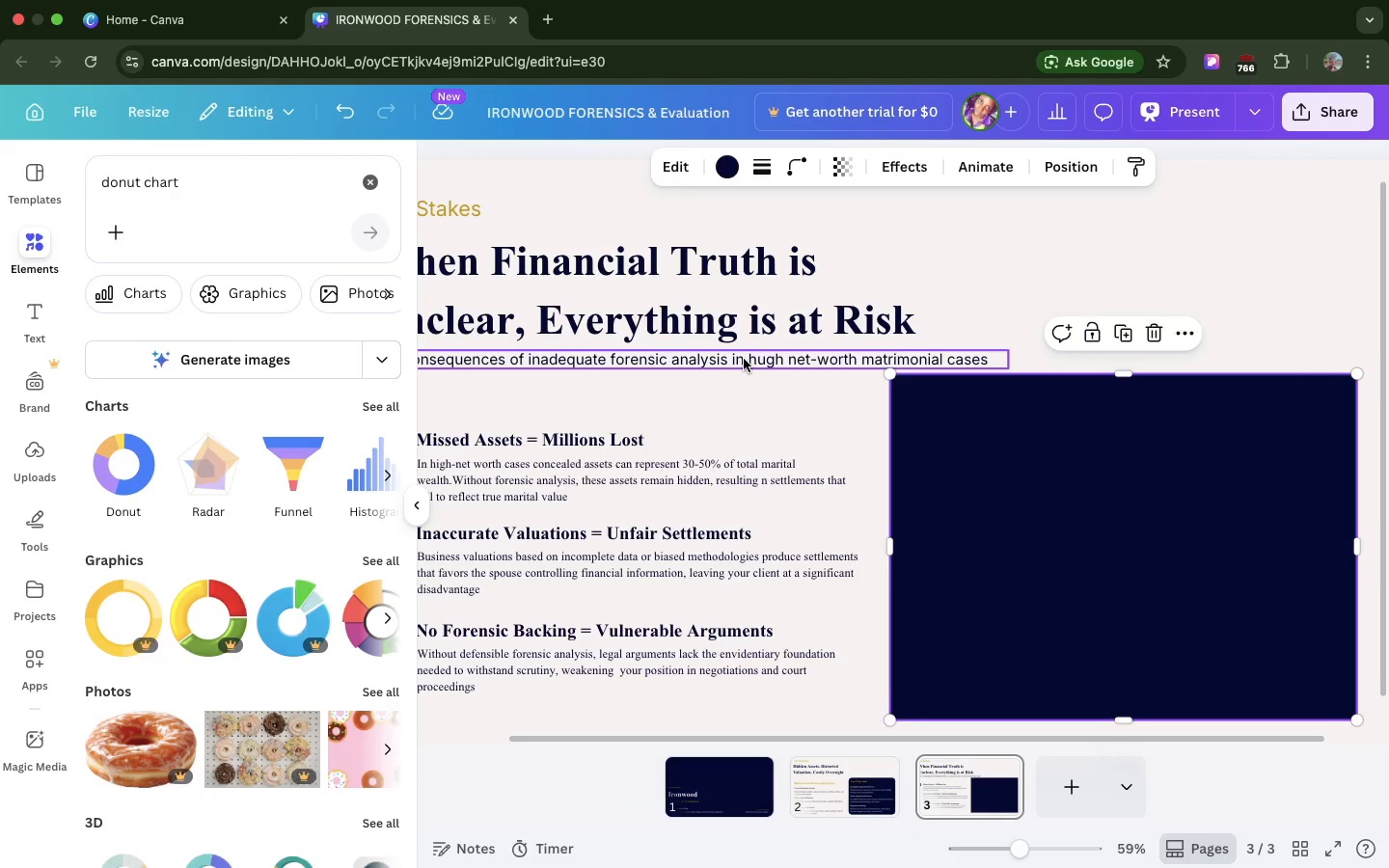 
left_click([744, 359])
 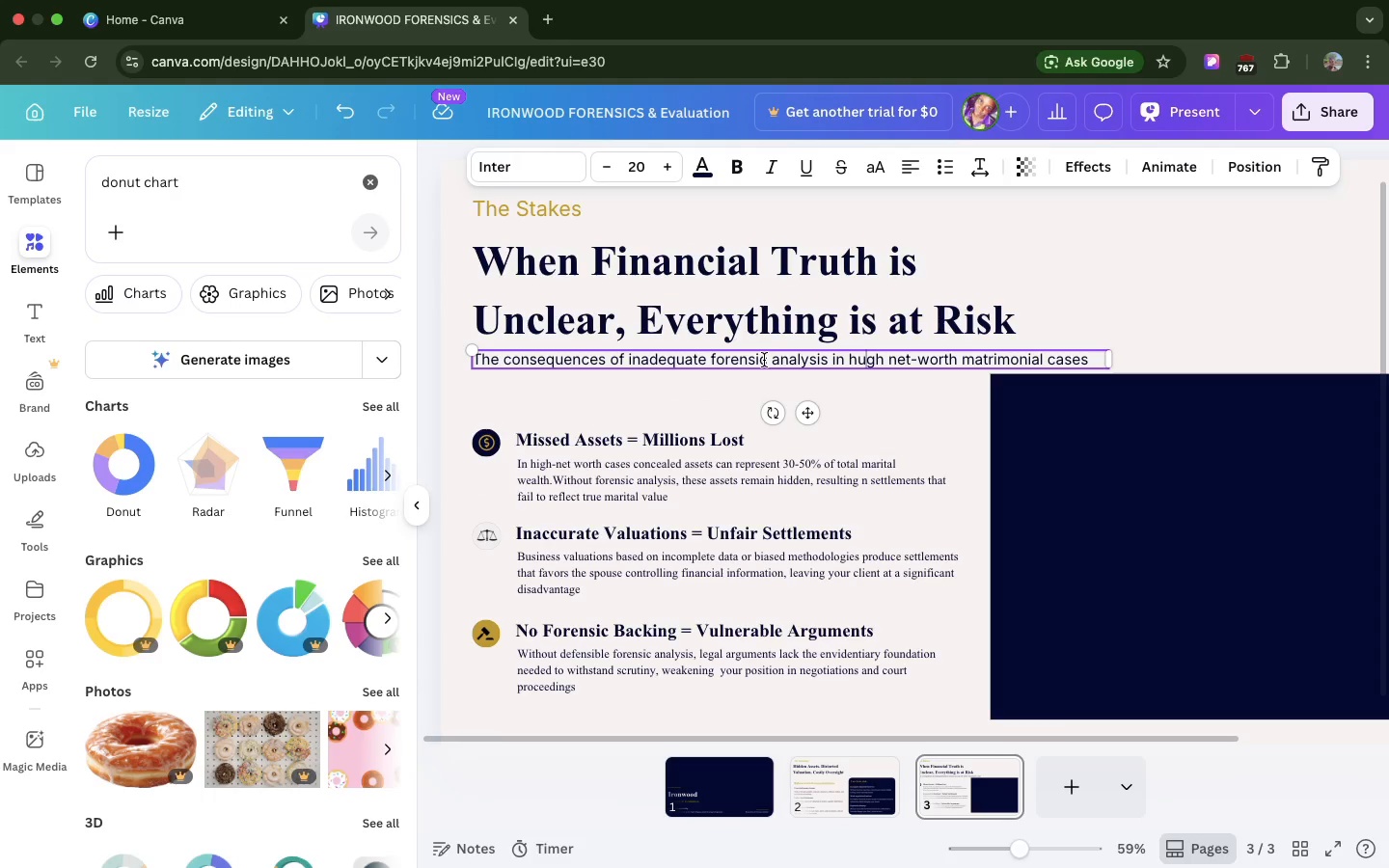 
double_click([764, 360])
 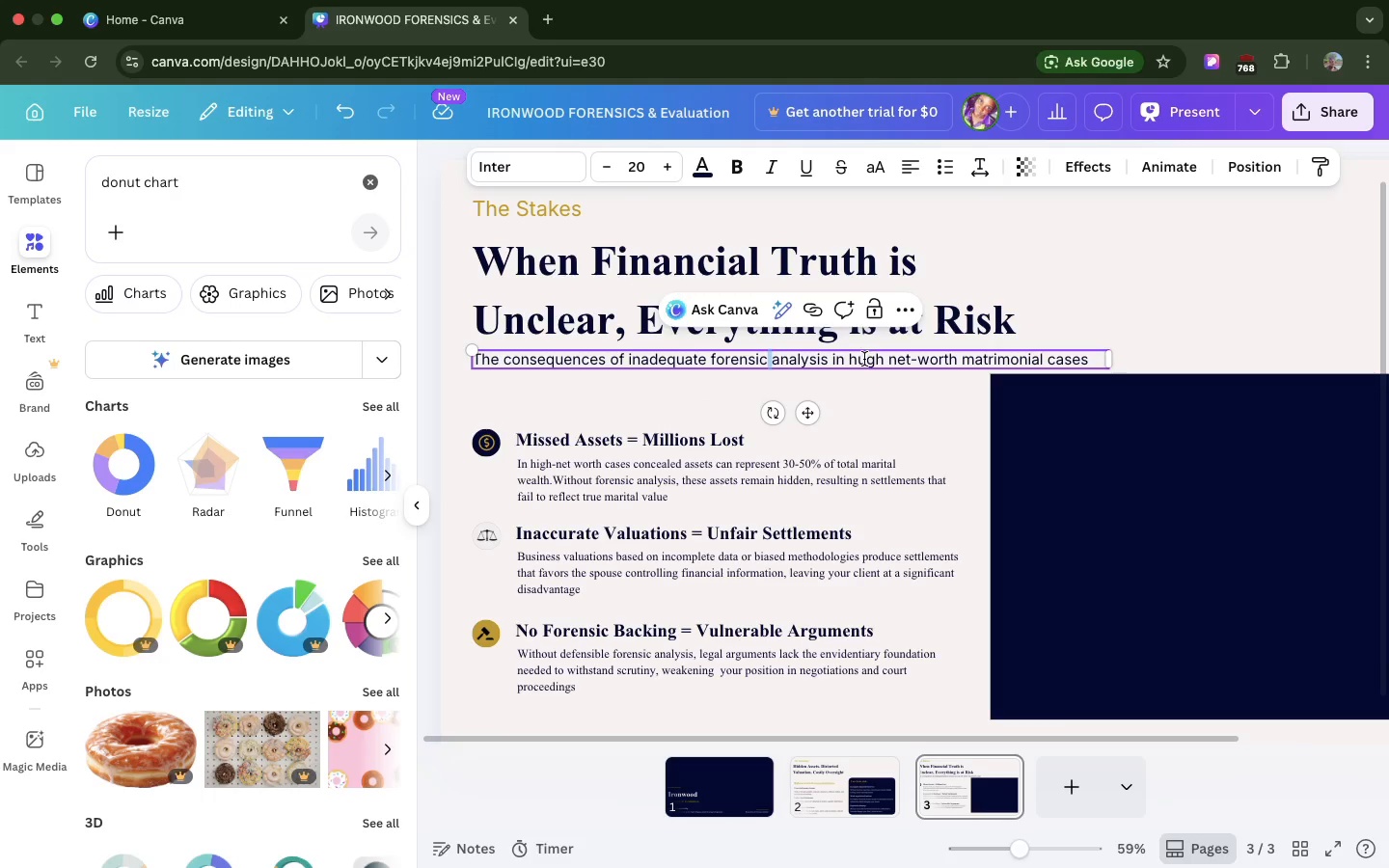 
left_click([864, 359])
 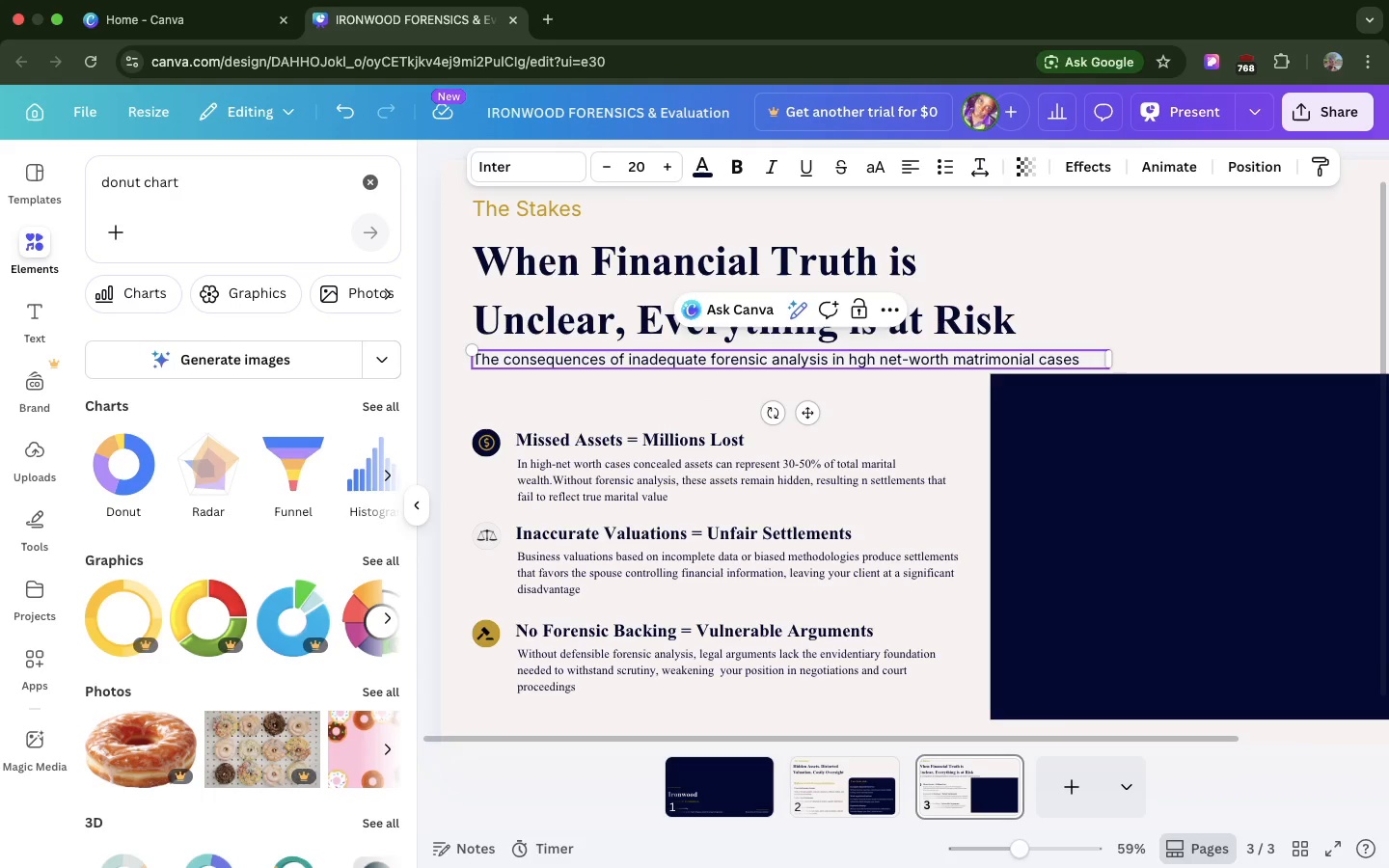 
key(Backspace)
 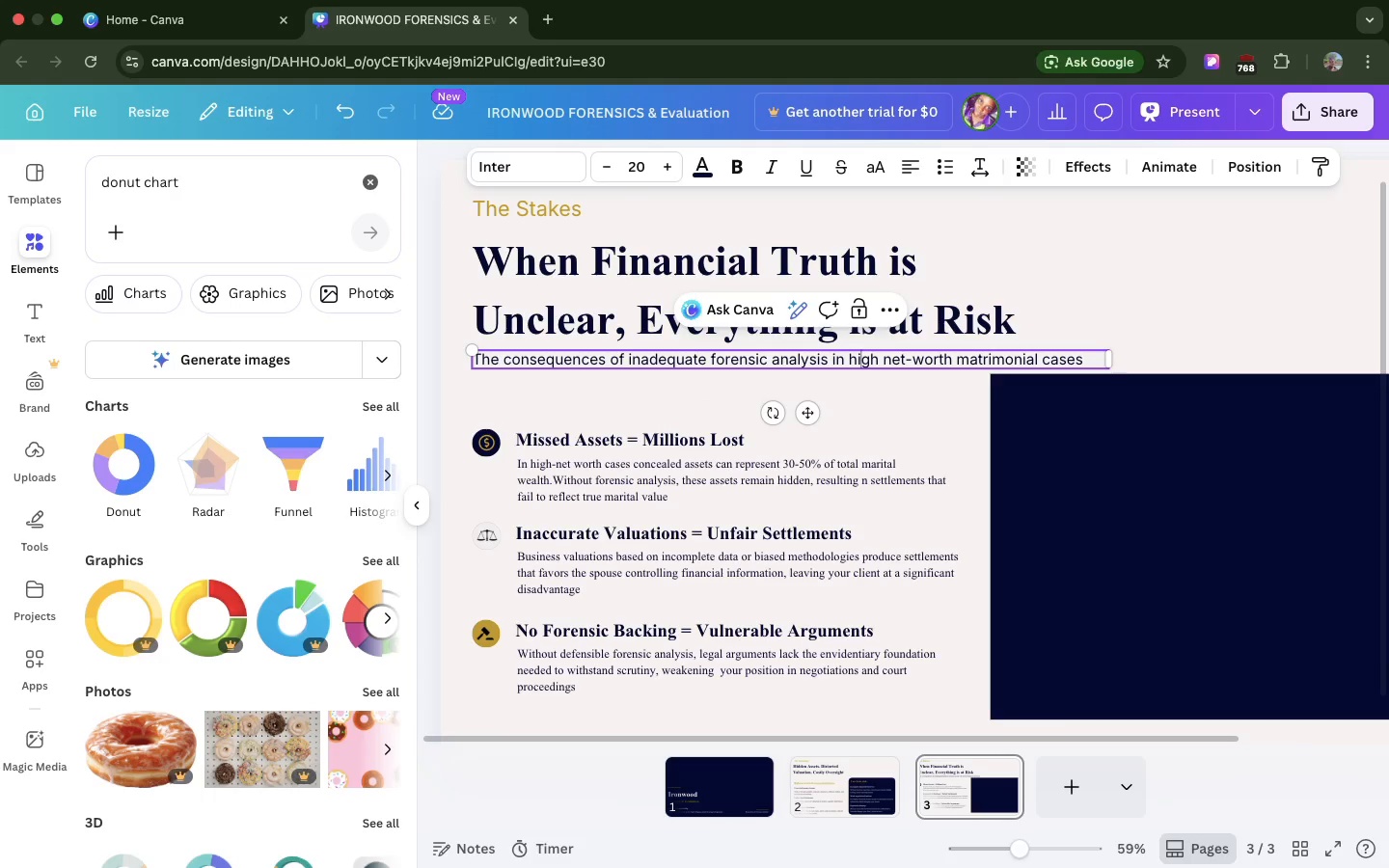 
key(I)
 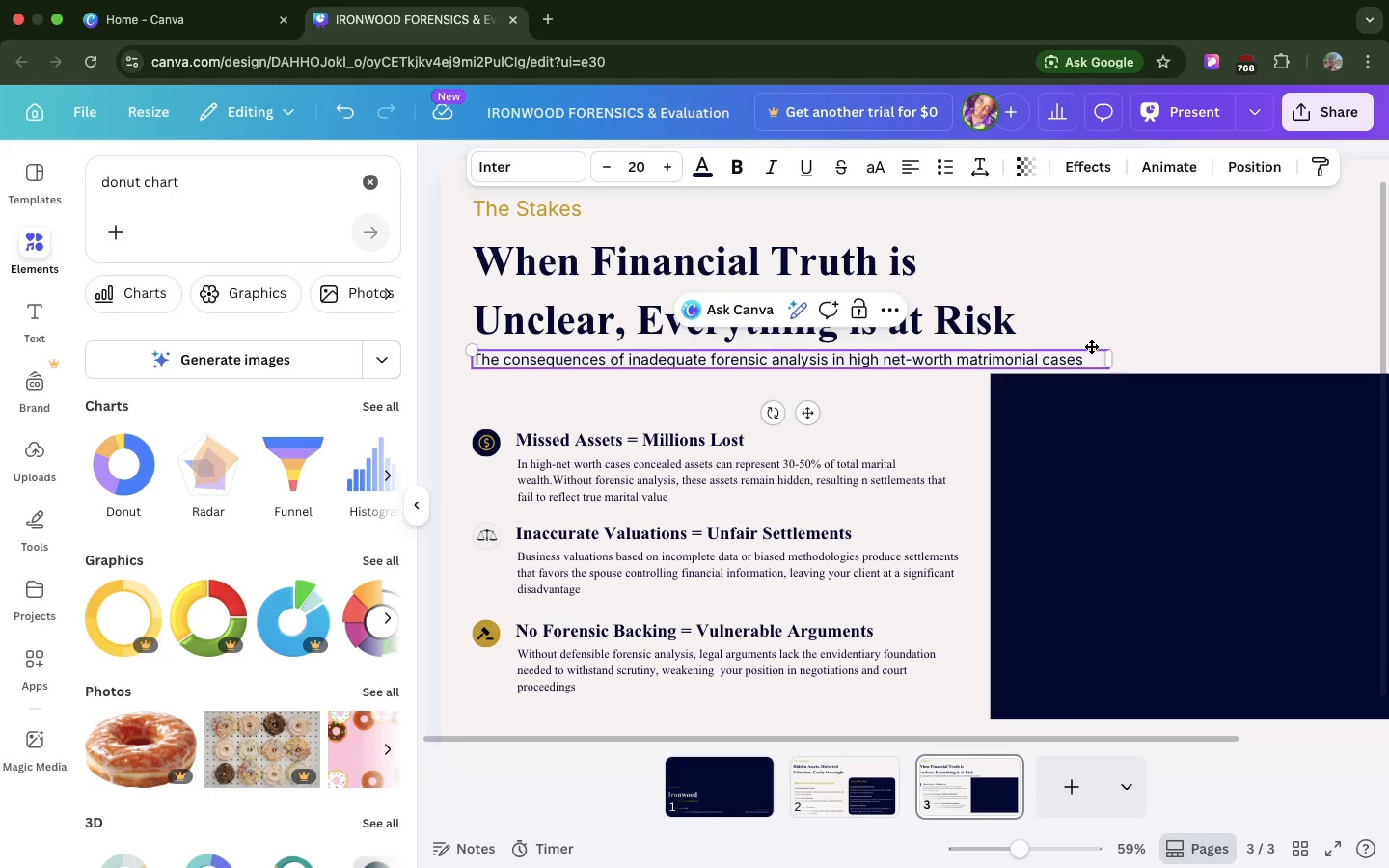 
key(Meta+CommandLeft)
 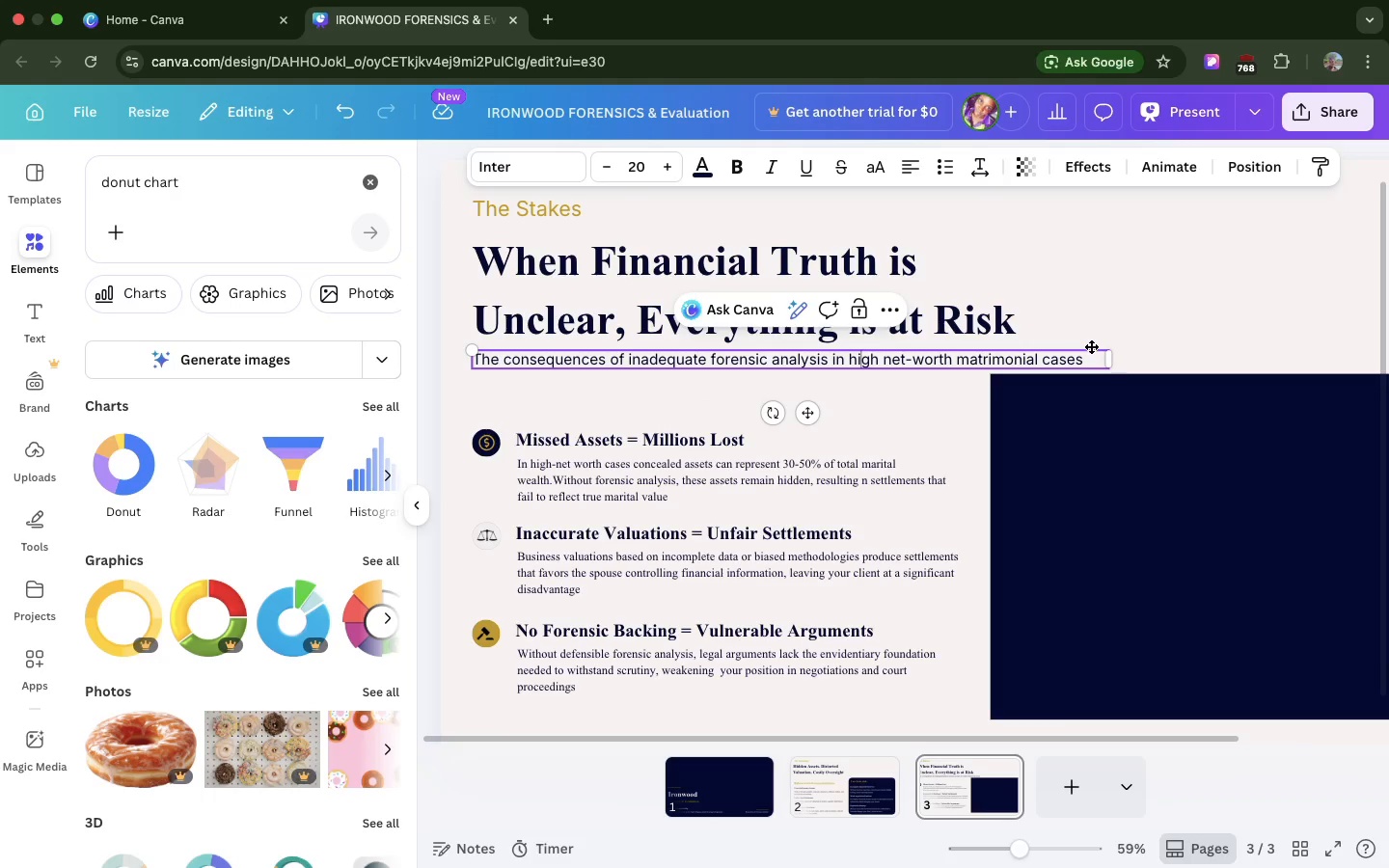 
key(Meta+C)
 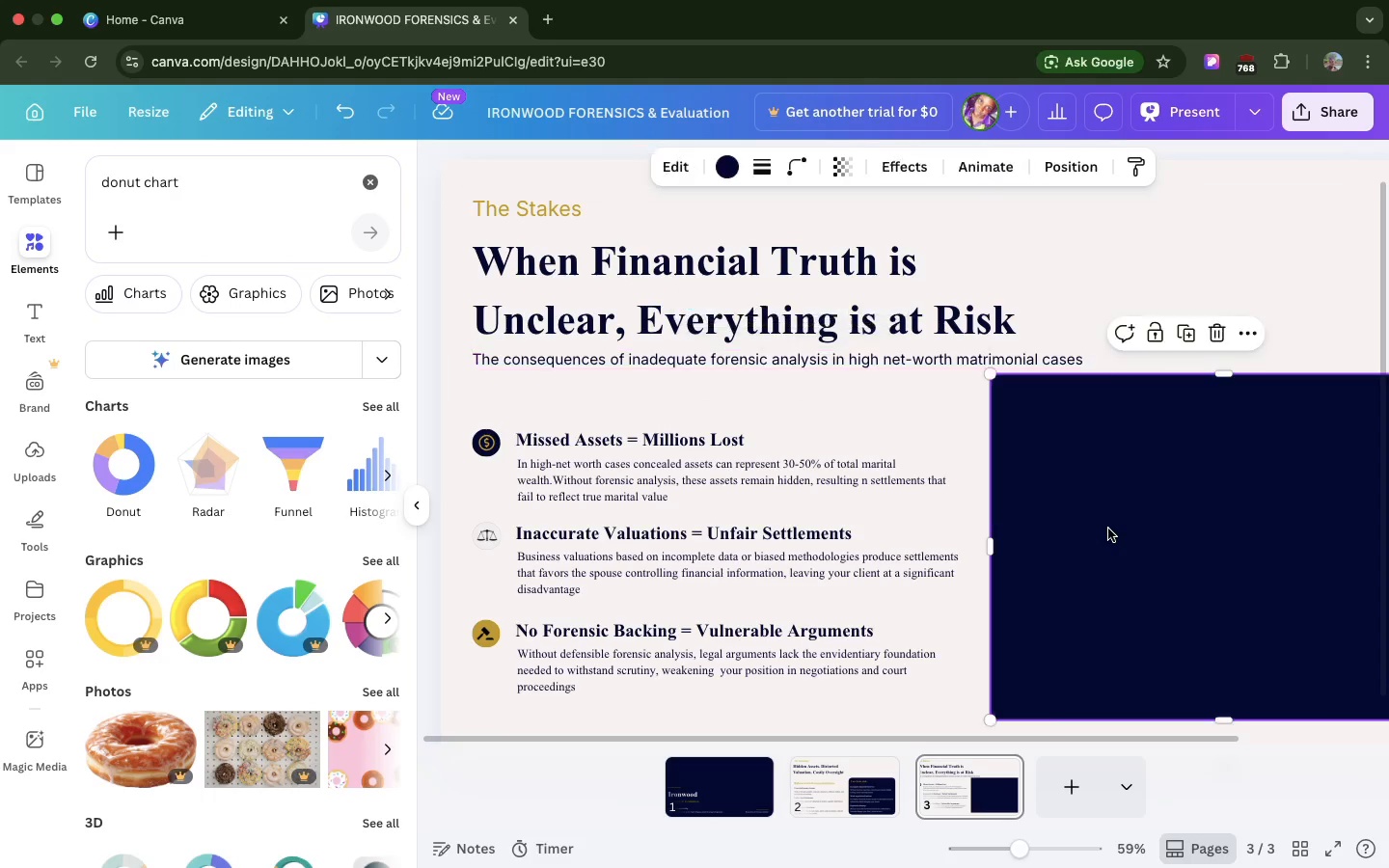 
left_click([1108, 529])
 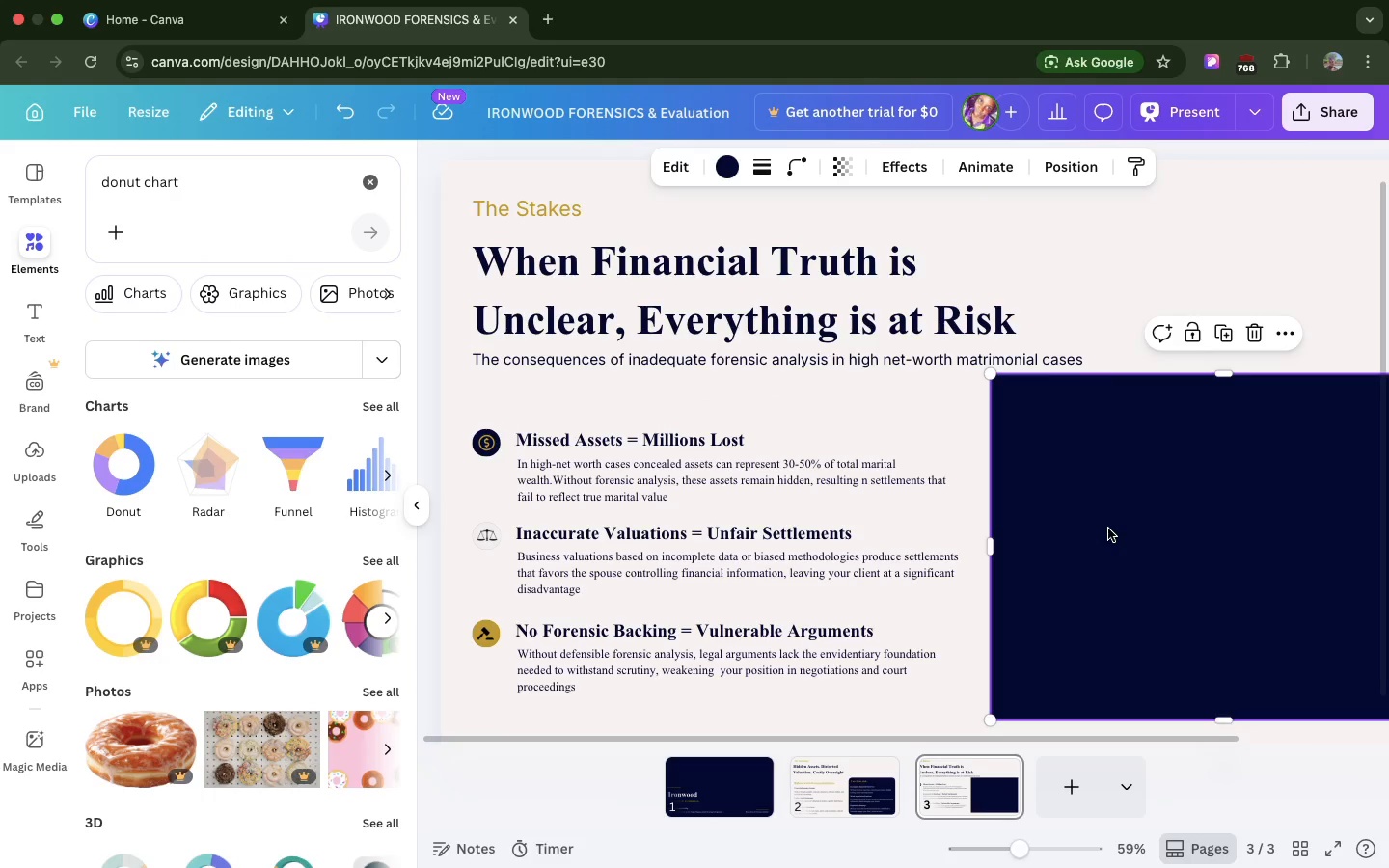 
key(Meta+V)
 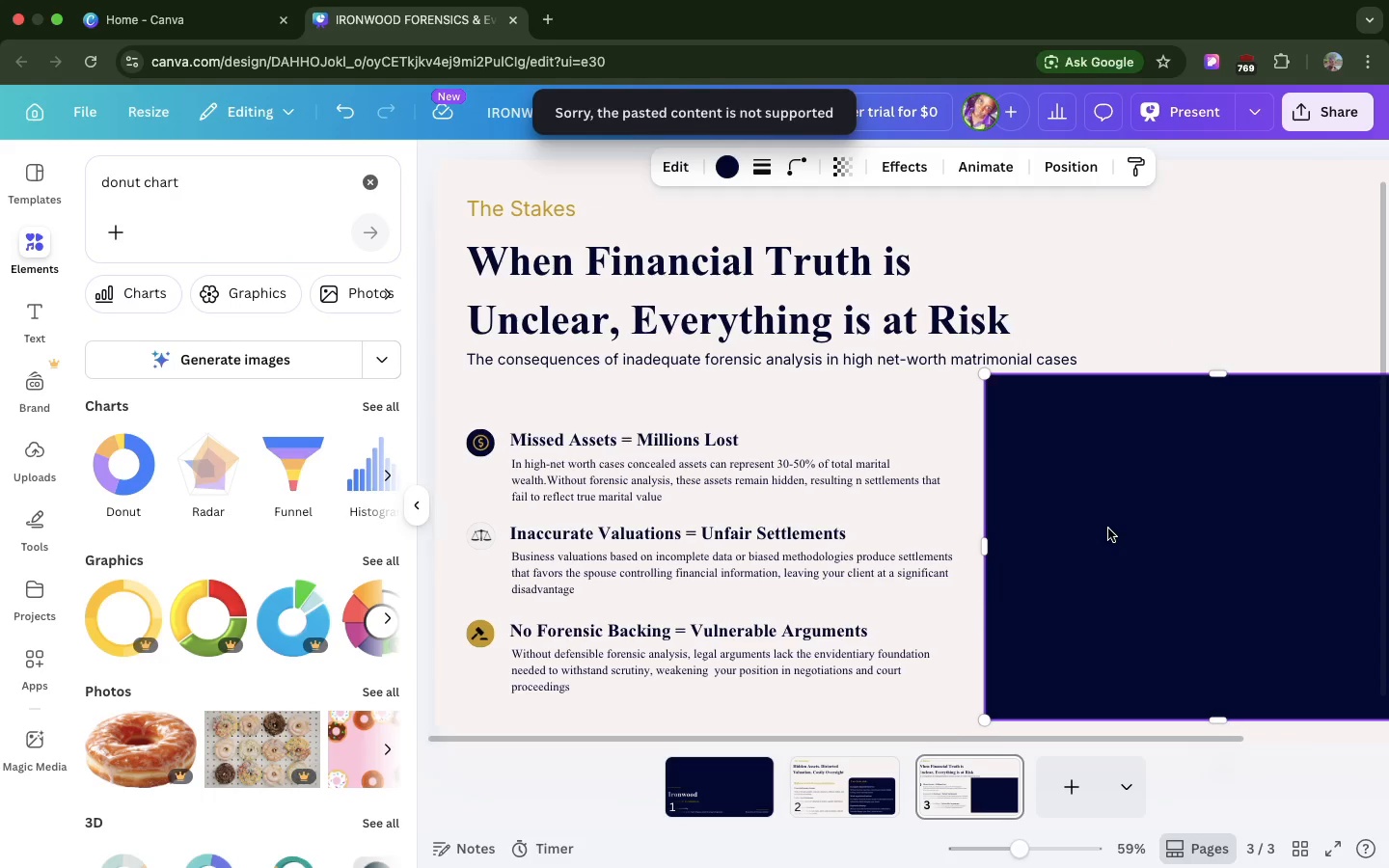 
scroll: coordinate [1108, 529], scroll_direction: down, amount: 28.0
 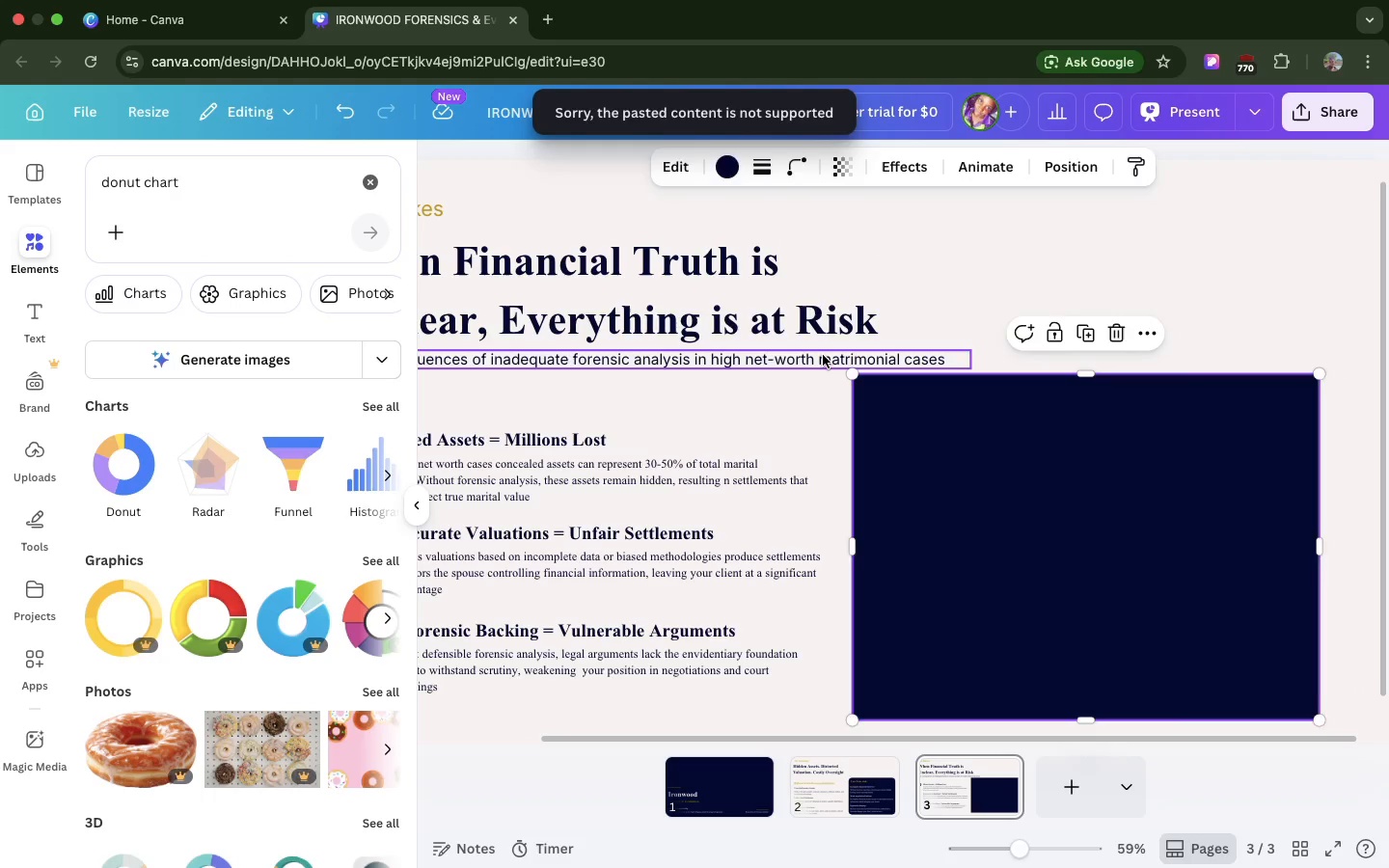 
left_click([823, 355])
 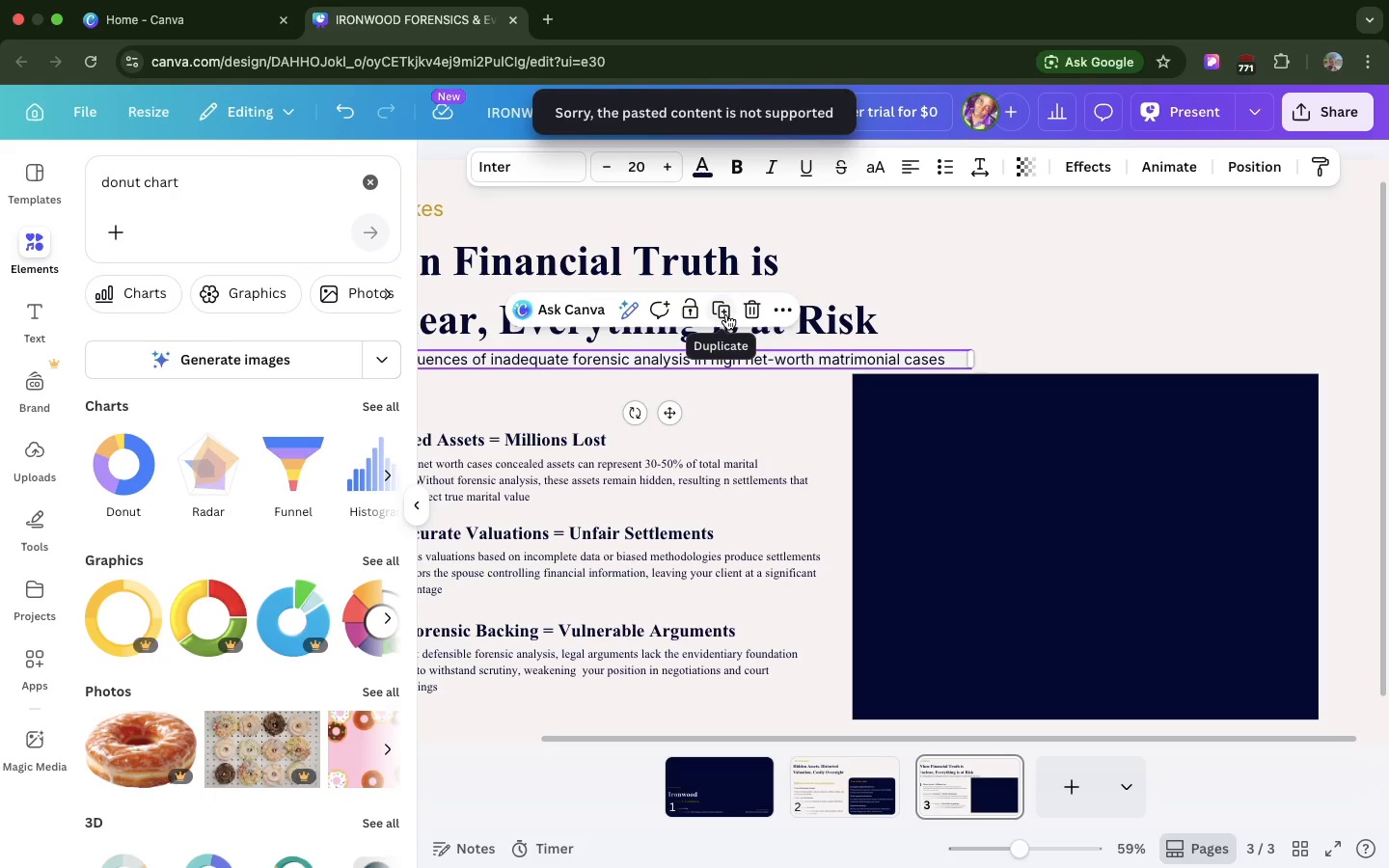 
left_click([726, 314])
 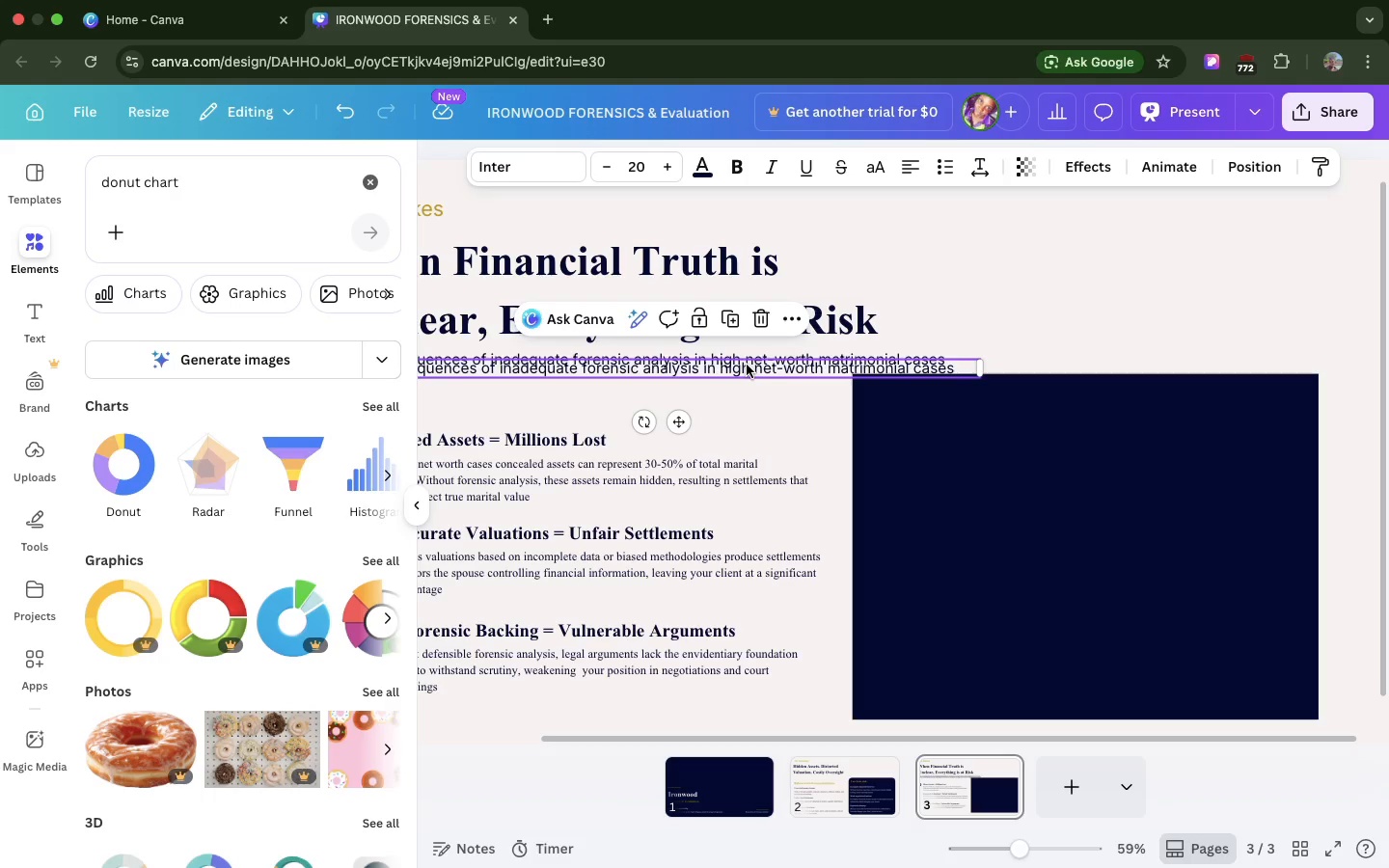 
left_click_drag(start_coordinate=[747, 365], to_coordinate=[1266, 660])
 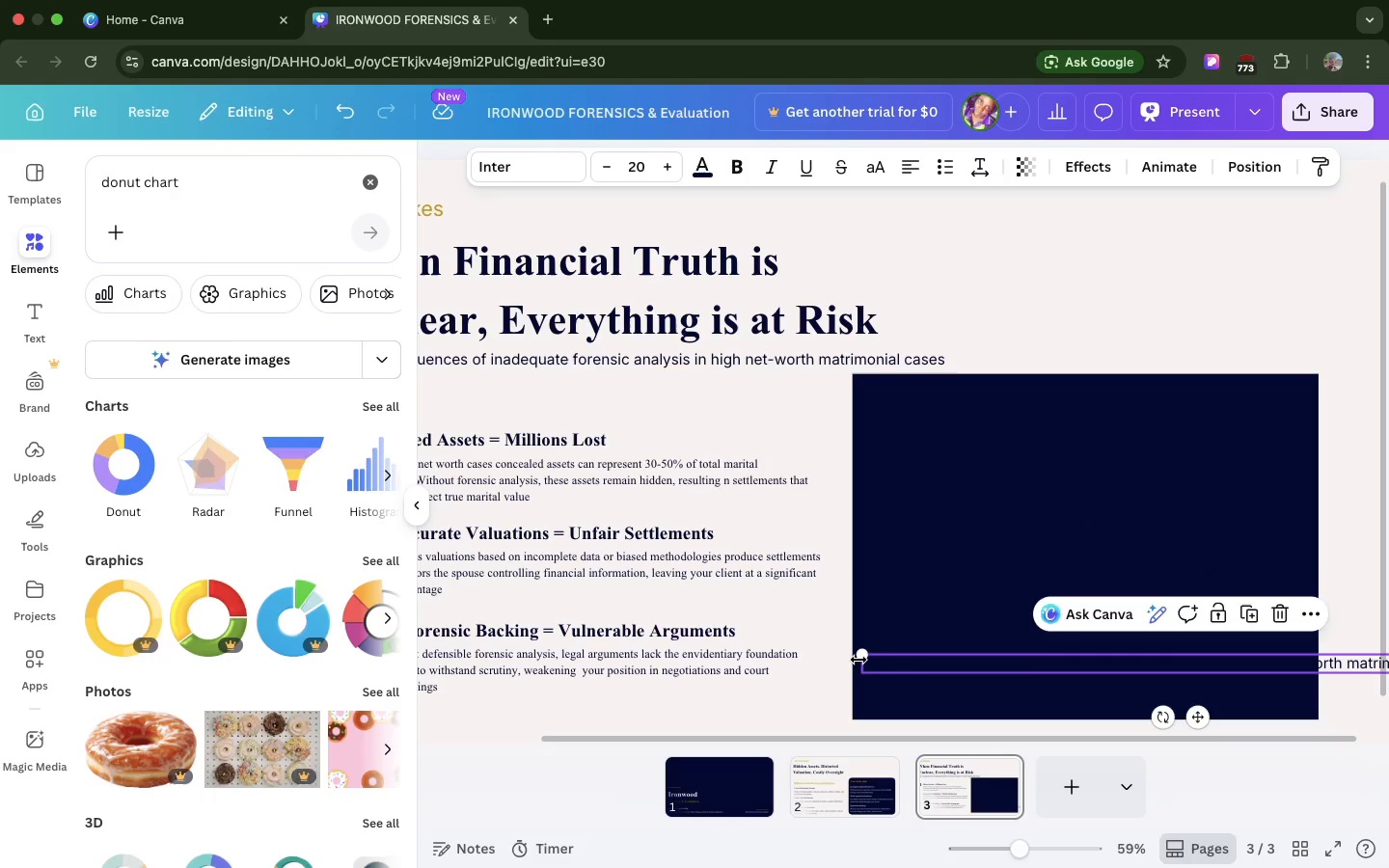 
left_click_drag(start_coordinate=[858, 660], to_coordinate=[1074, 662])
 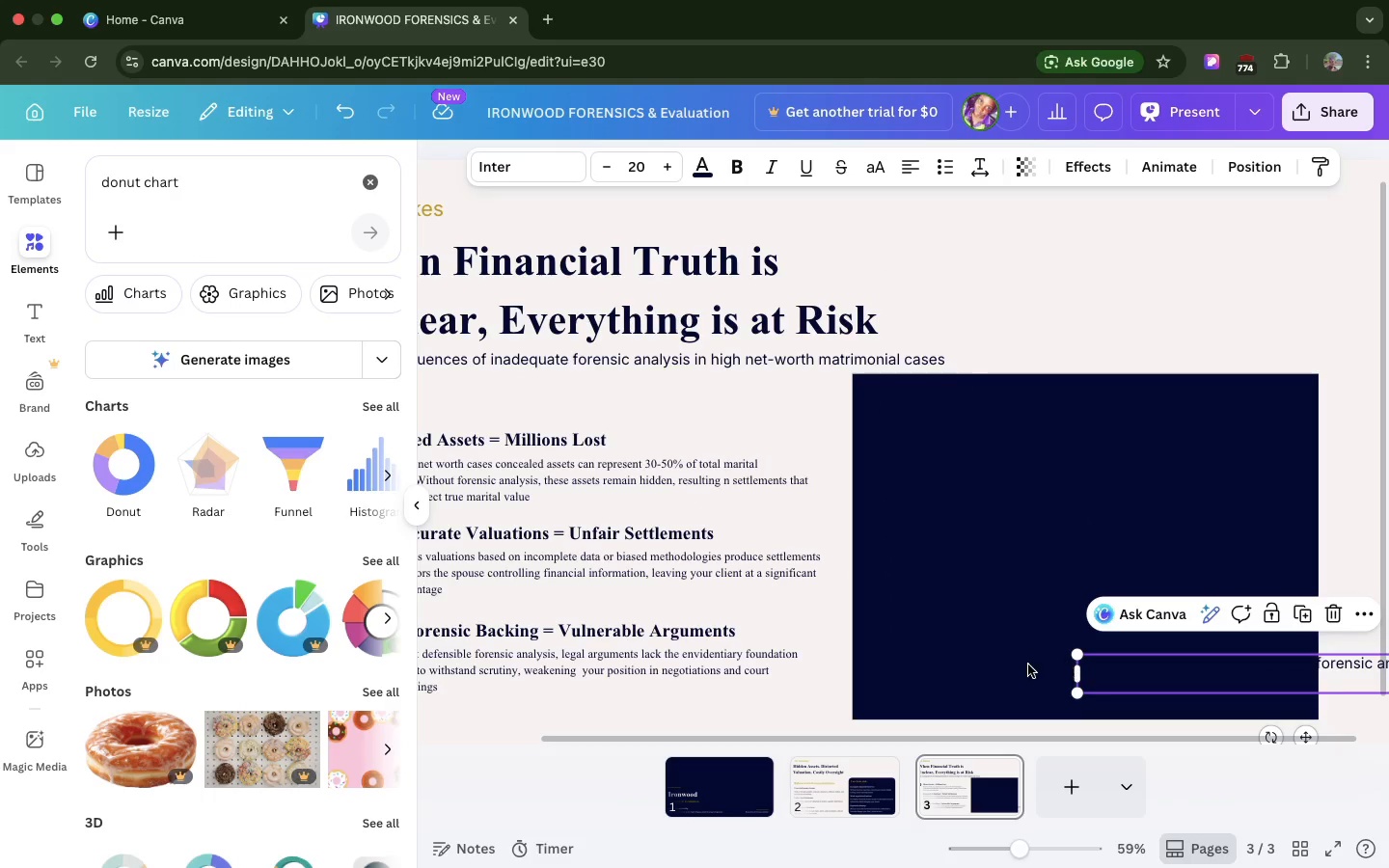 
left_click_drag(start_coordinate=[1112, 665], to_coordinate=[918, 673])
 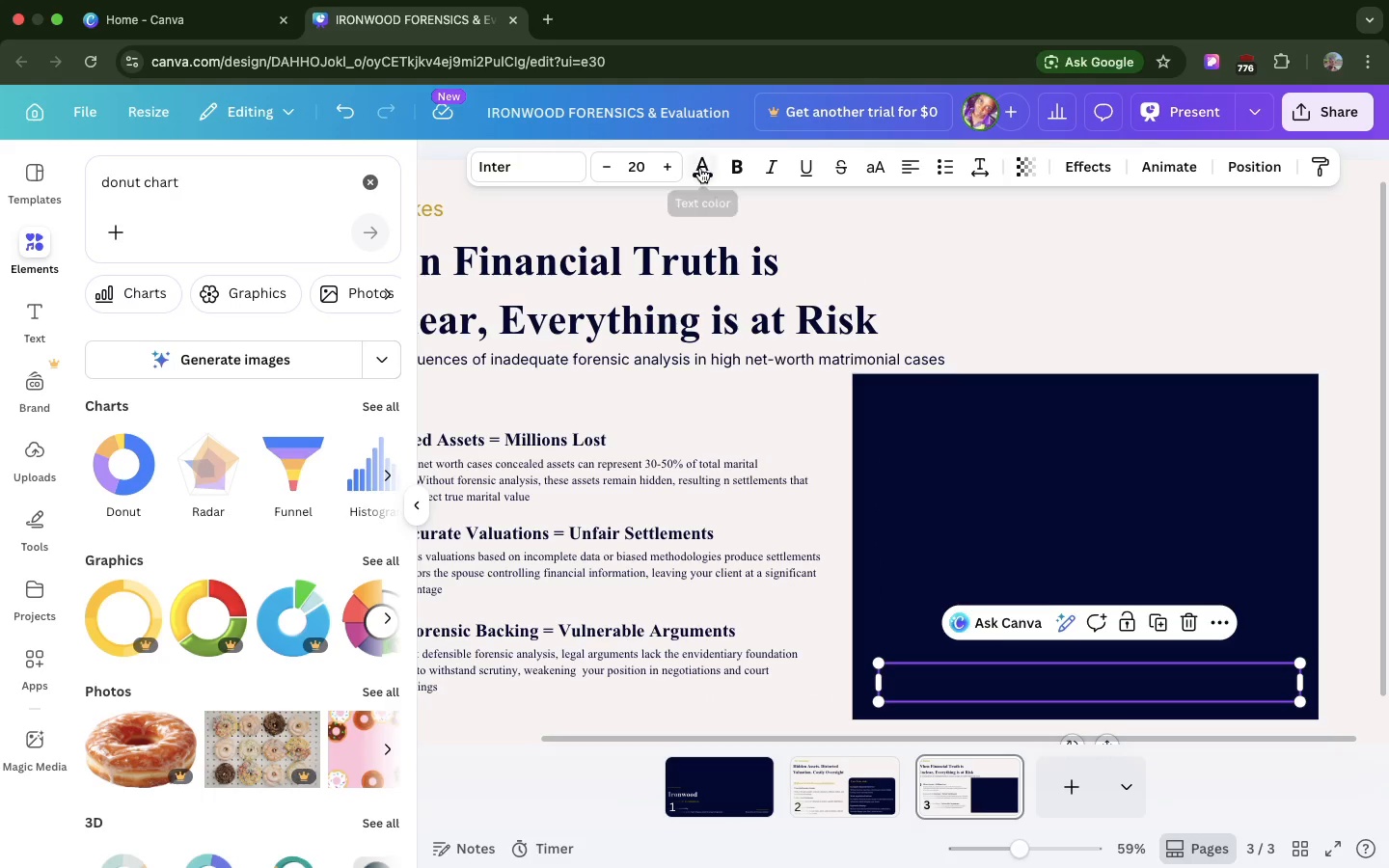 
left_click([700, 168])
 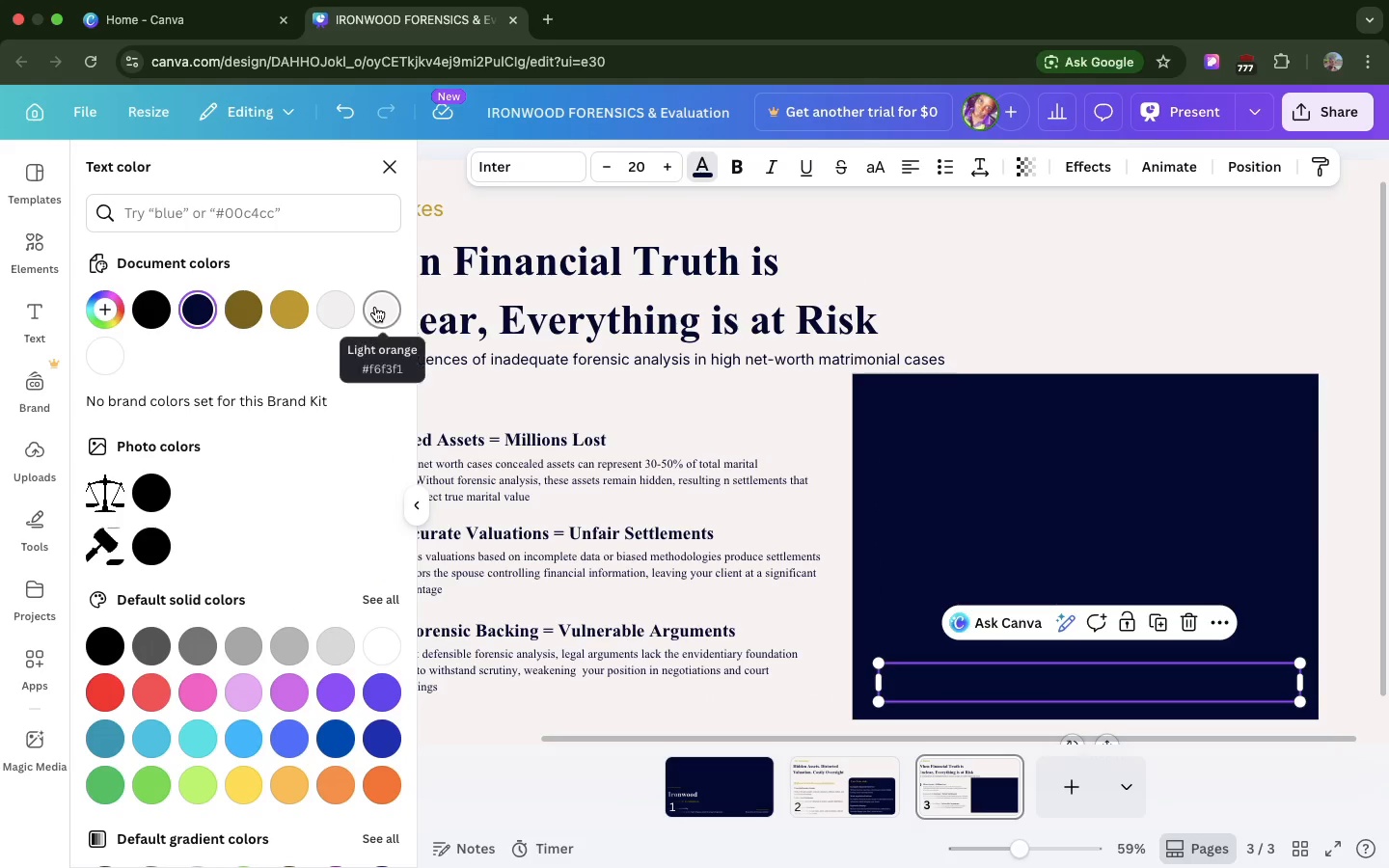 
left_click([375, 307])
 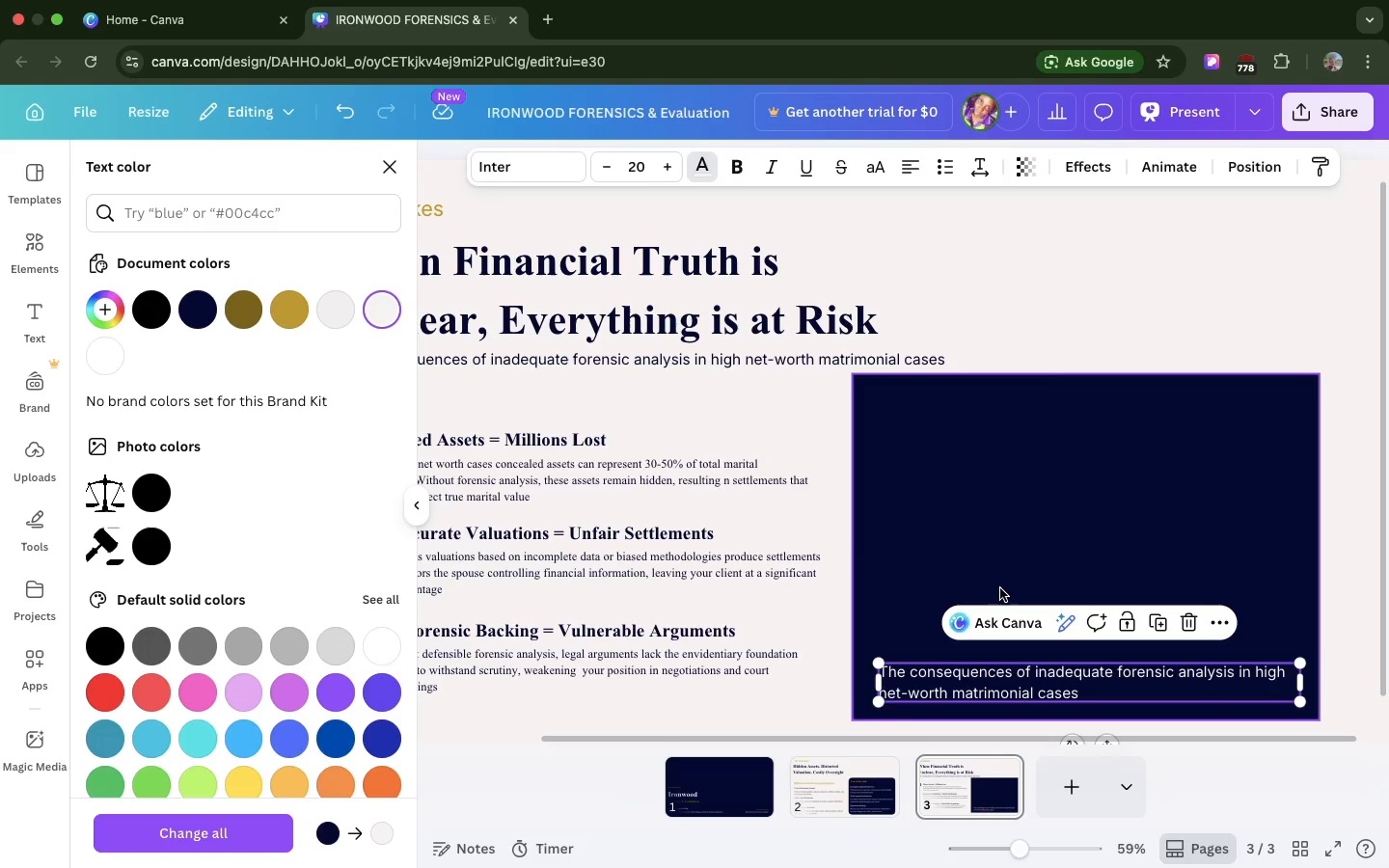 
wait(15.63)
 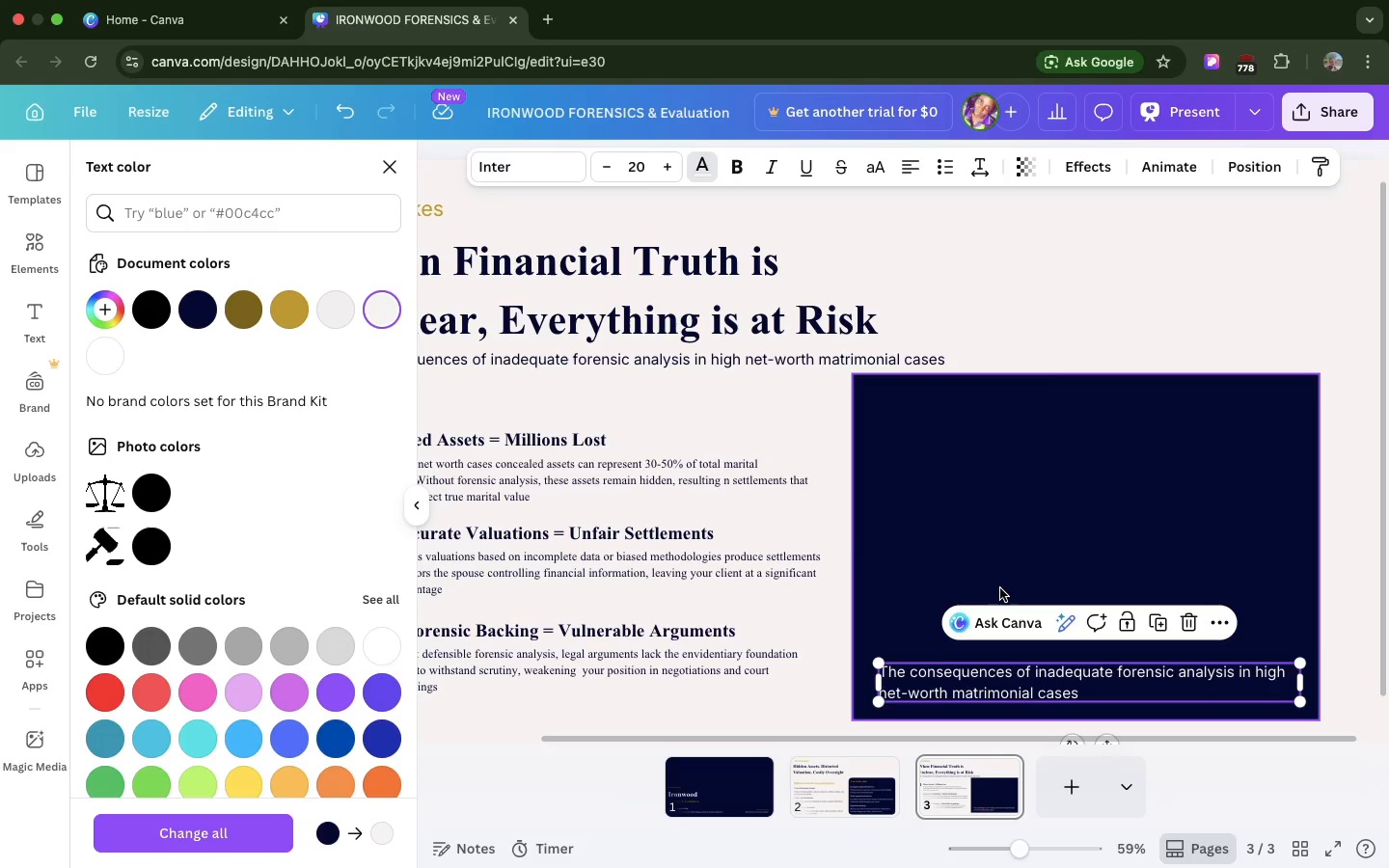 
double_click([984, 666])
 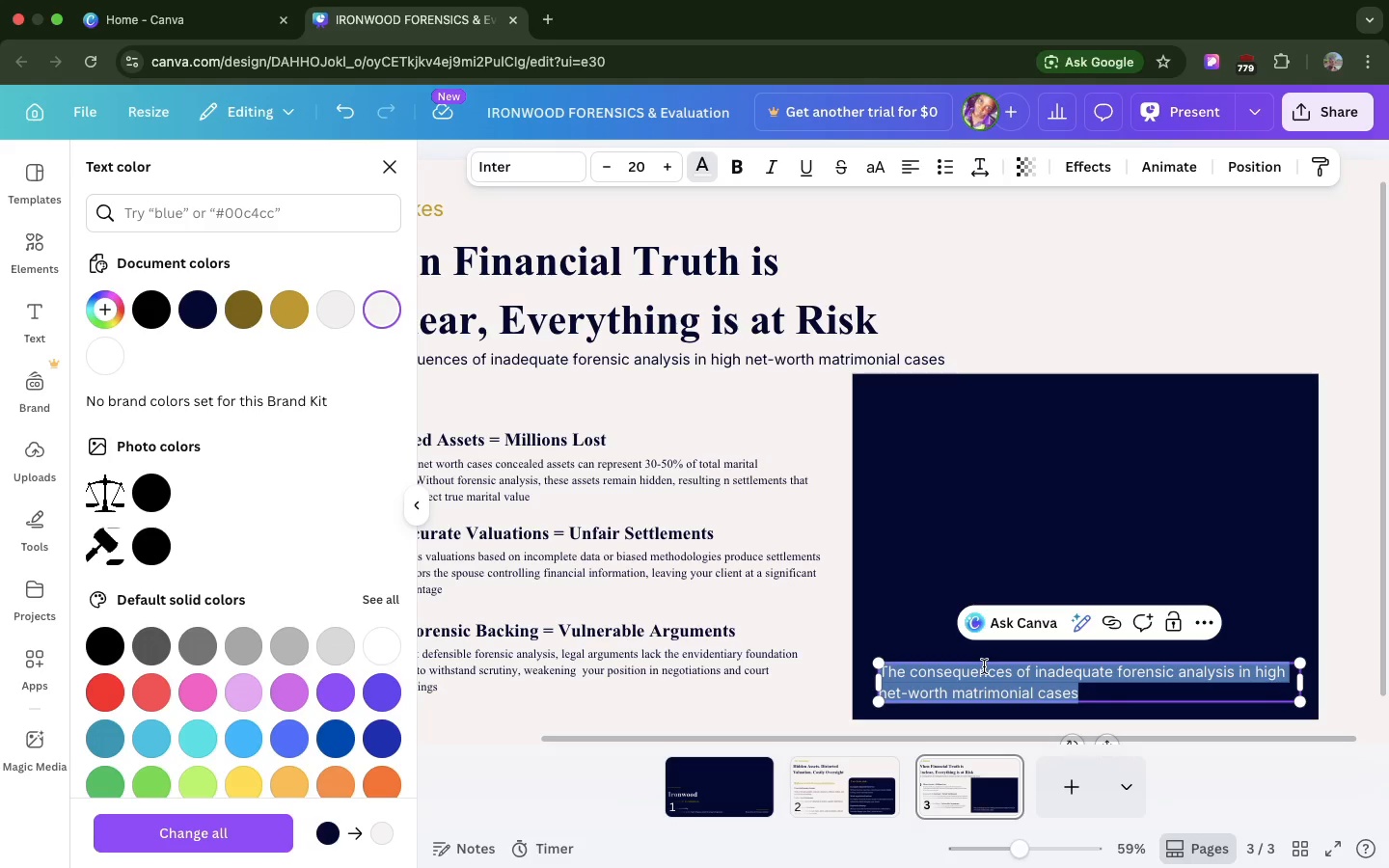 
triple_click([984, 666])
 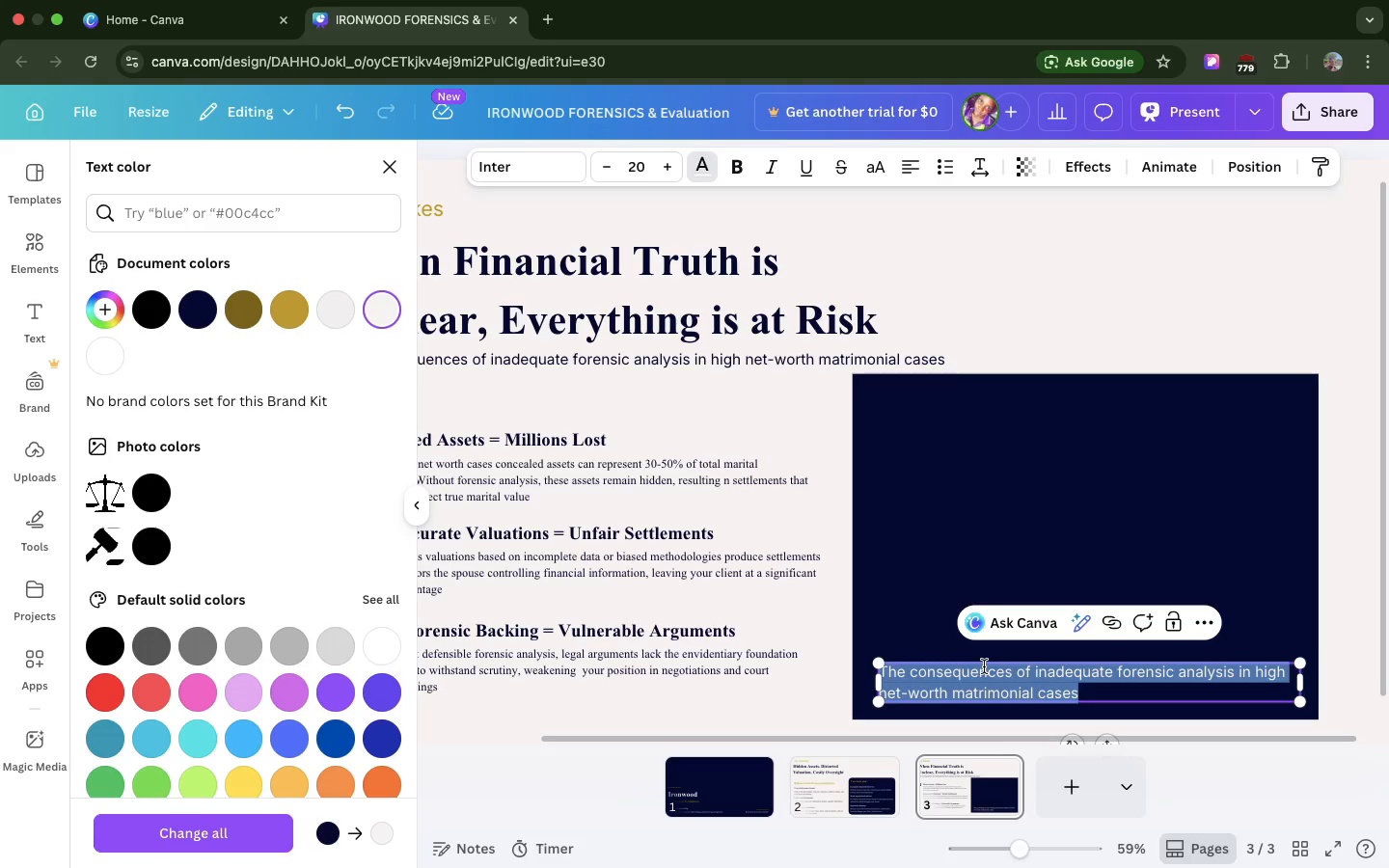 
type(Aggregate case impacr)
key(Backspace)
type(t based on 150-high )
 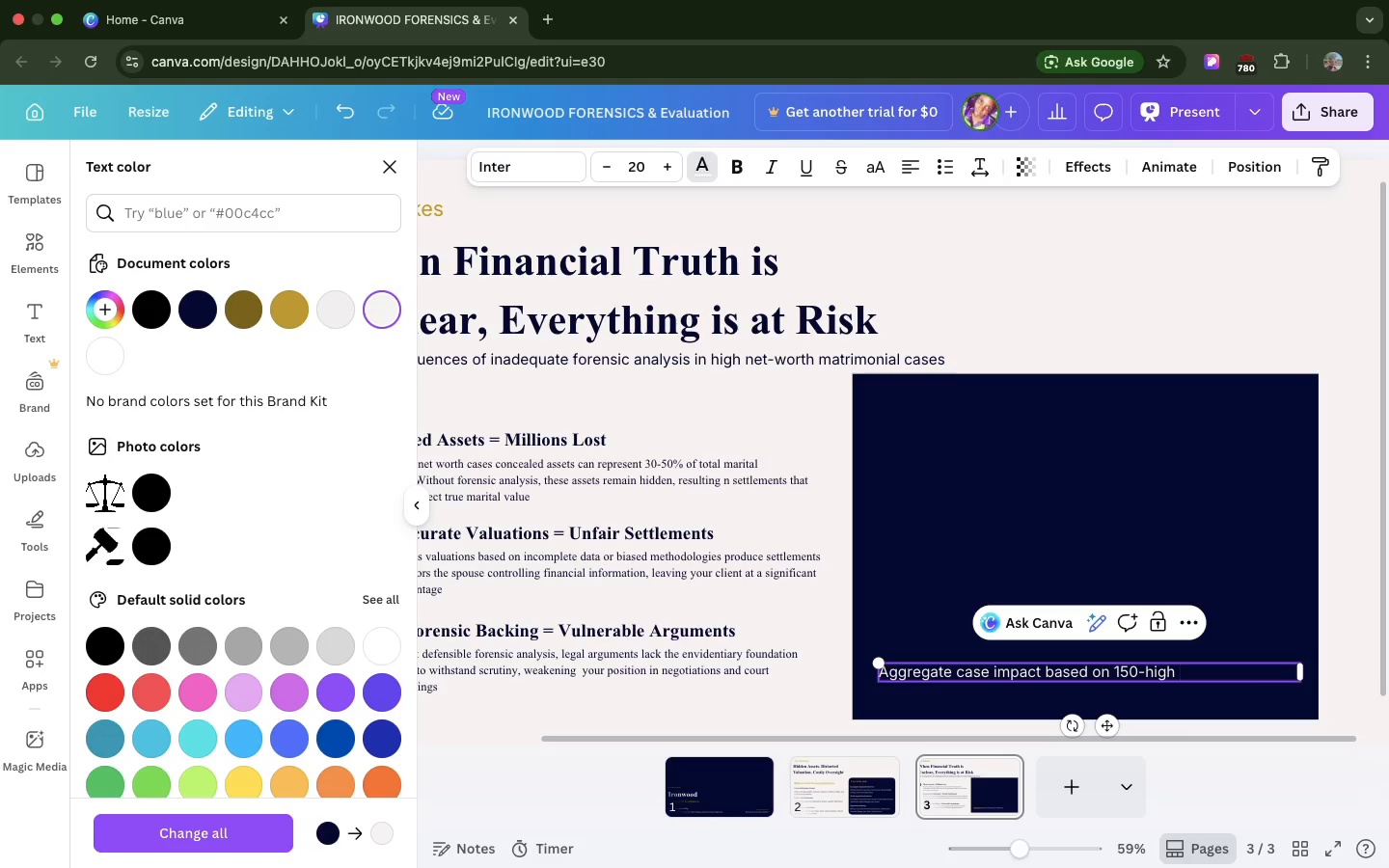 
key(Backspace)
type(0)
key(Backspace)
type(-net worth matrimonial cases)
 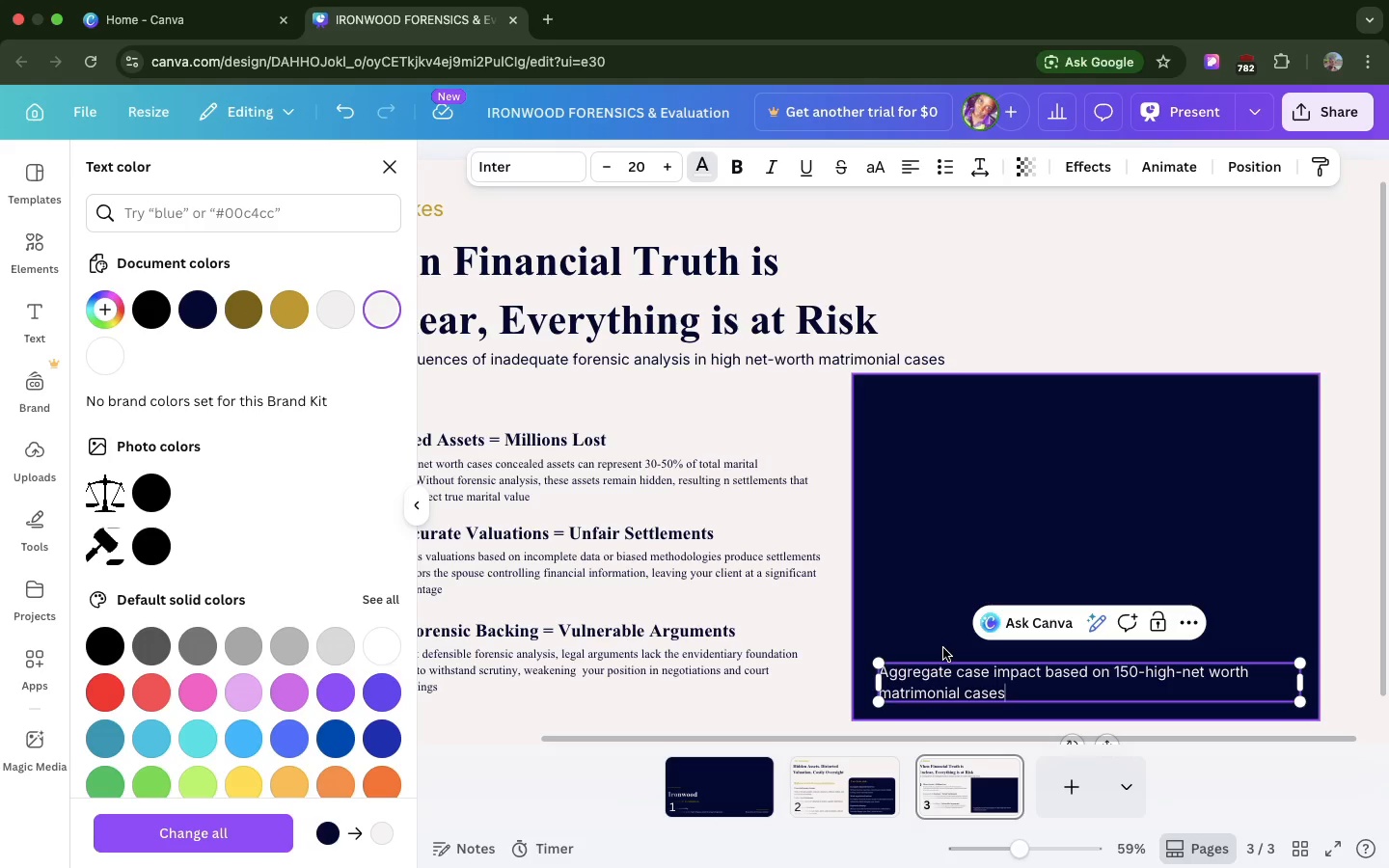 
left_click([943, 648])
 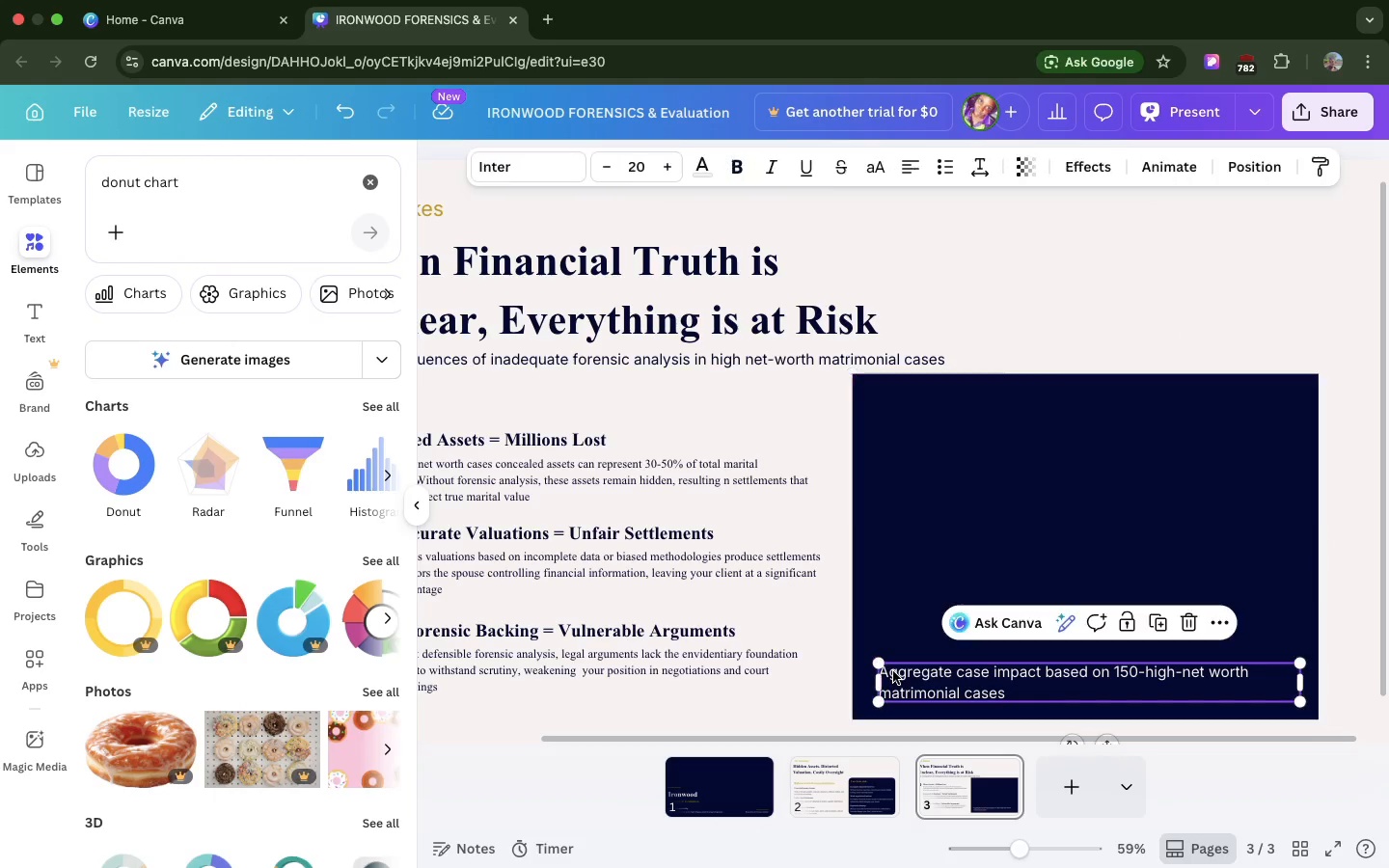 
left_click([893, 671])
 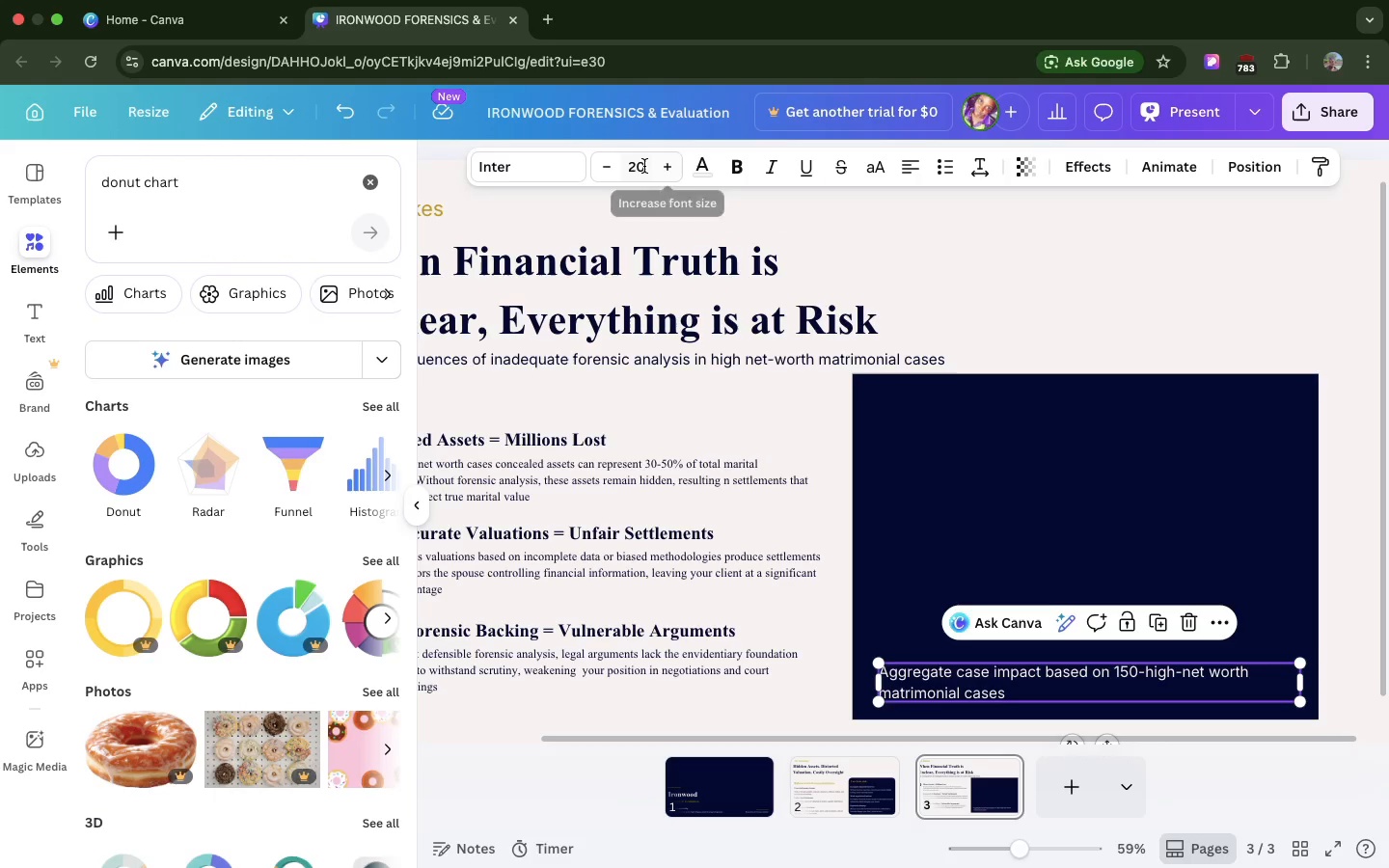 
left_click([646, 166])
 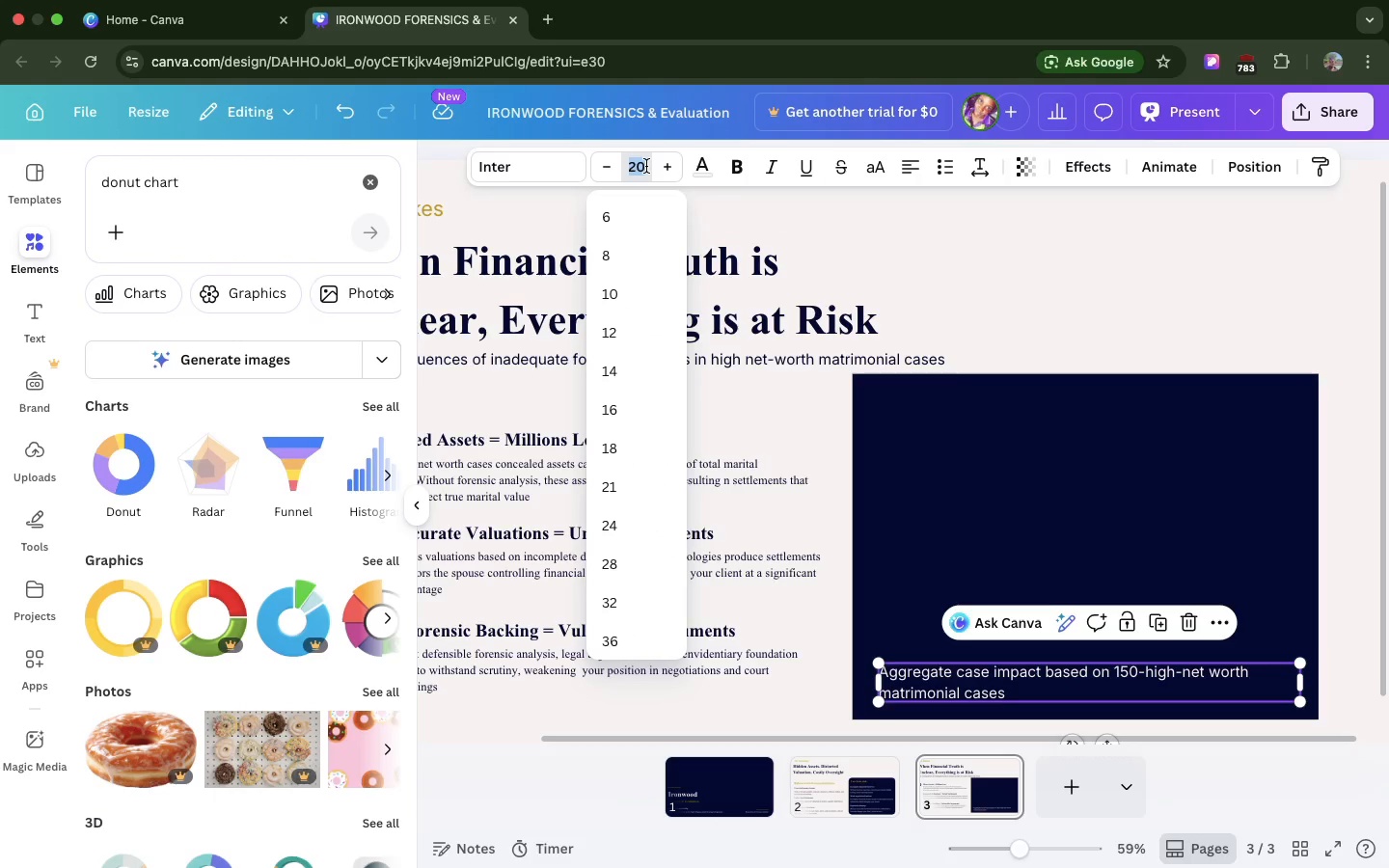 
type(12)
 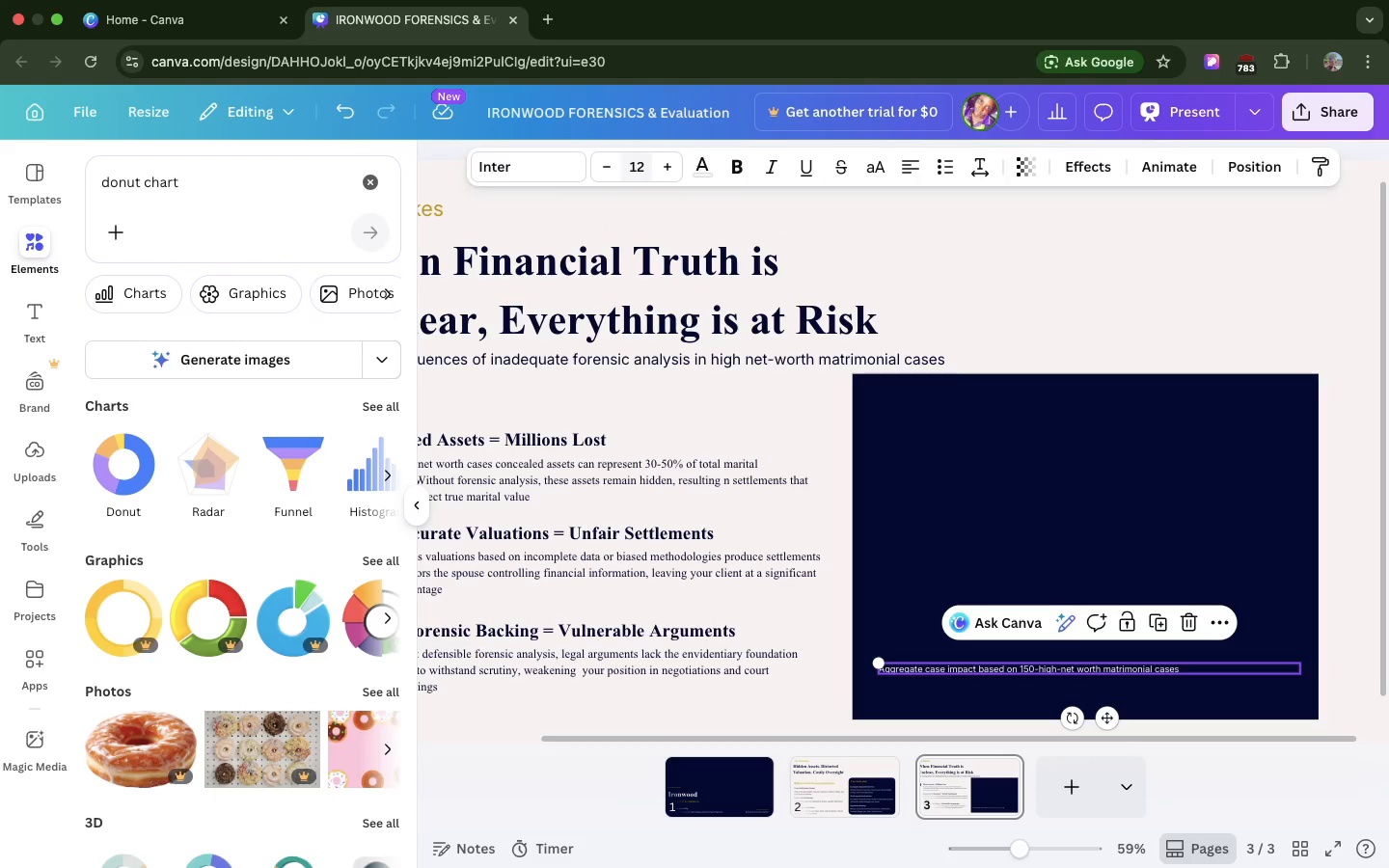 
key(Enter)
 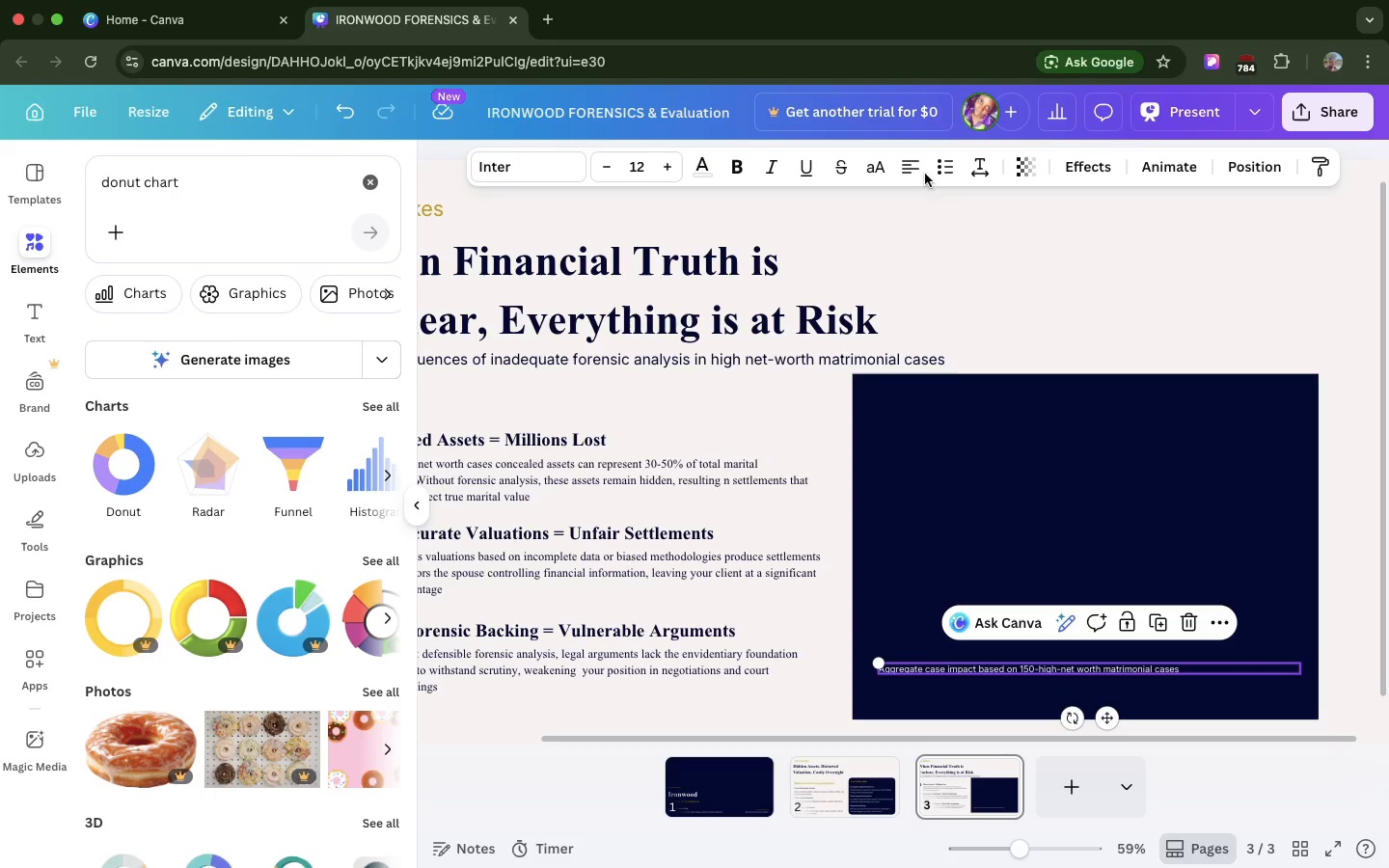 
left_click([916, 172])
 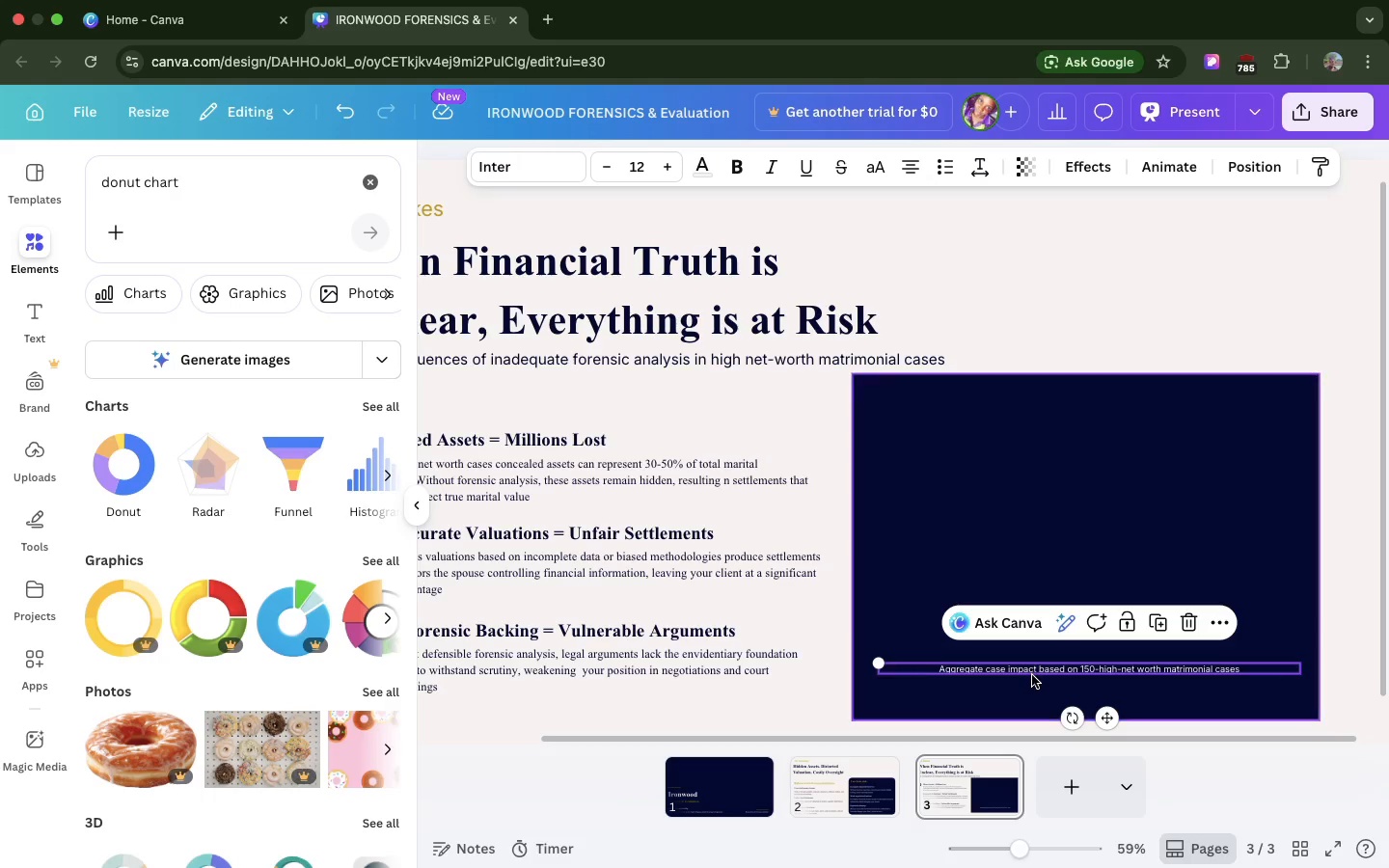 
left_click_drag(start_coordinate=[1032, 665], to_coordinate=[1030, 679])
 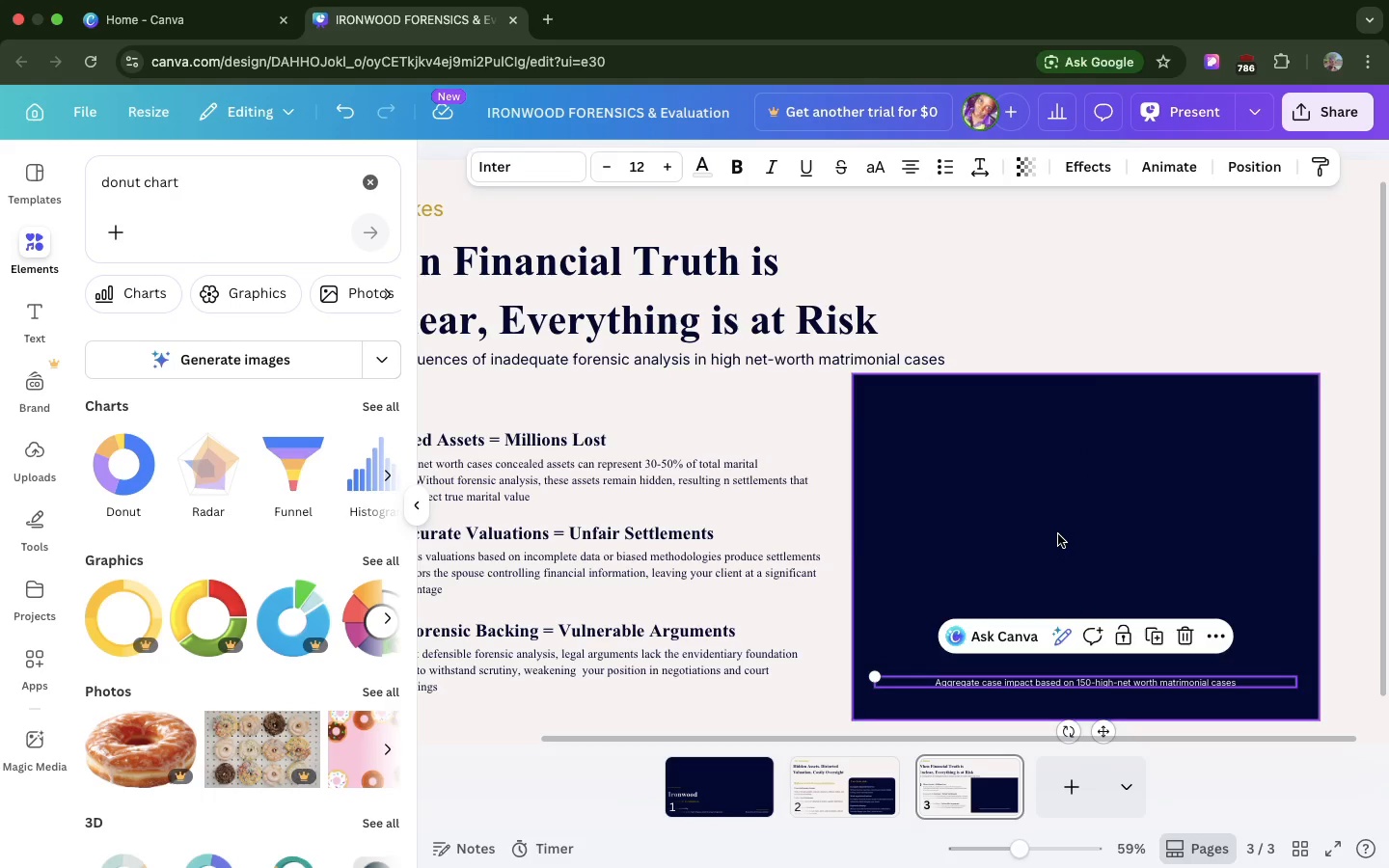 
left_click([1058, 534])
 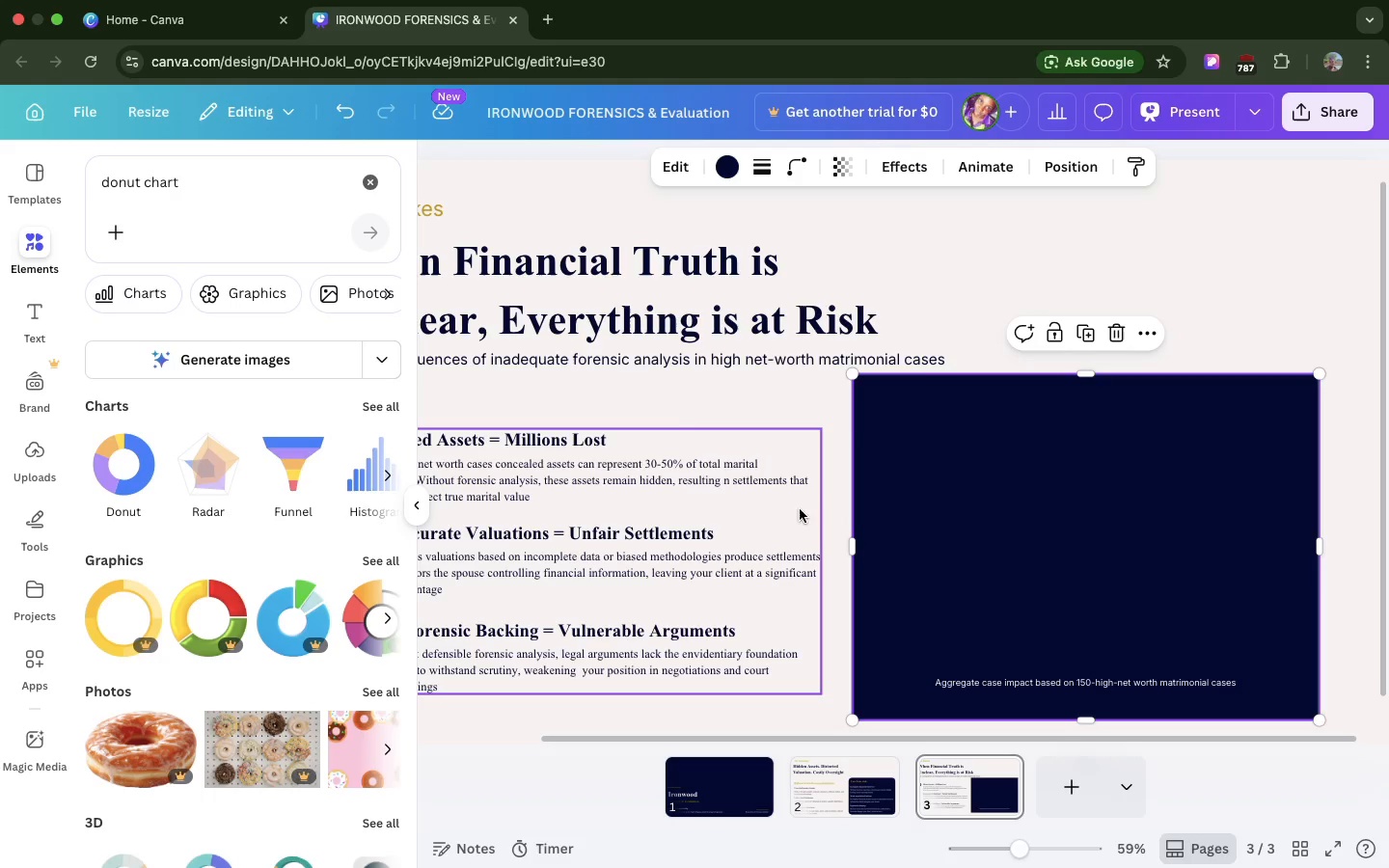 
left_click([707, 528])
 